 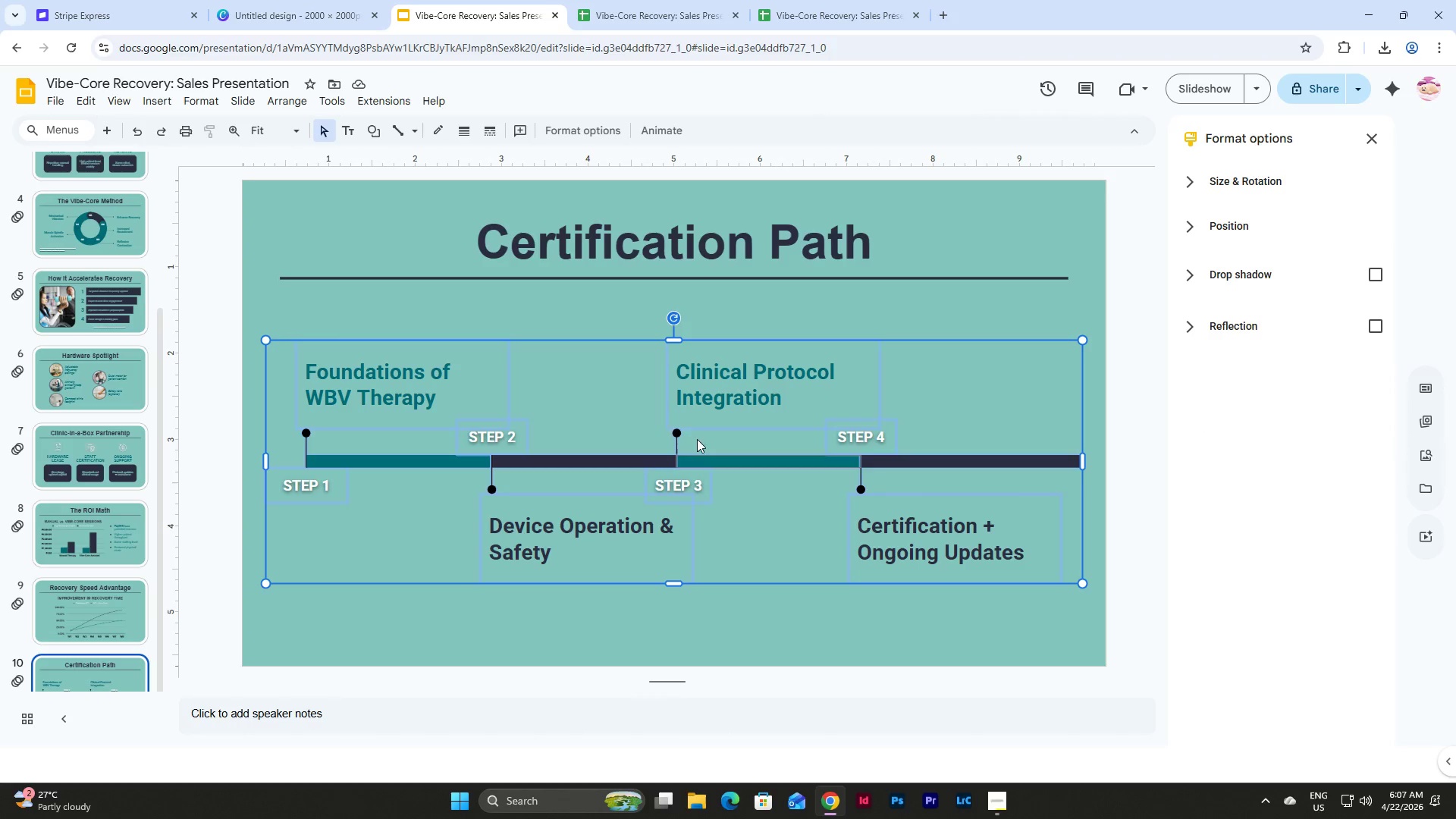 
left_click_drag(start_coordinate=[674, 425], to_coordinate=[673, 450])
 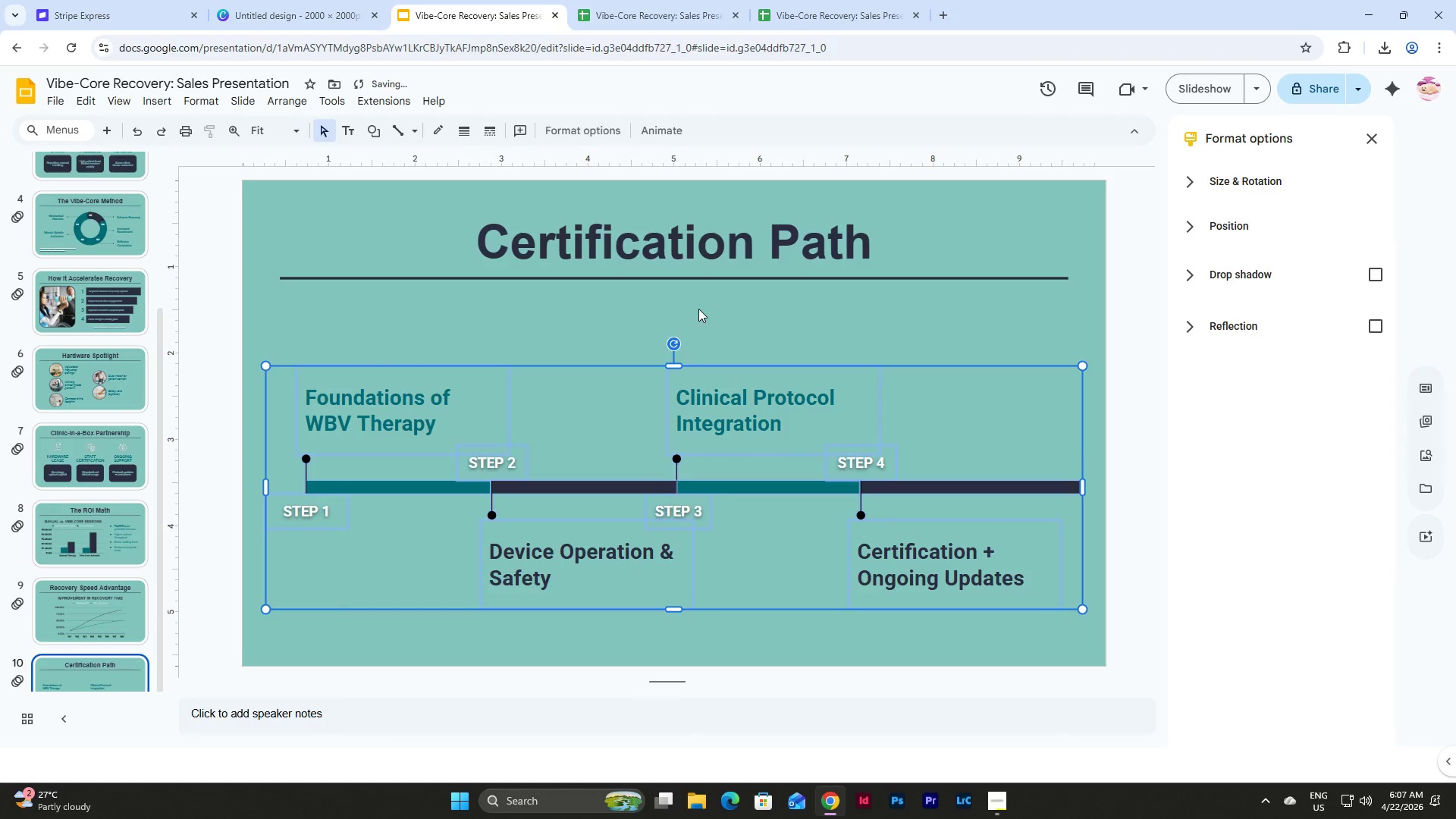 
left_click([699, 306])
 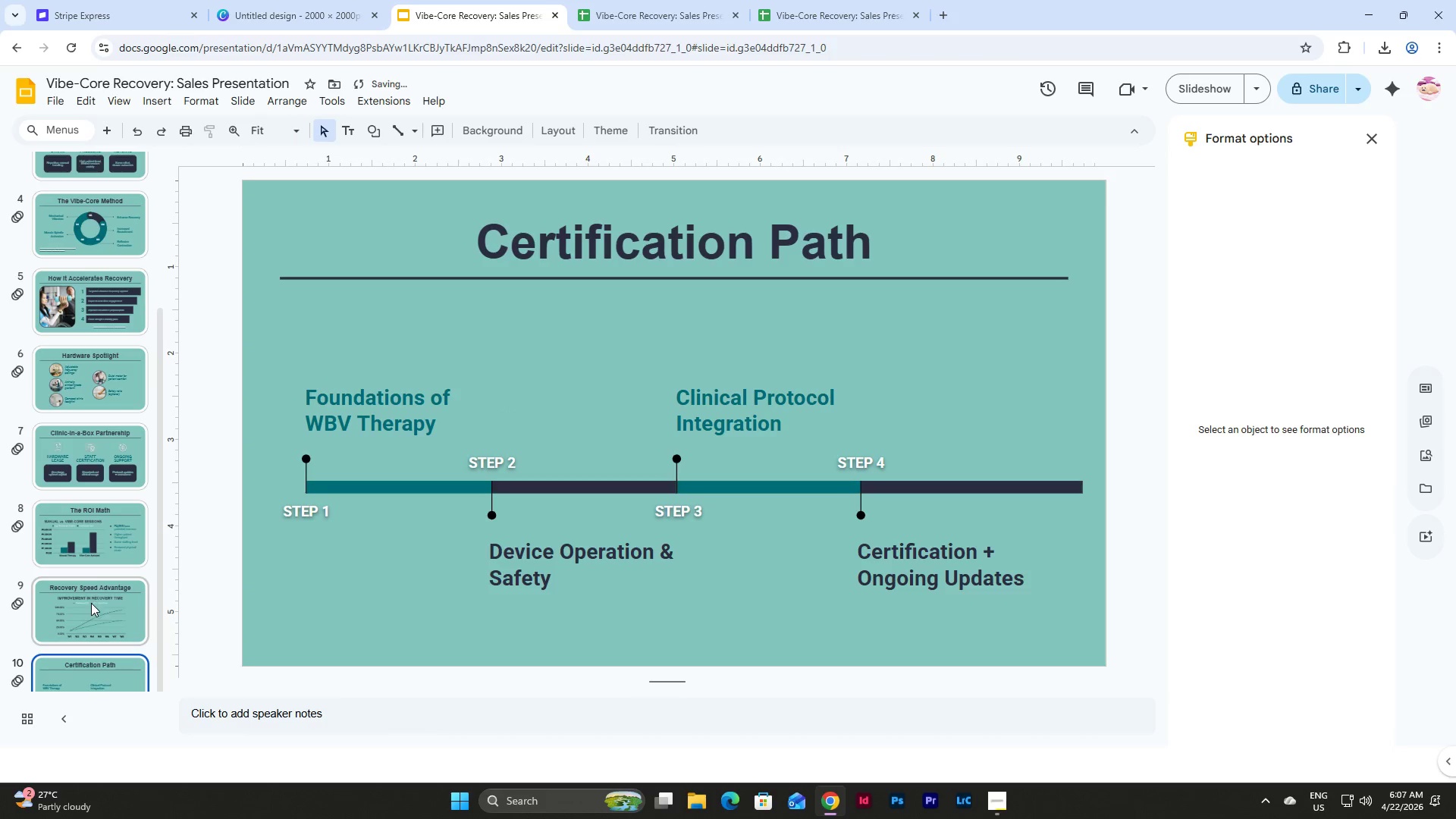 
scroll: coordinate [114, 585], scroll_direction: down, amount: 5.0
 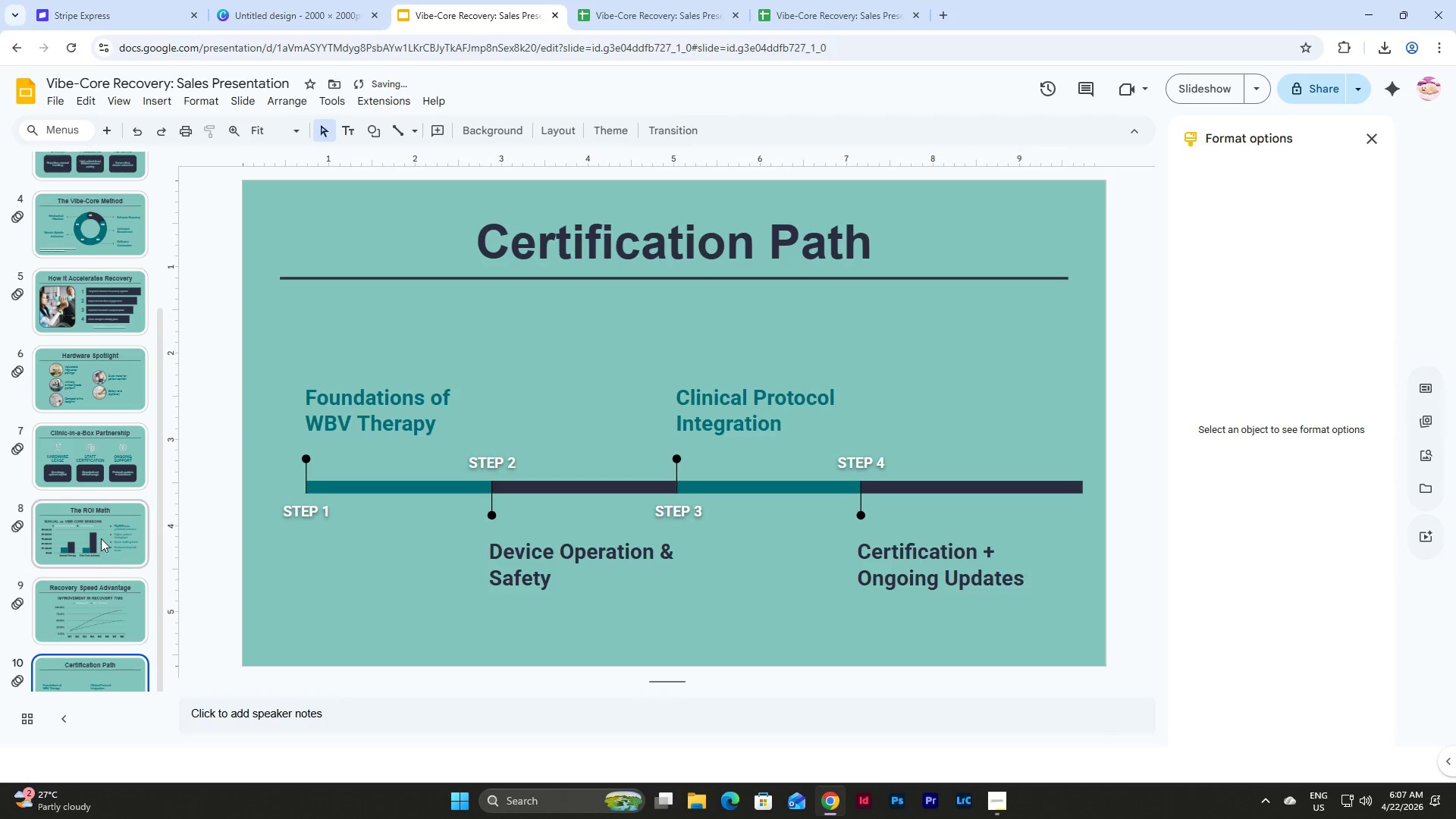 
left_click([100, 536])
 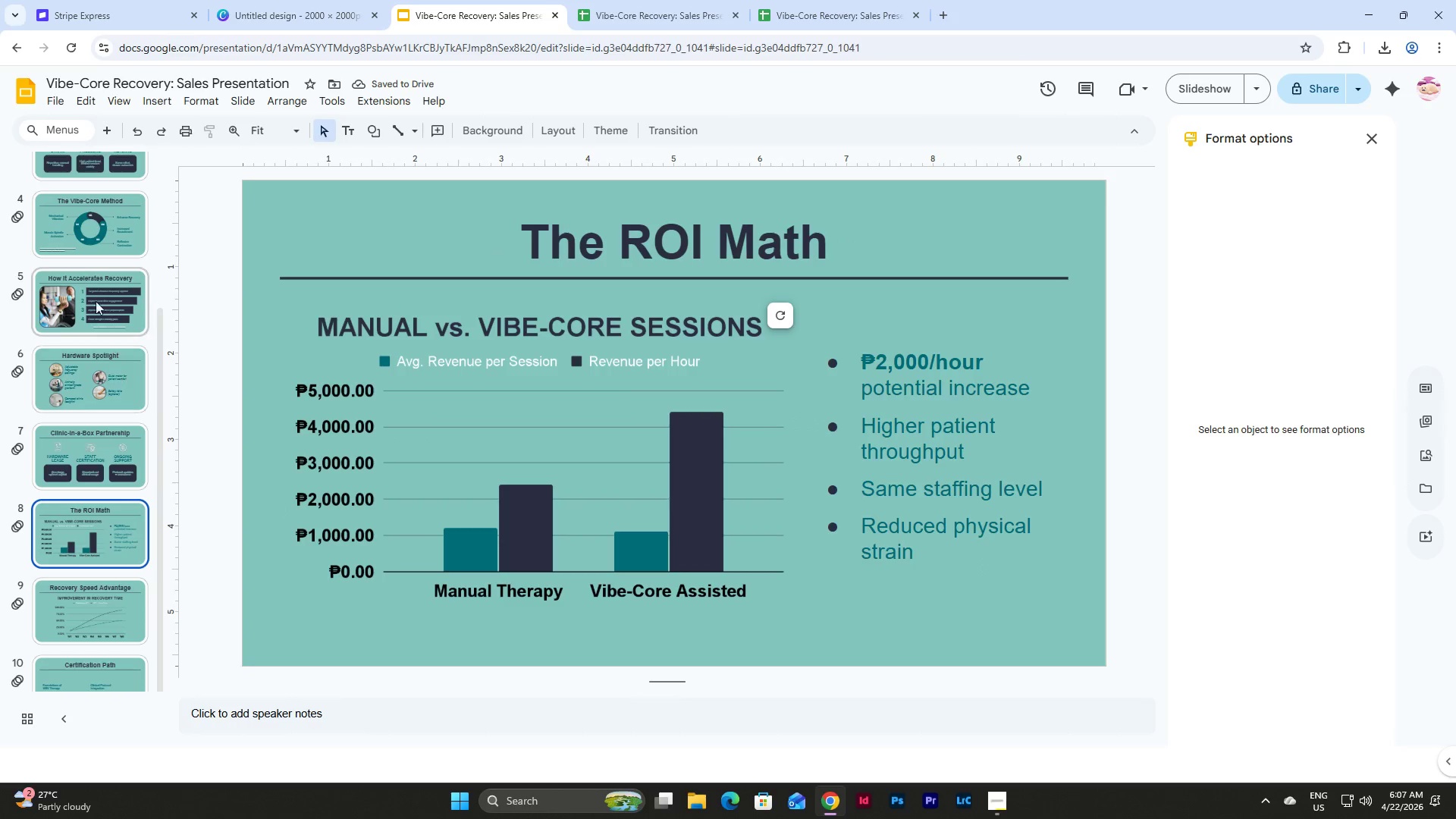 
scroll: coordinate [93, 288], scroll_direction: up, amount: 1.0
 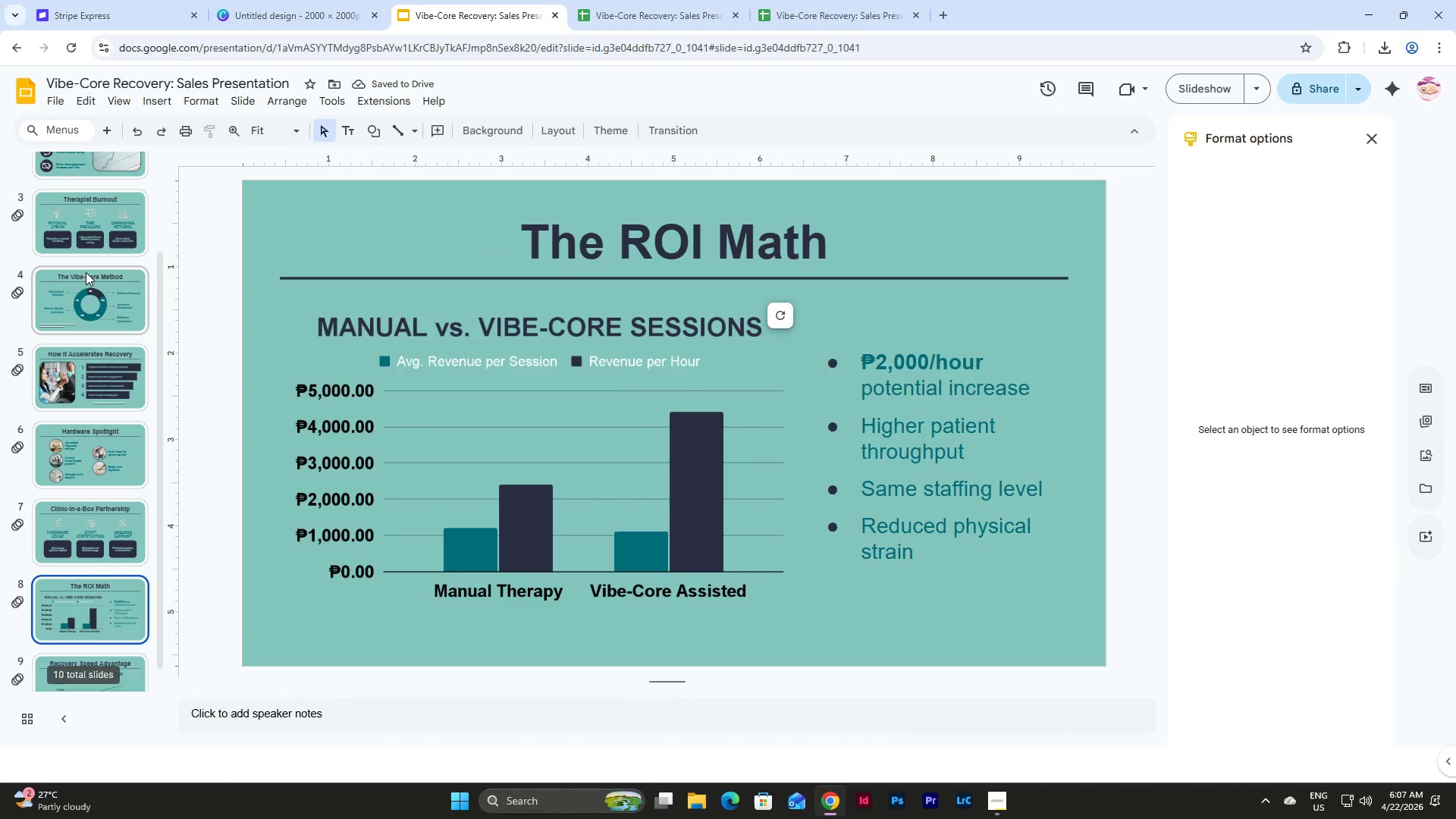 
left_click([86, 273])
 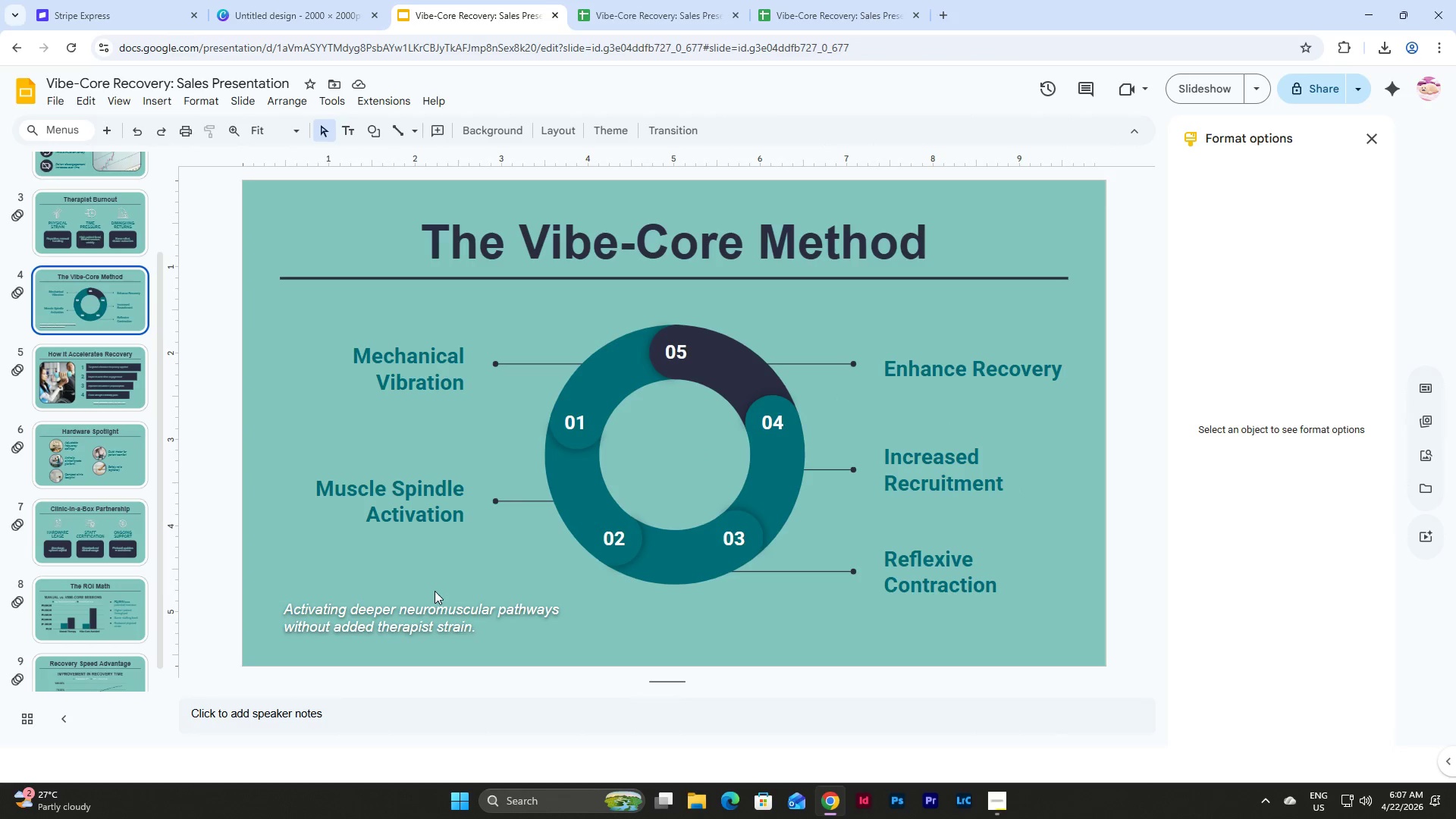 
left_click([435, 601])
 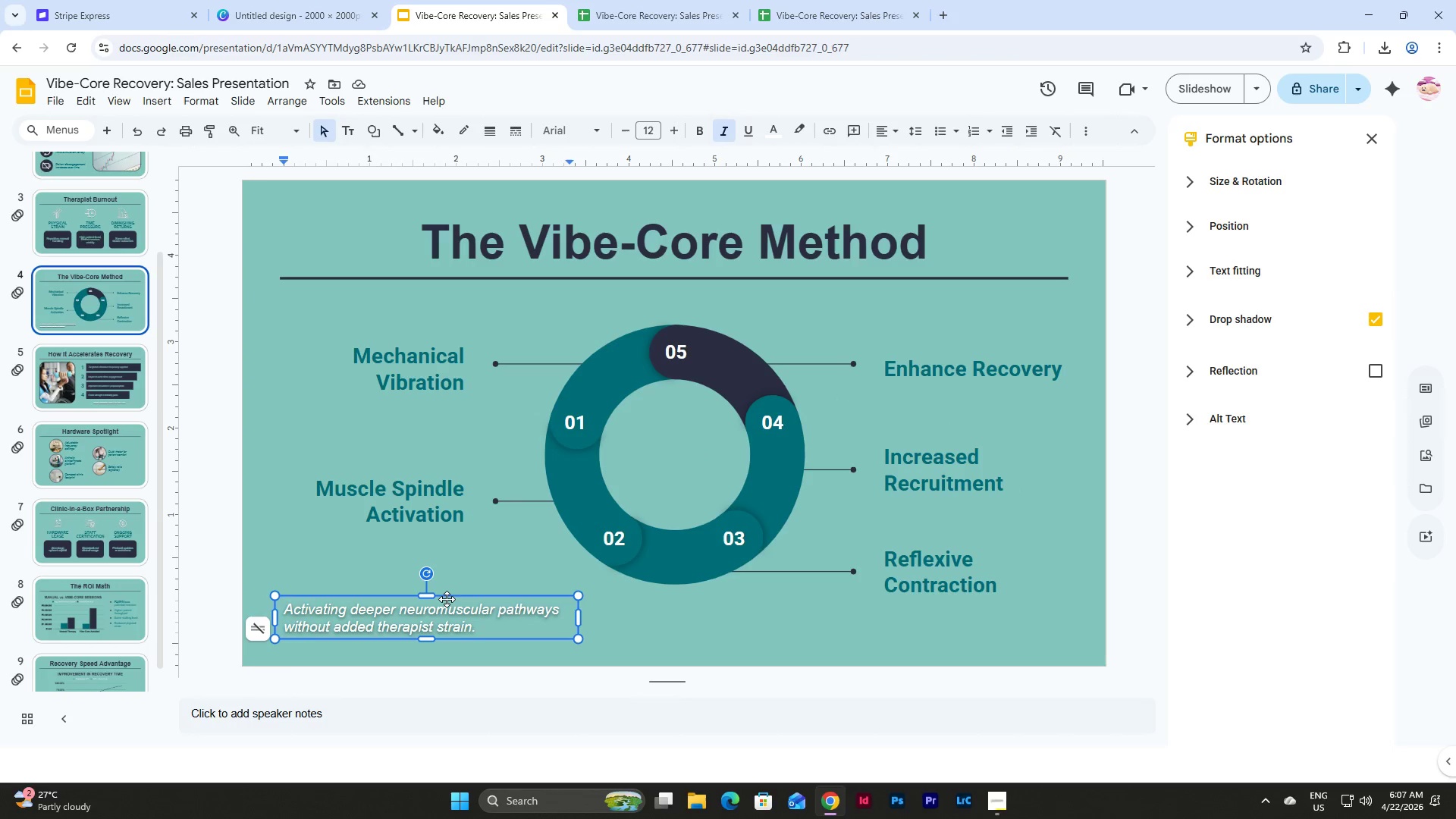 
left_click([447, 599])
 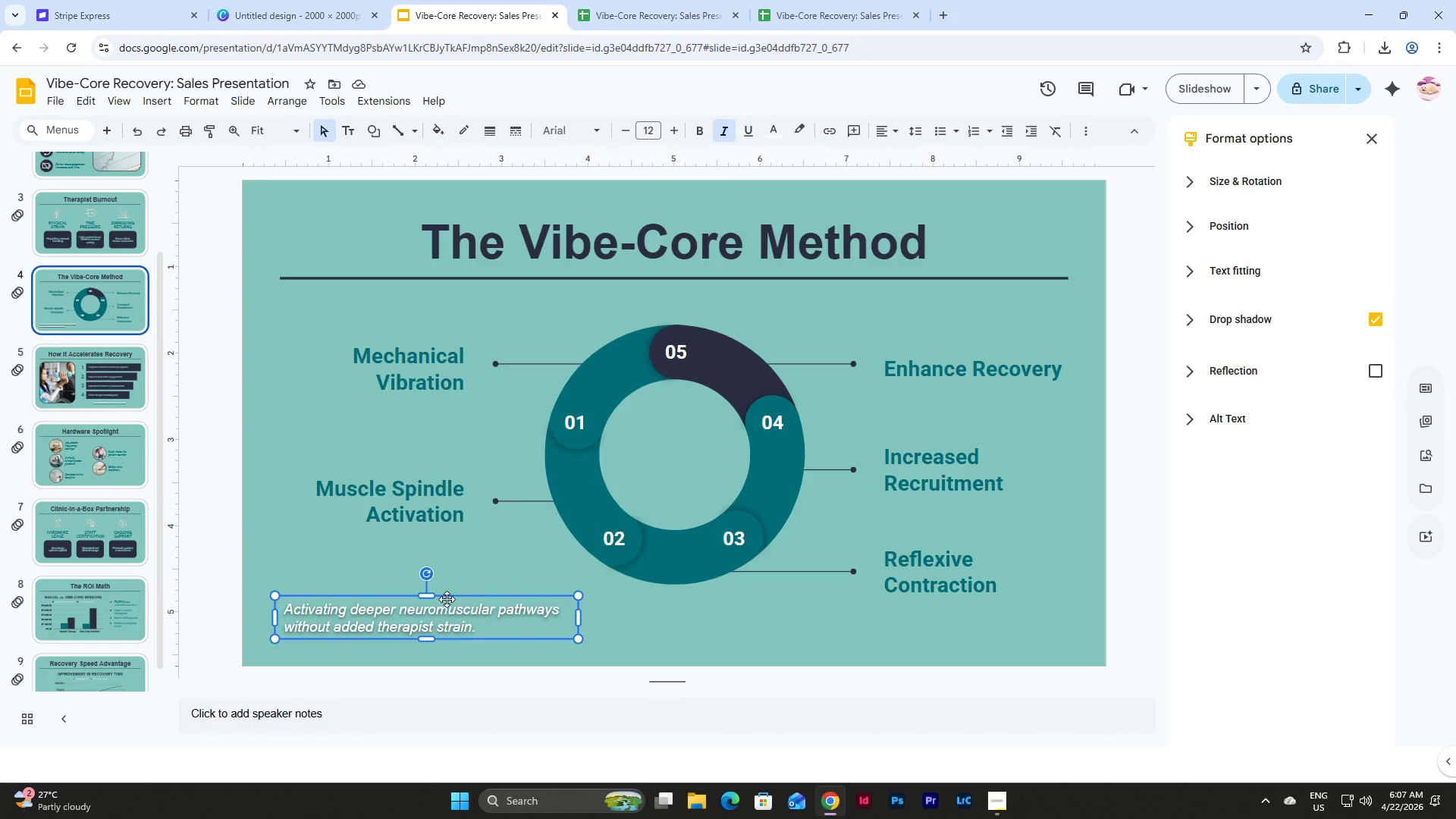 
key(Control+C)
 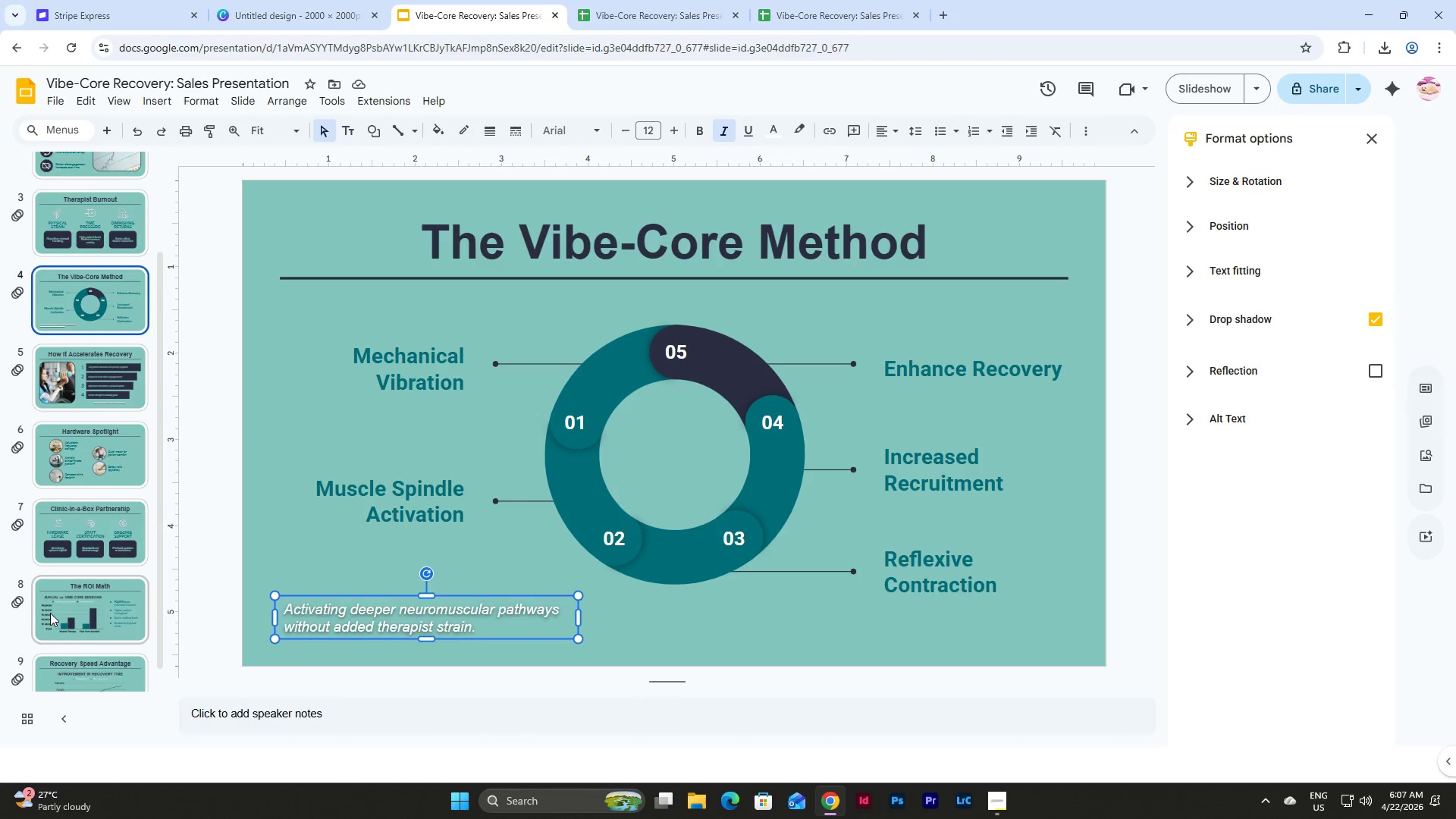 
left_click([127, 674])
 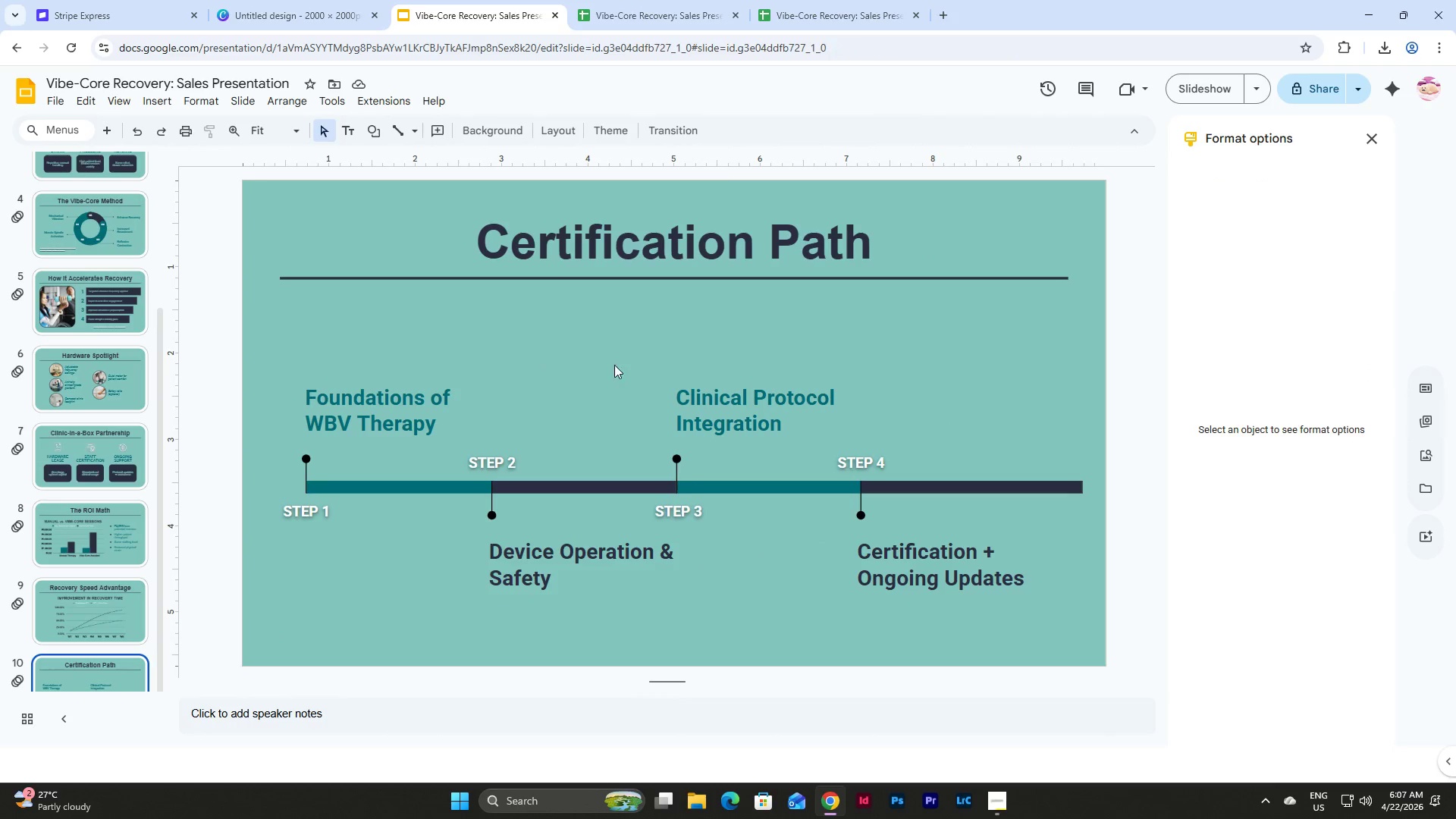 
scroll: coordinate [125, 637], scroll_direction: down, amount: 9.0
 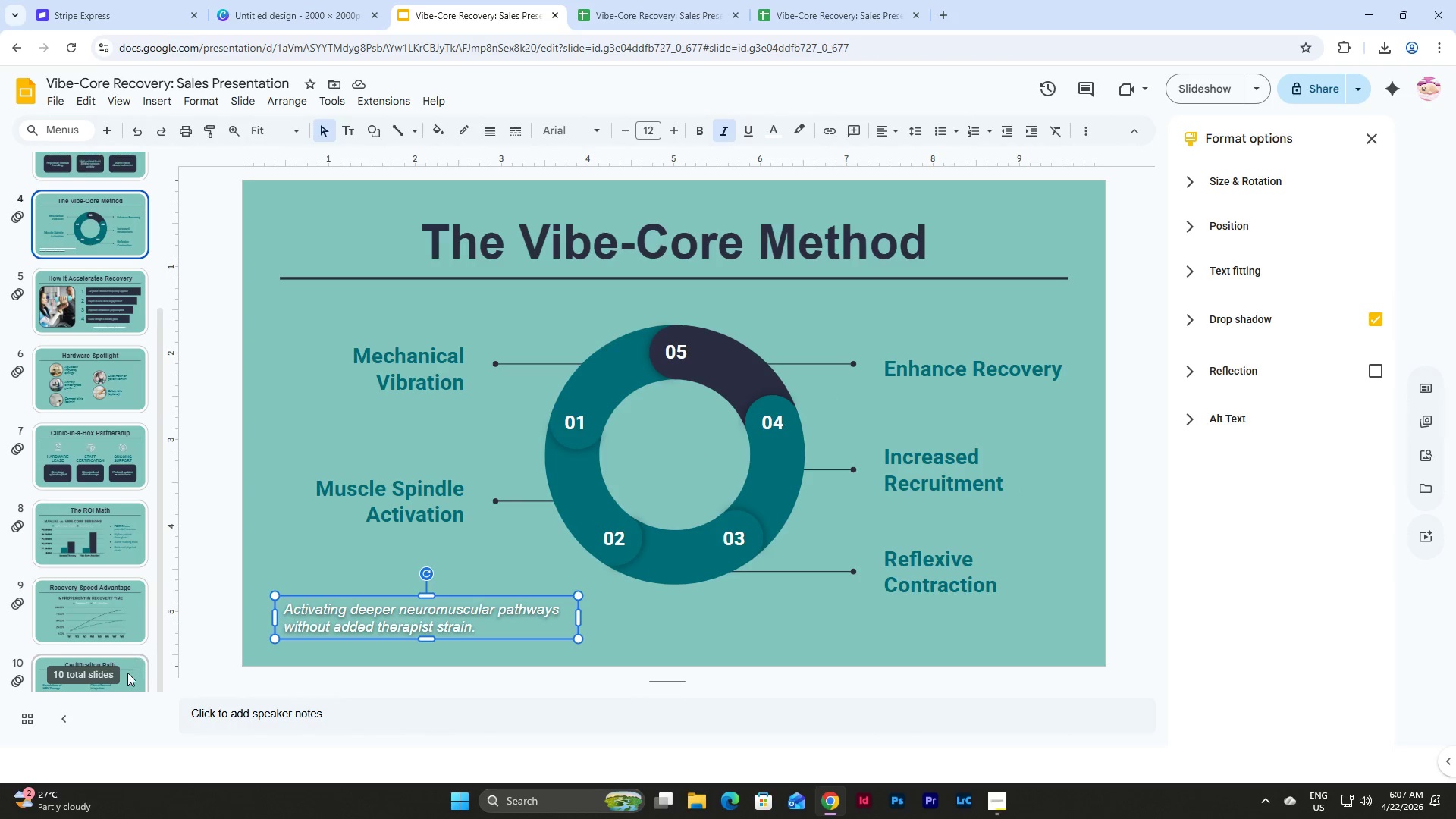 
left_click([647, 318])
 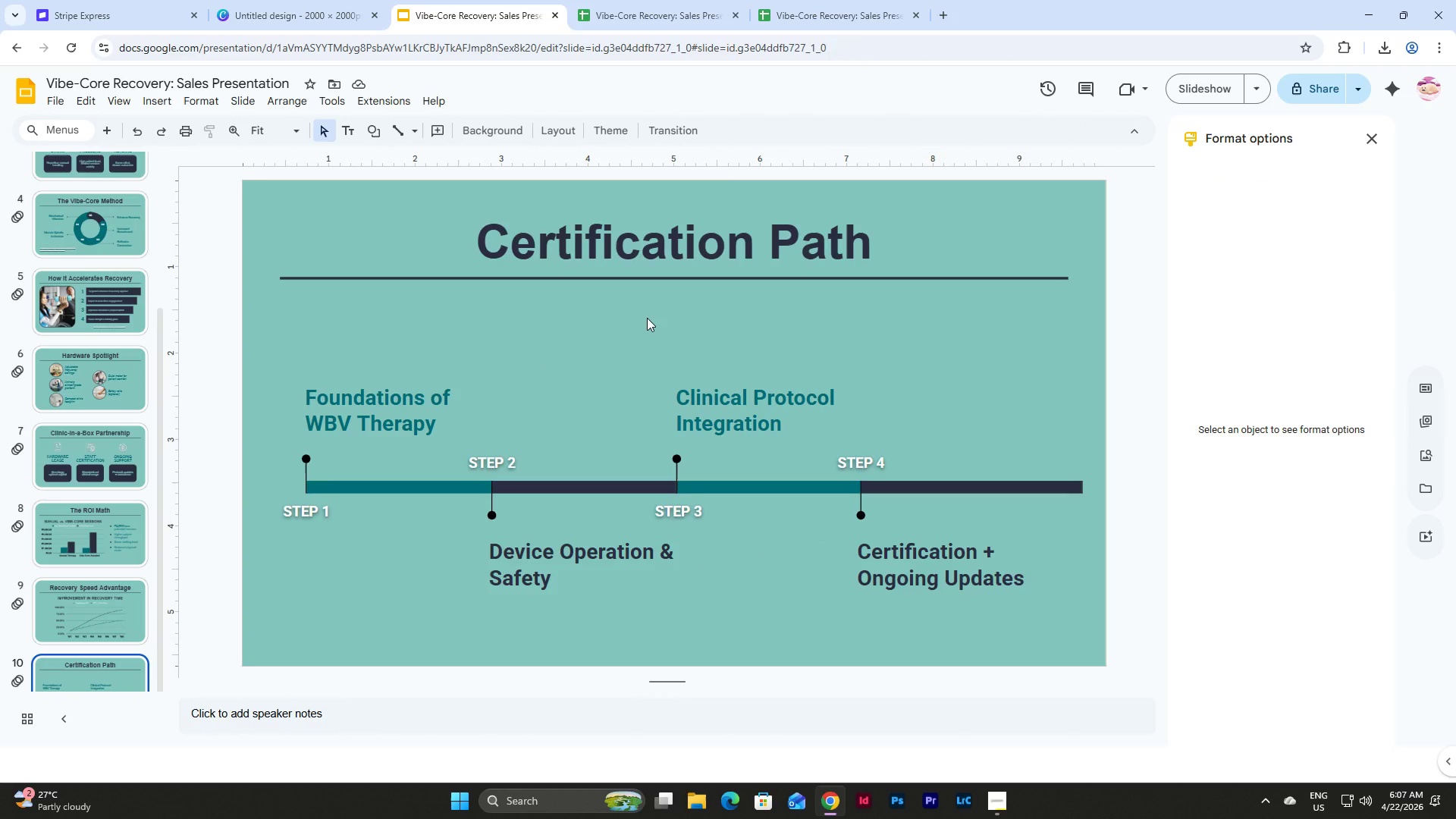 
key(Control+V)
 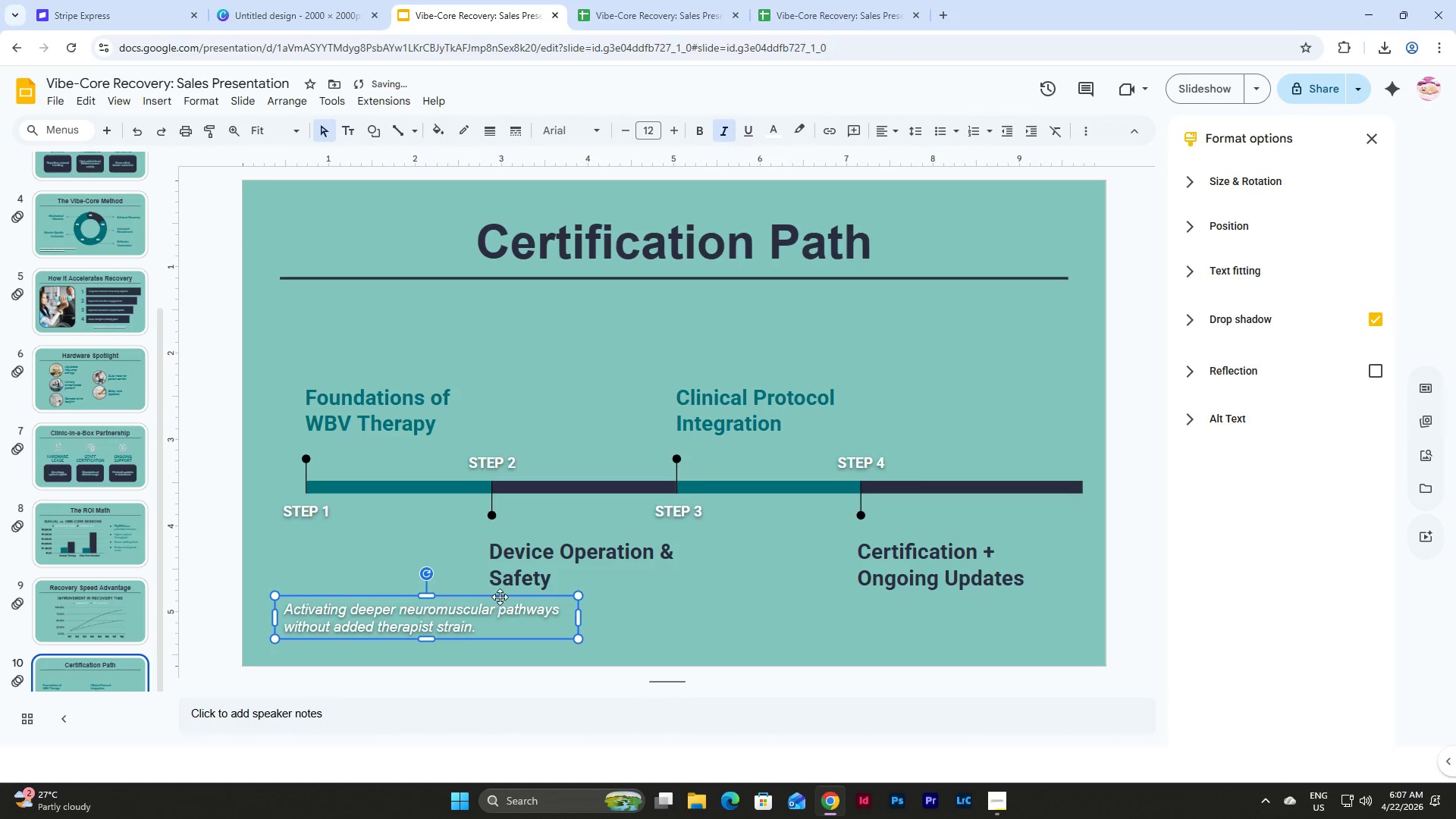 
left_click_drag(start_coordinate=[500, 596], to_coordinate=[748, 298])
 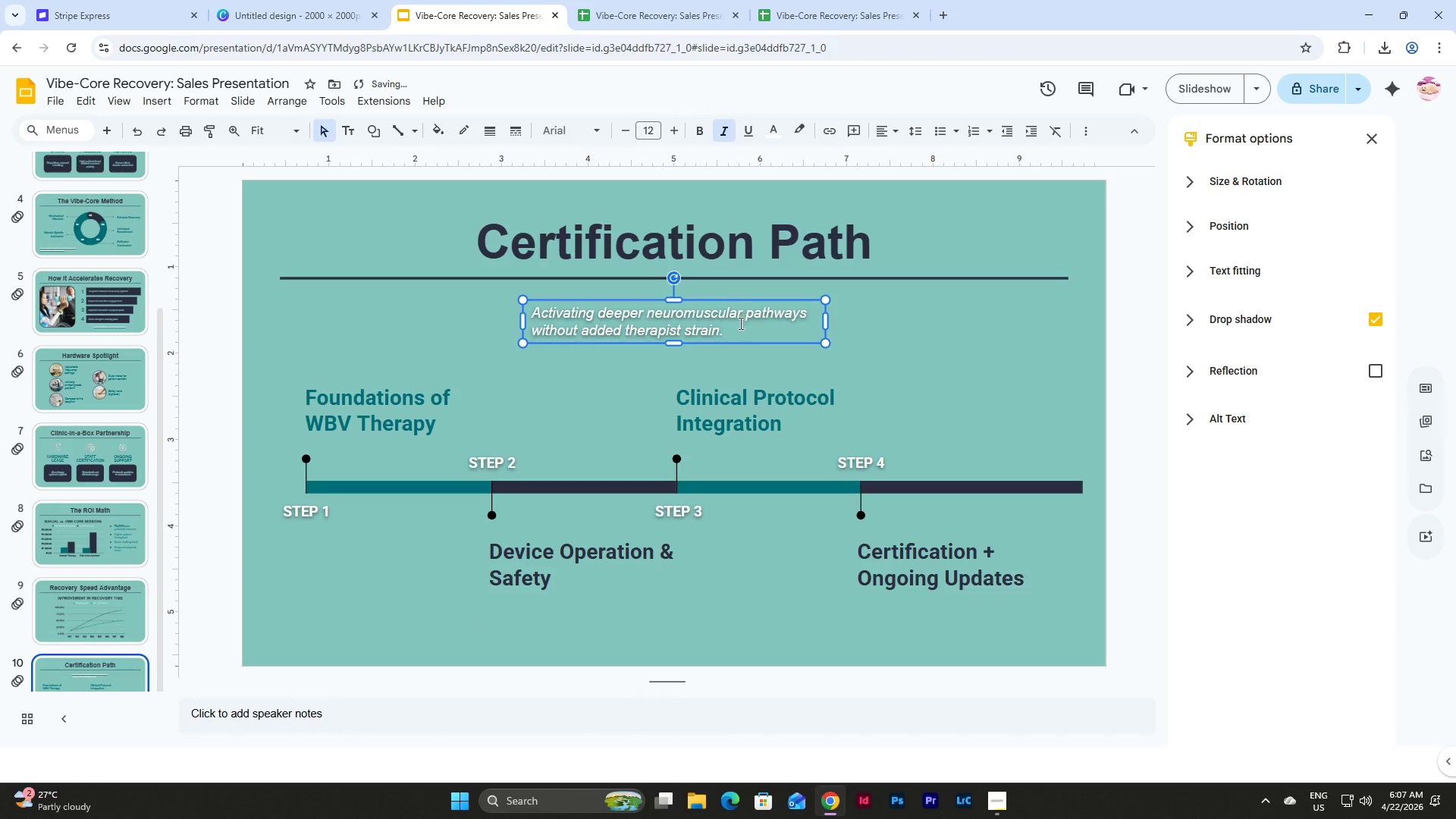 
left_click([739, 323])
 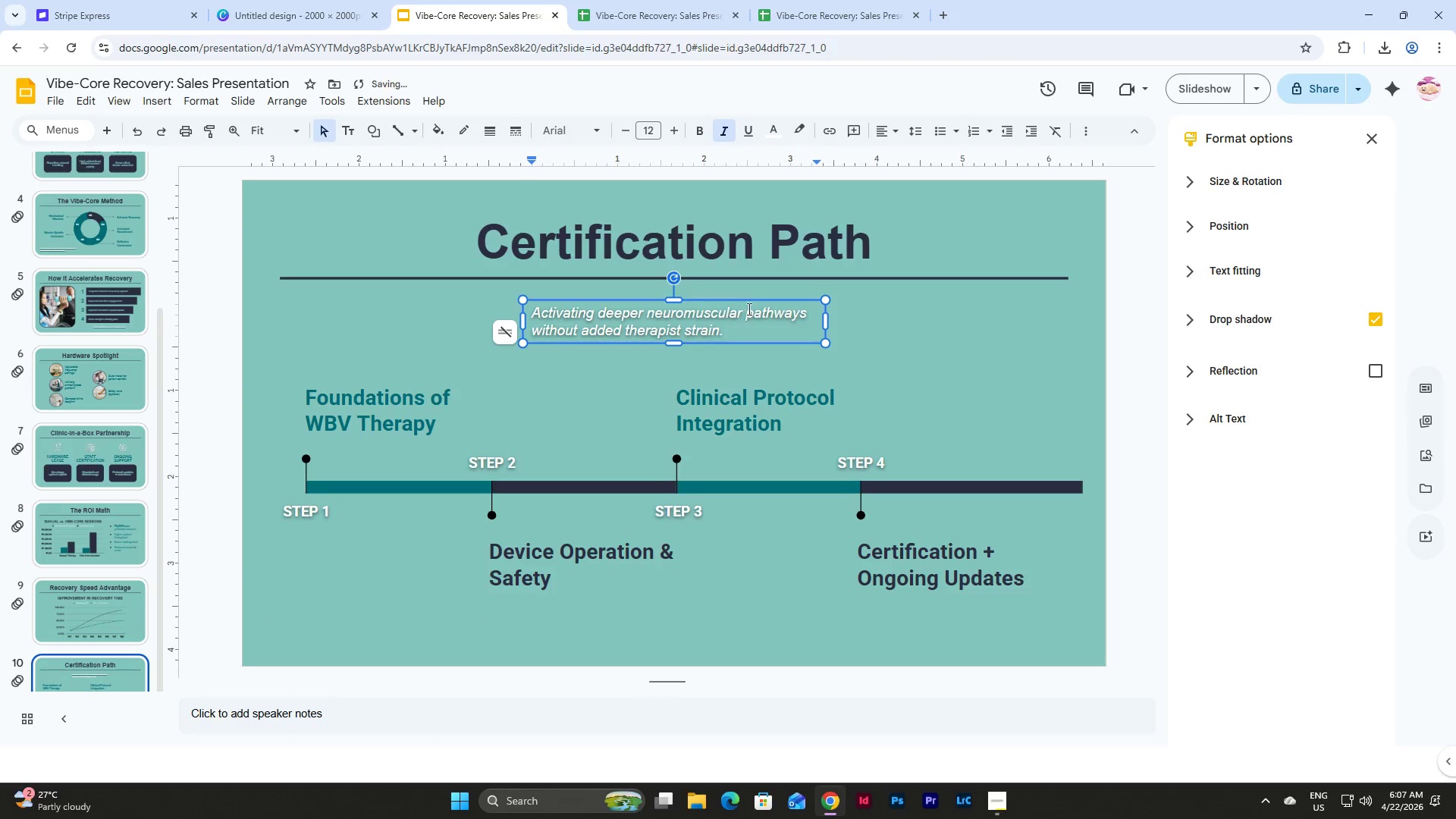 
left_click([753, 302])
 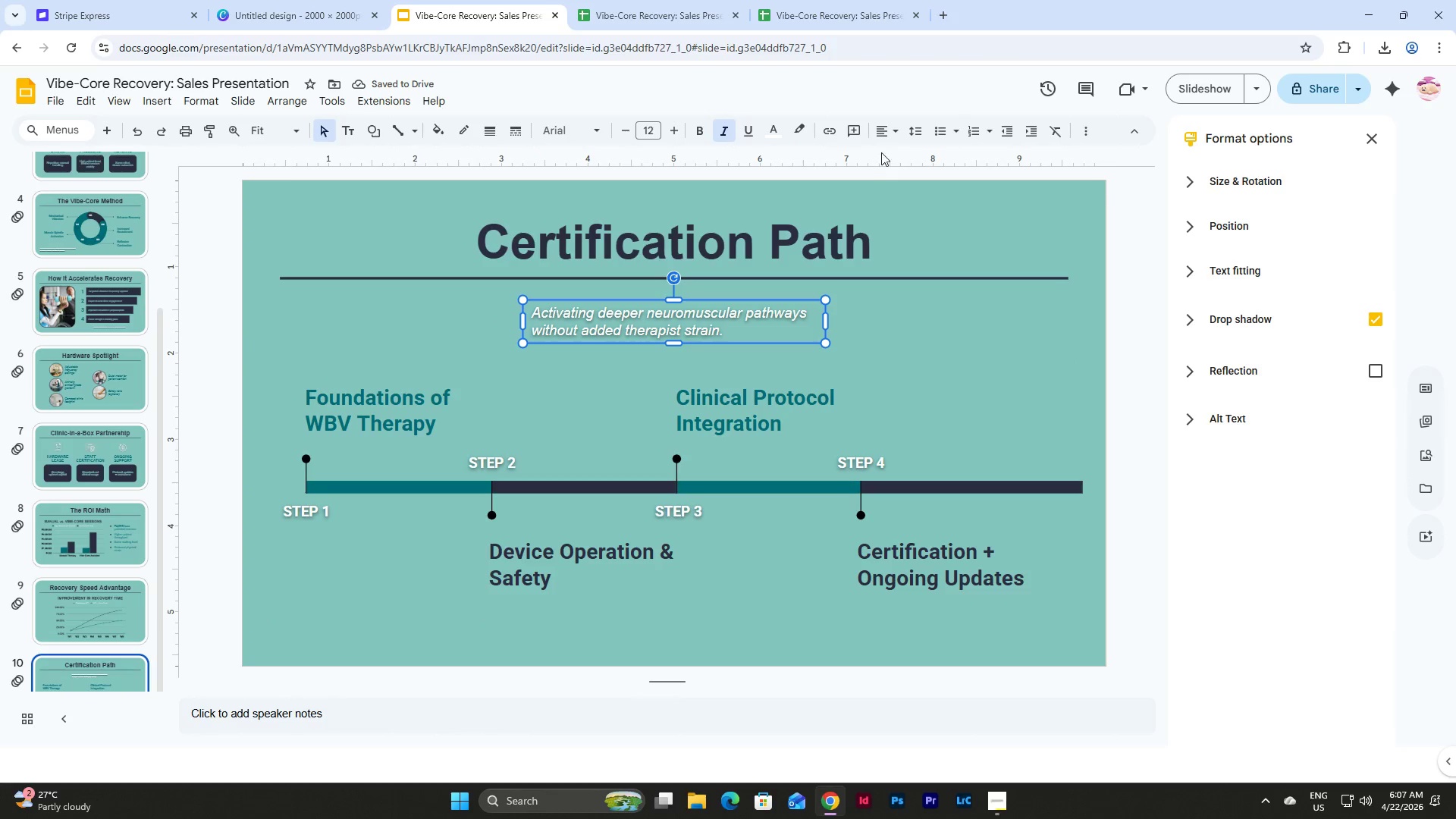 
left_click([891, 137])
 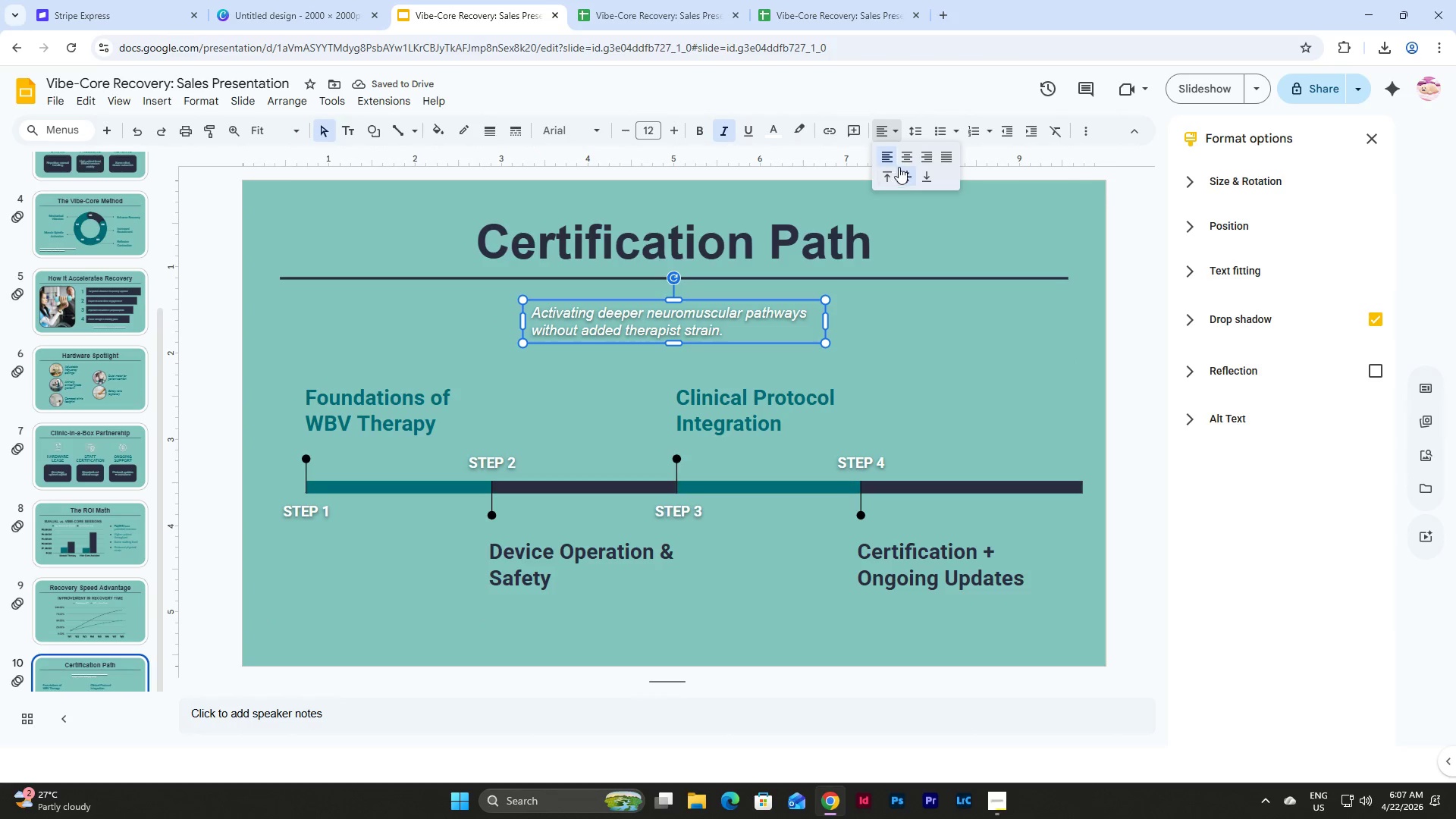 
left_click([907, 152])
 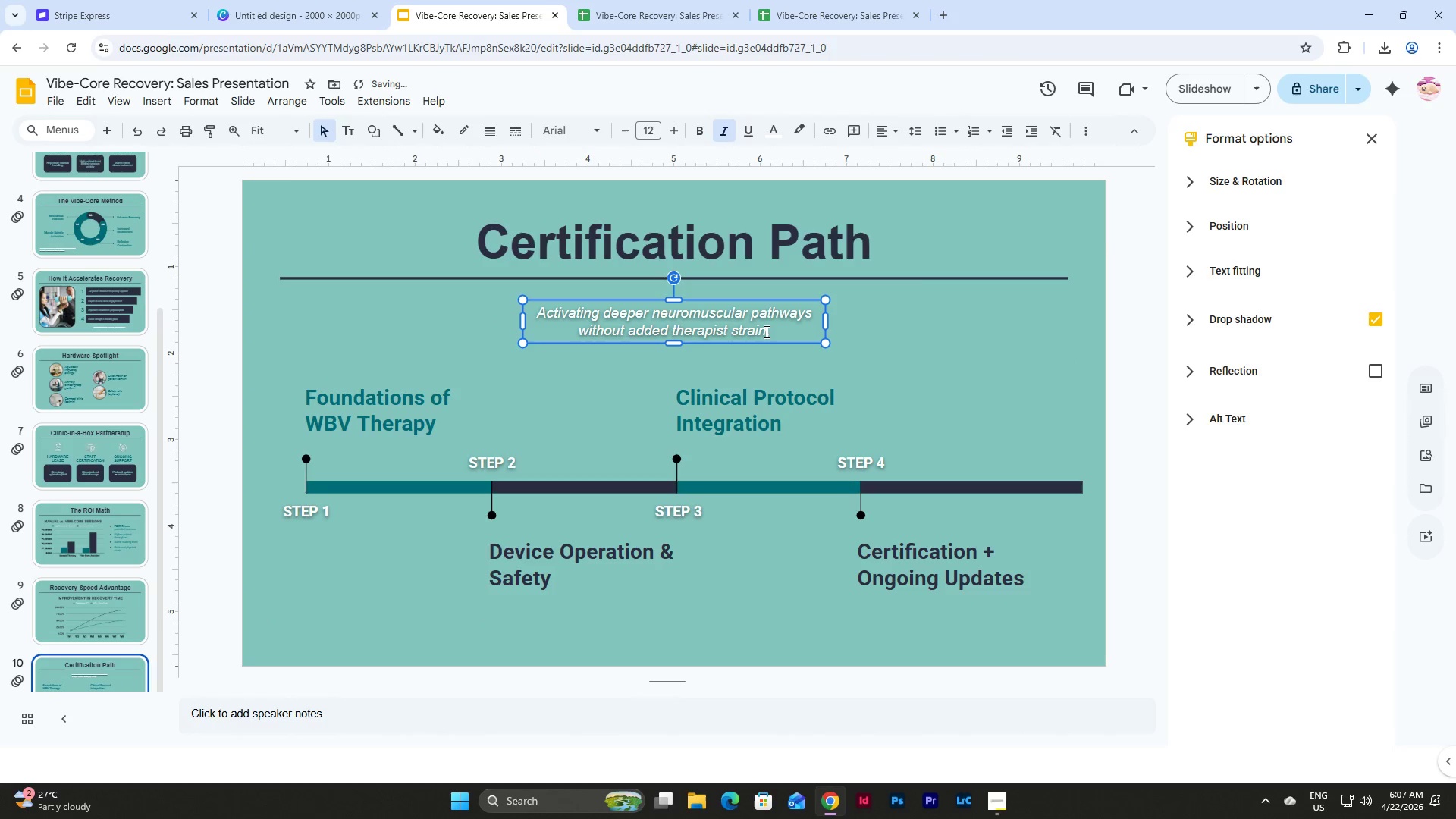 
left_click_drag(start_coordinate=[778, 328], to_coordinate=[534, 312])
 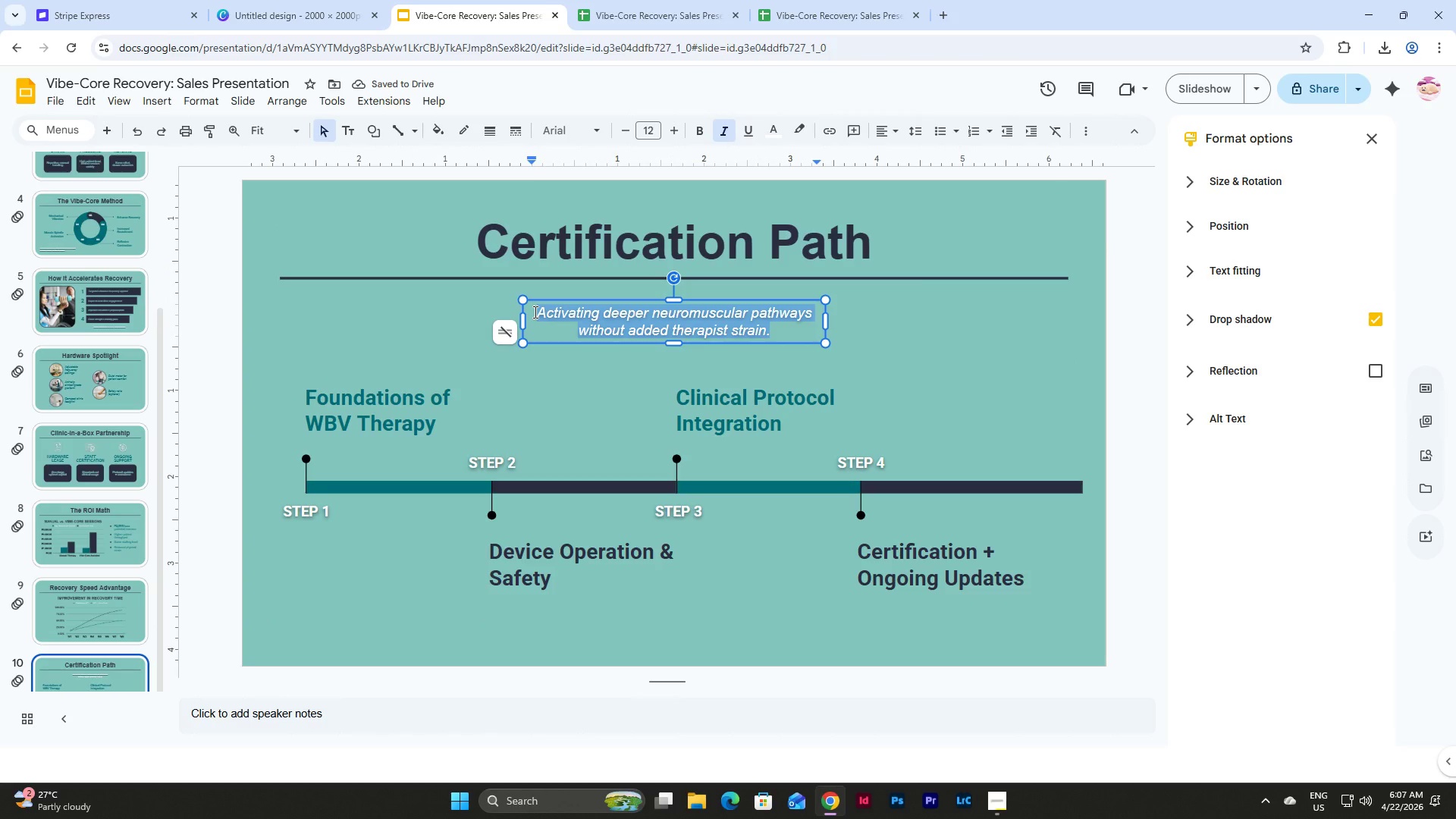 
type(4-Step Staff Certification)
 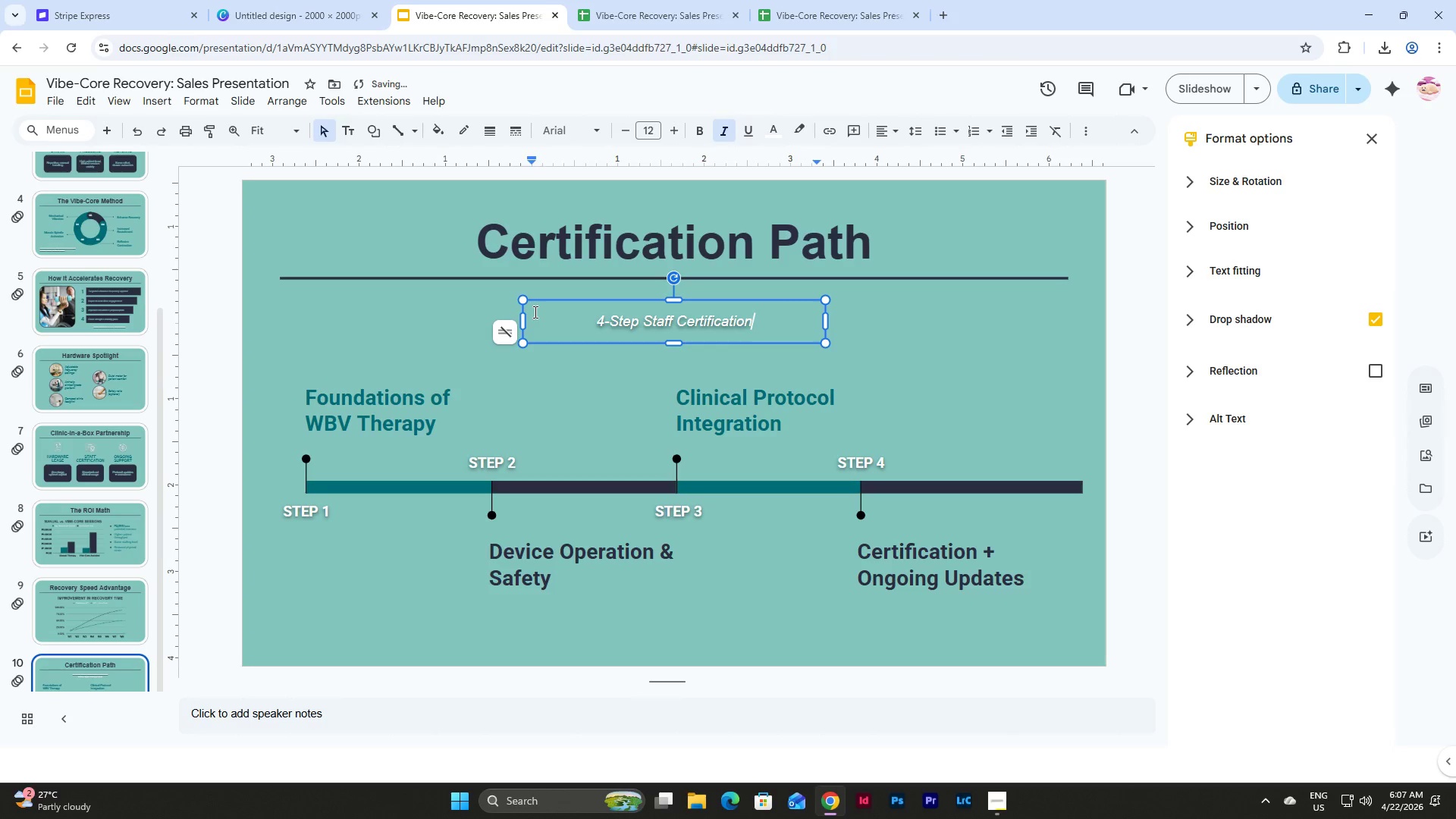 
double_click([739, 321])
 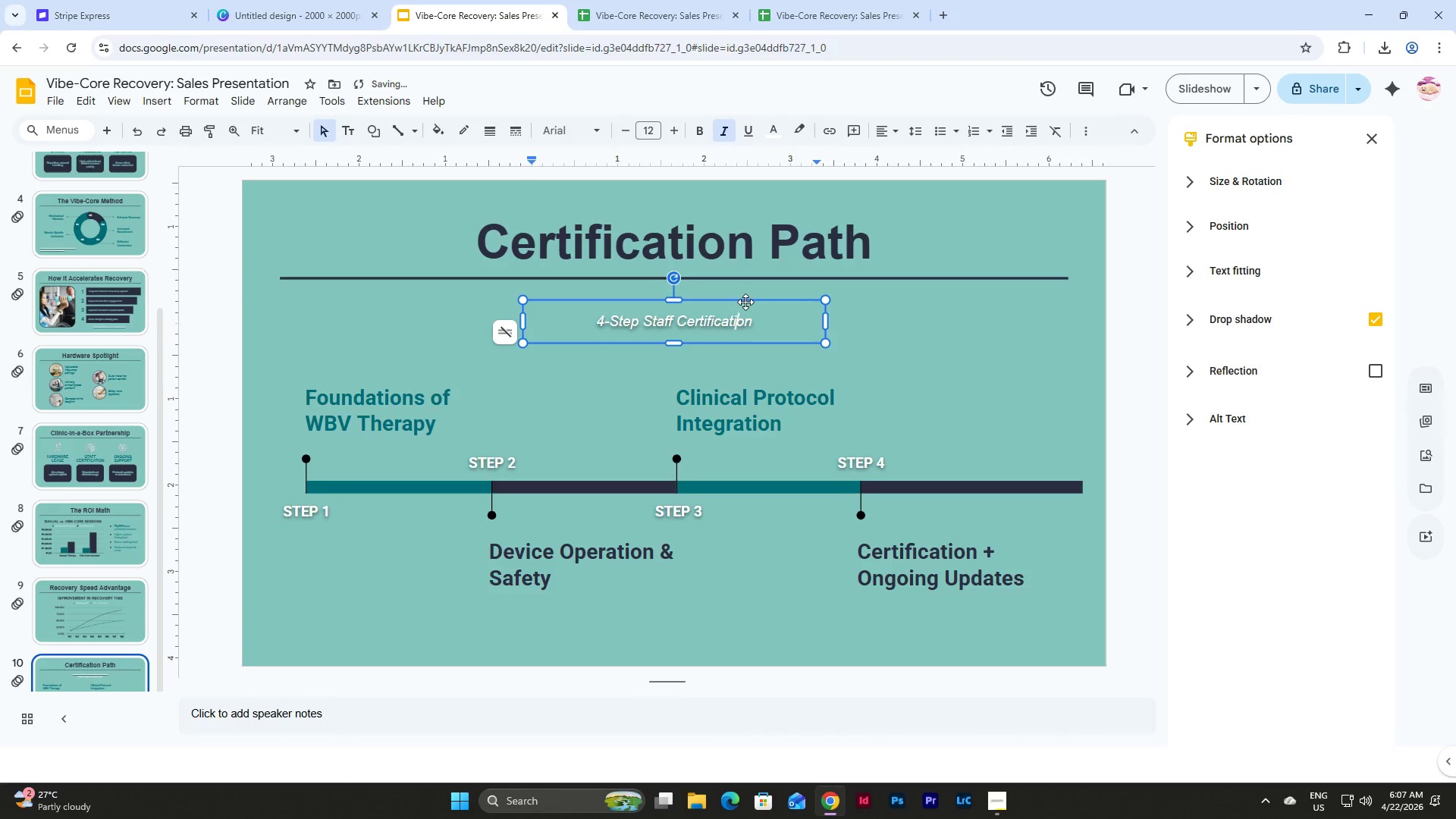 
triple_click([745, 302])
 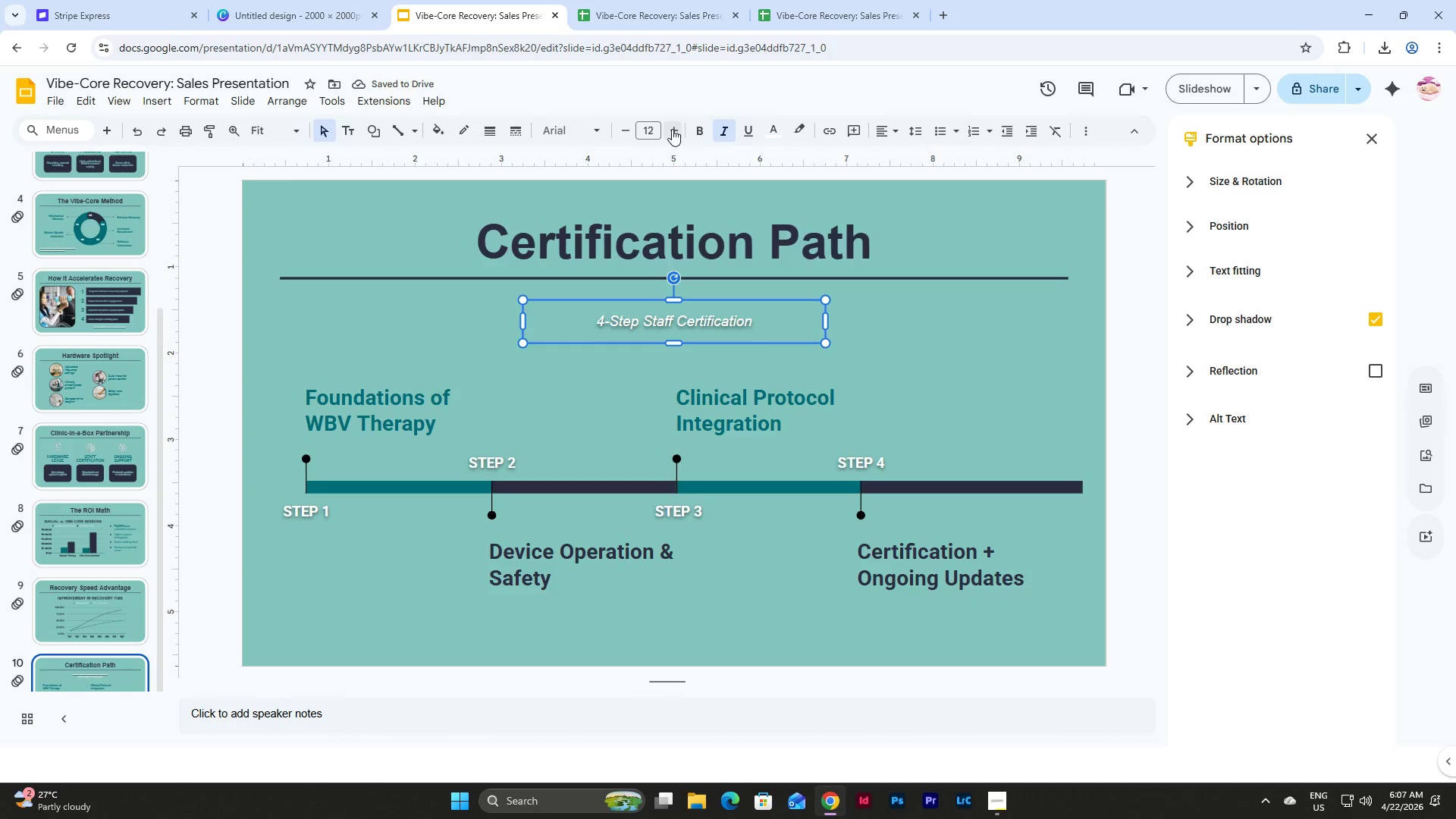 
double_click([672, 129])
 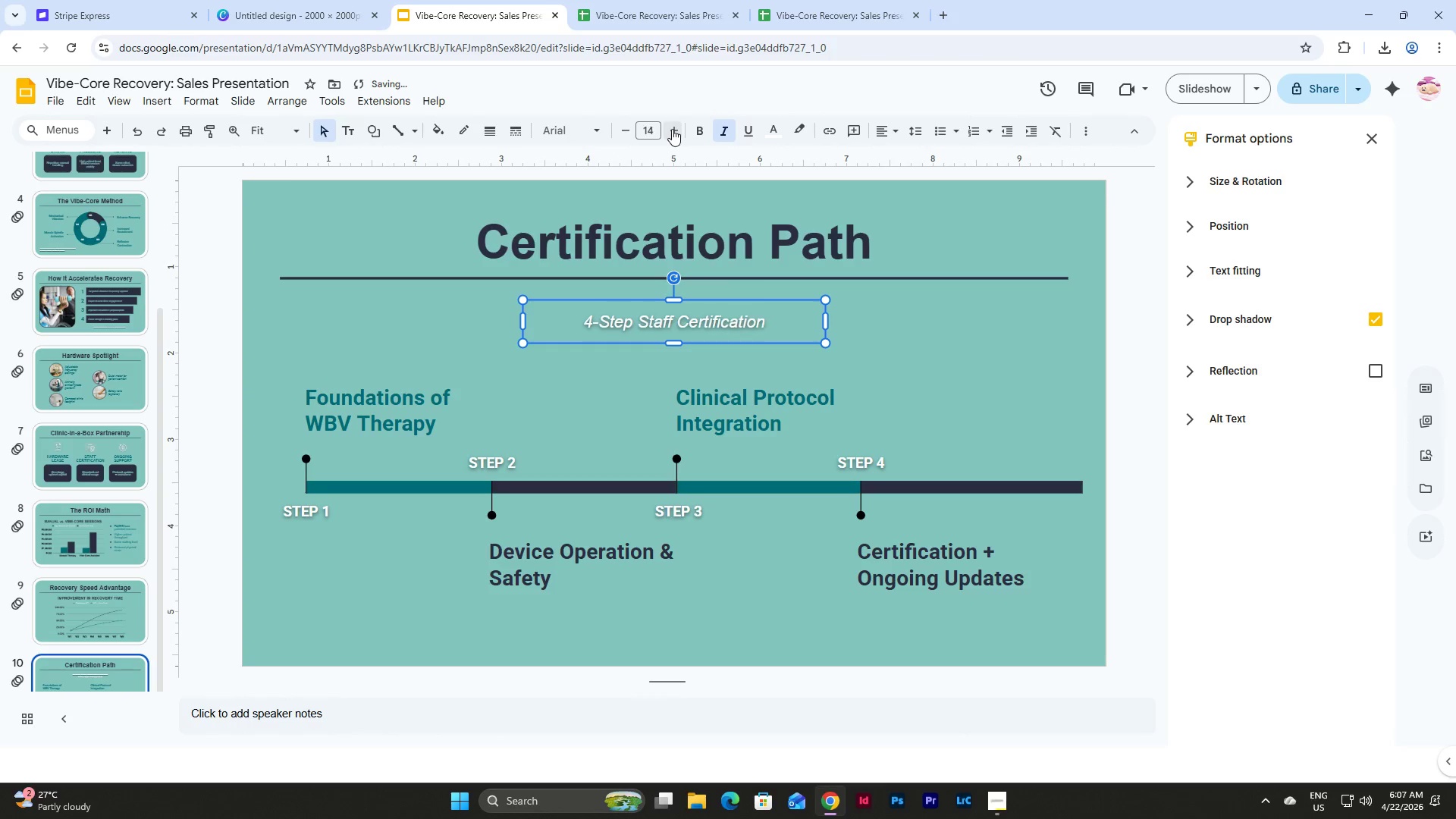 
triple_click([672, 129])
 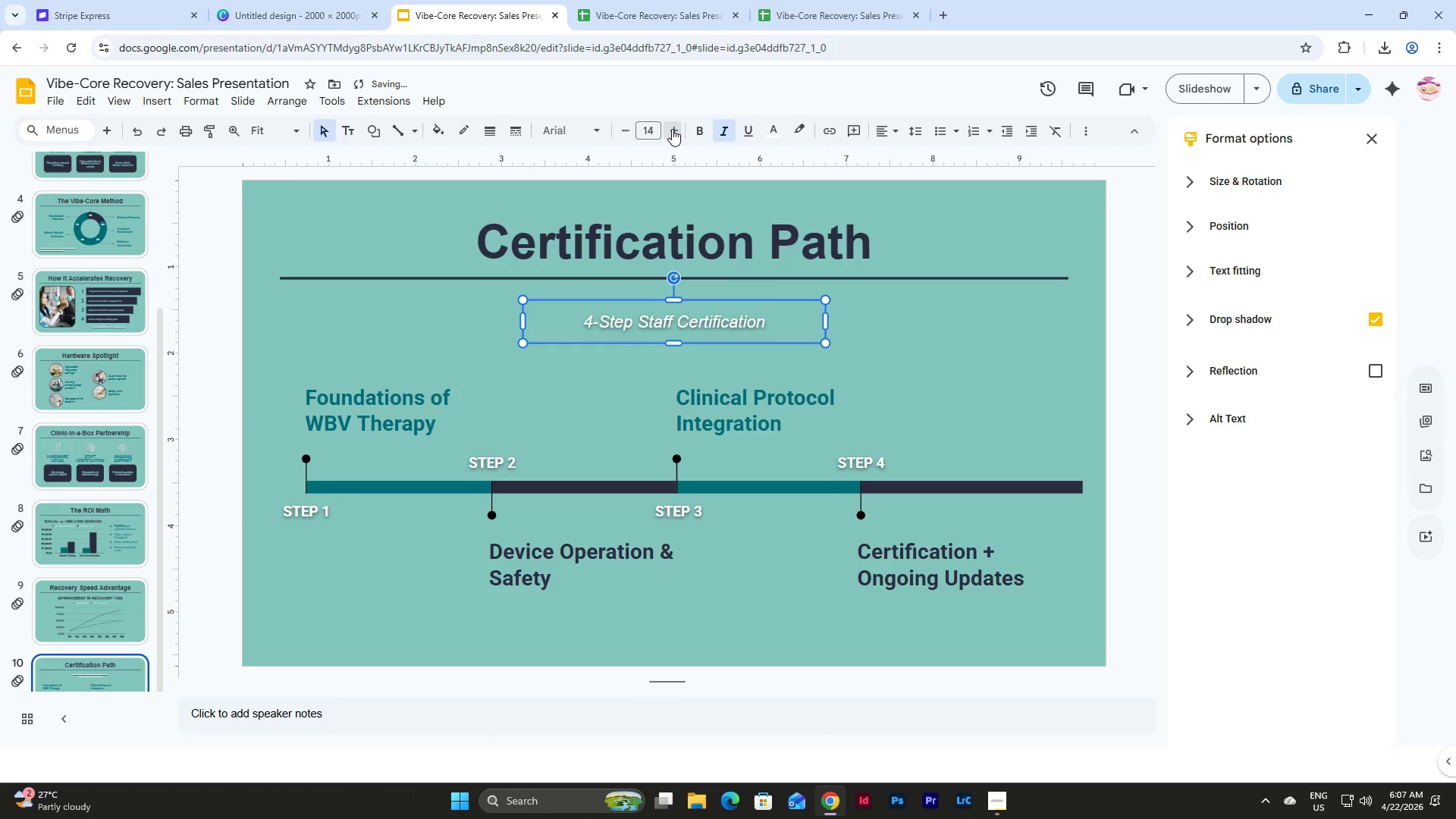 
triple_click([672, 129])
 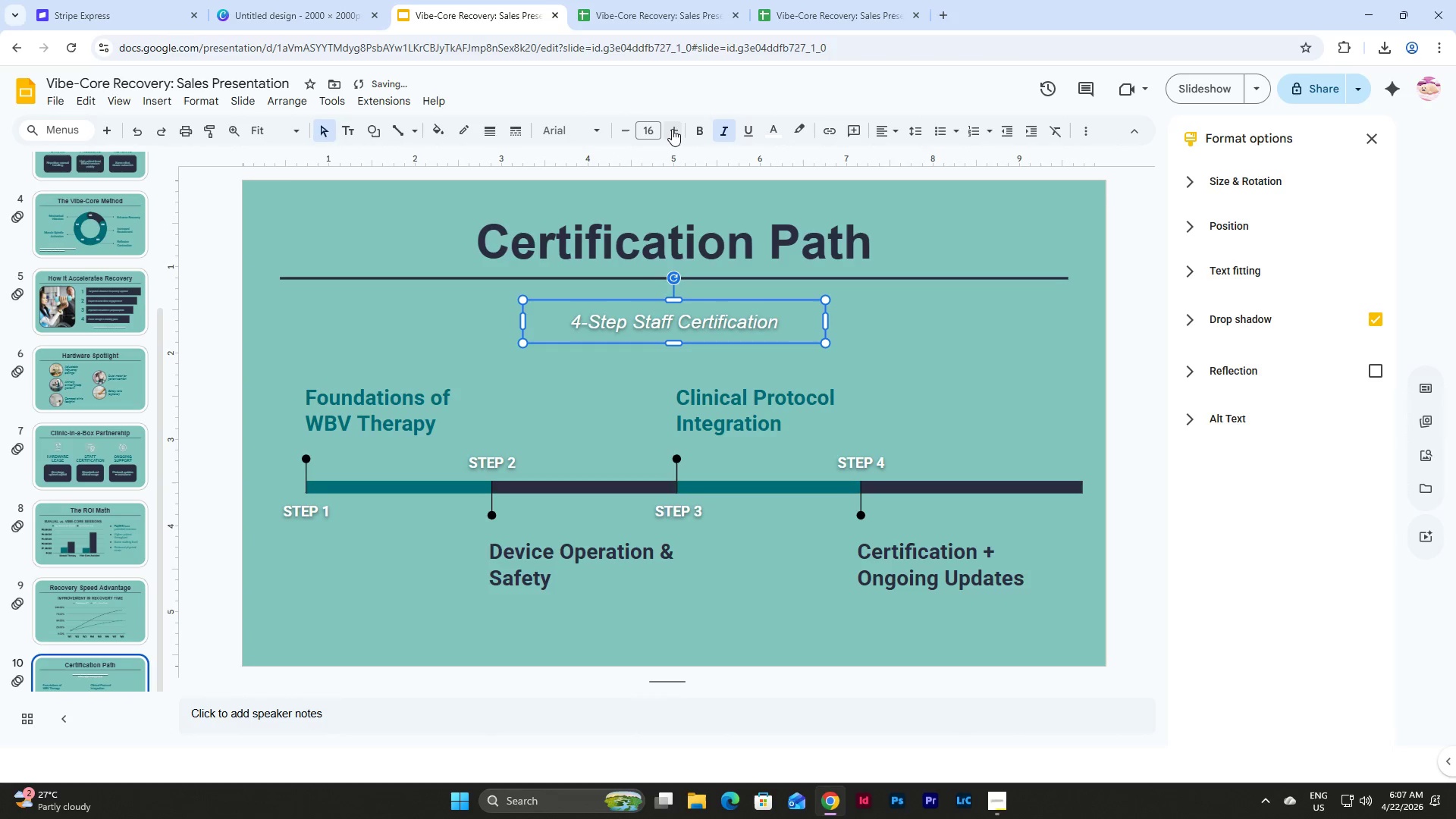 
triple_click([672, 129])
 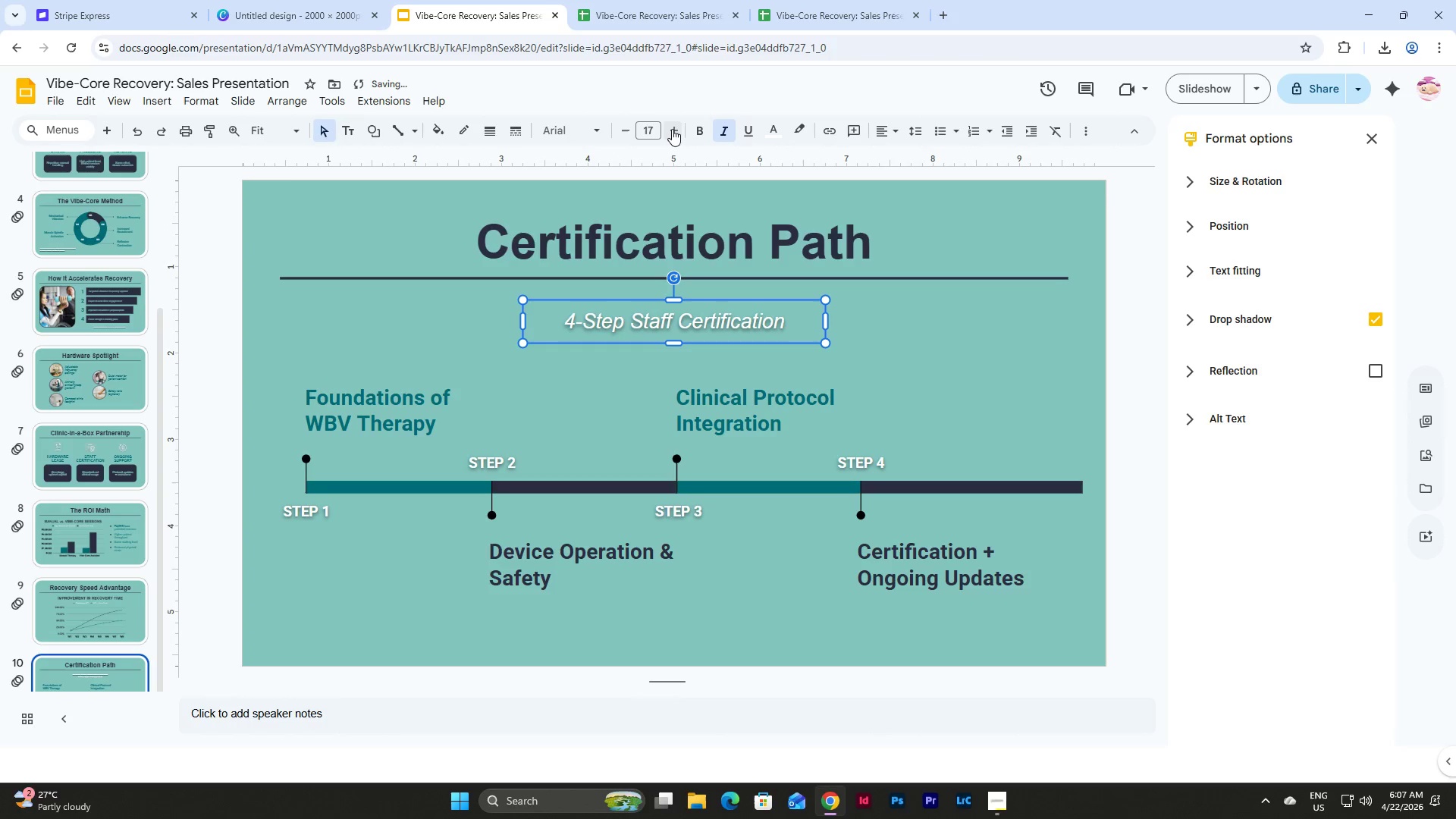 
triple_click([672, 129])
 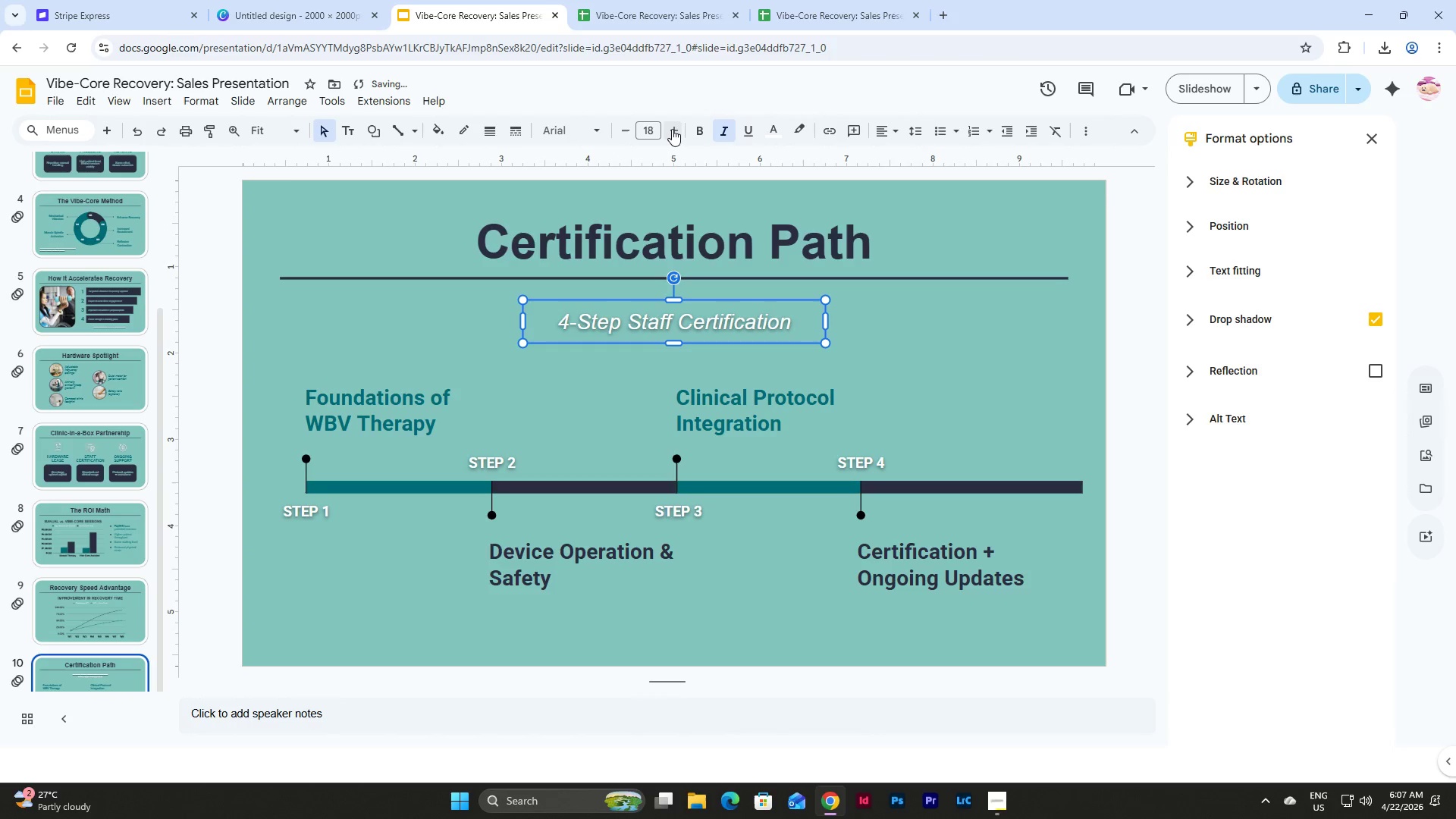 
triple_click([672, 129])
 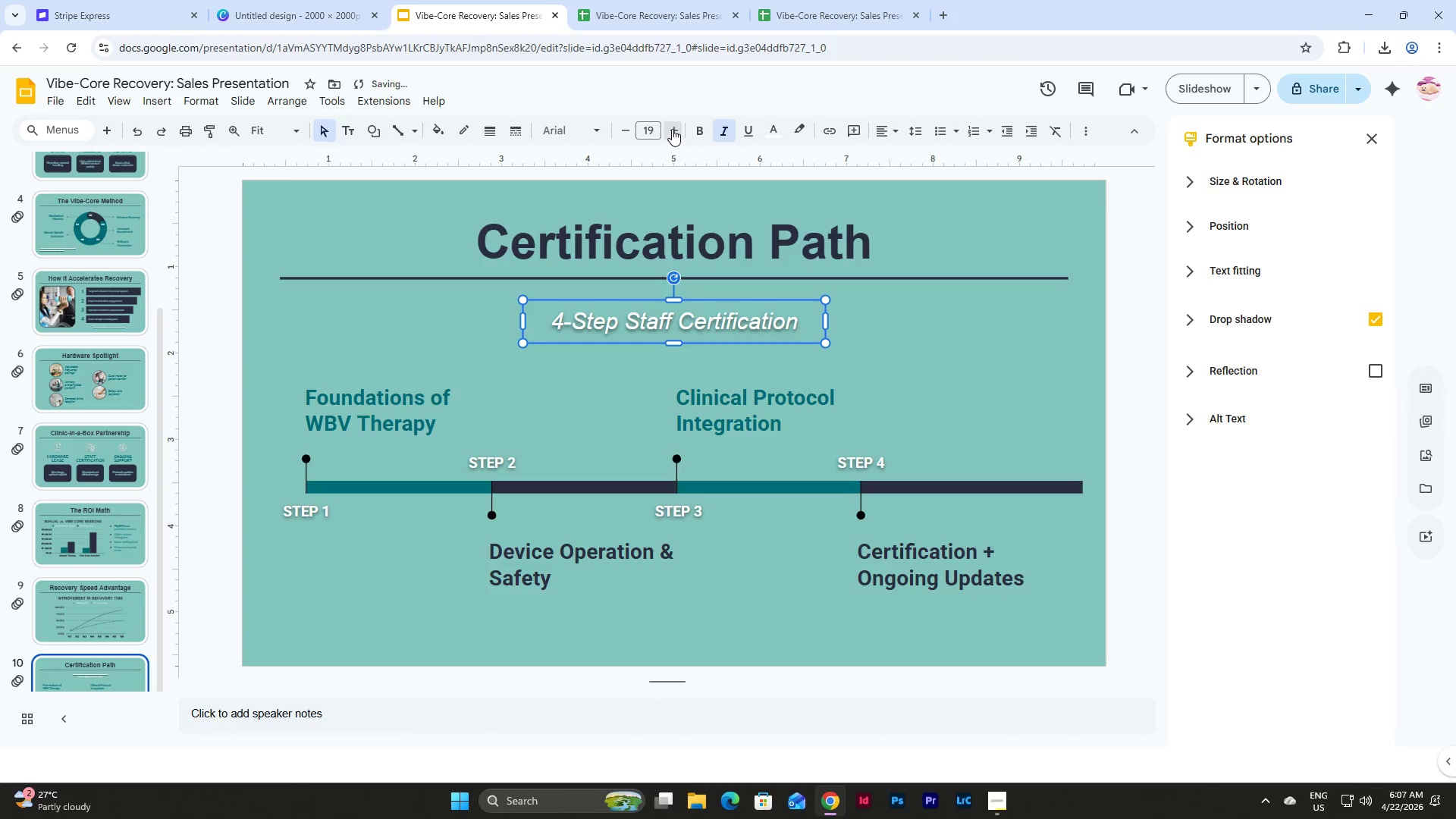 
triple_click([672, 129])
 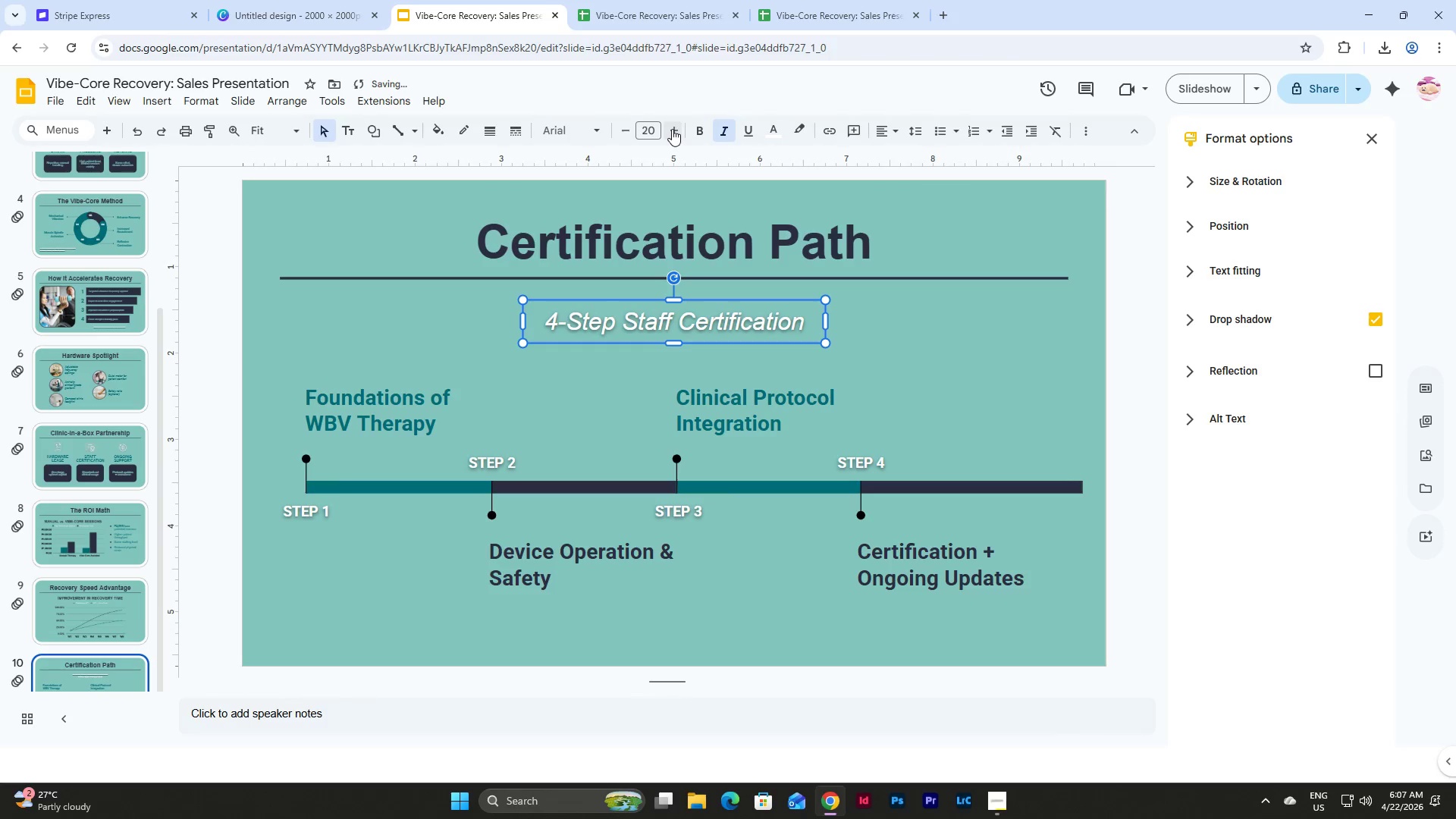 
triple_click([672, 129])
 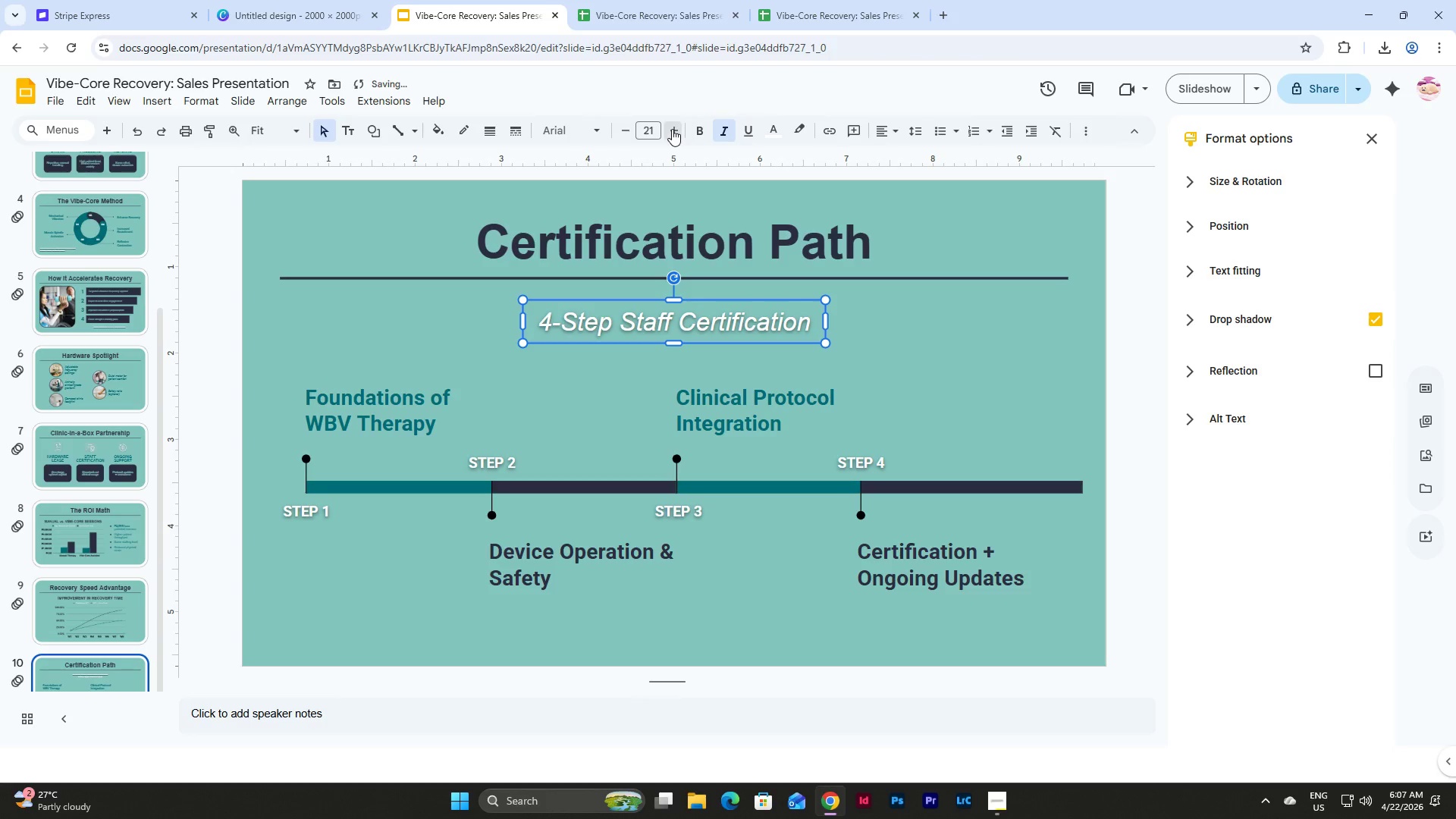 
left_click([672, 129])
 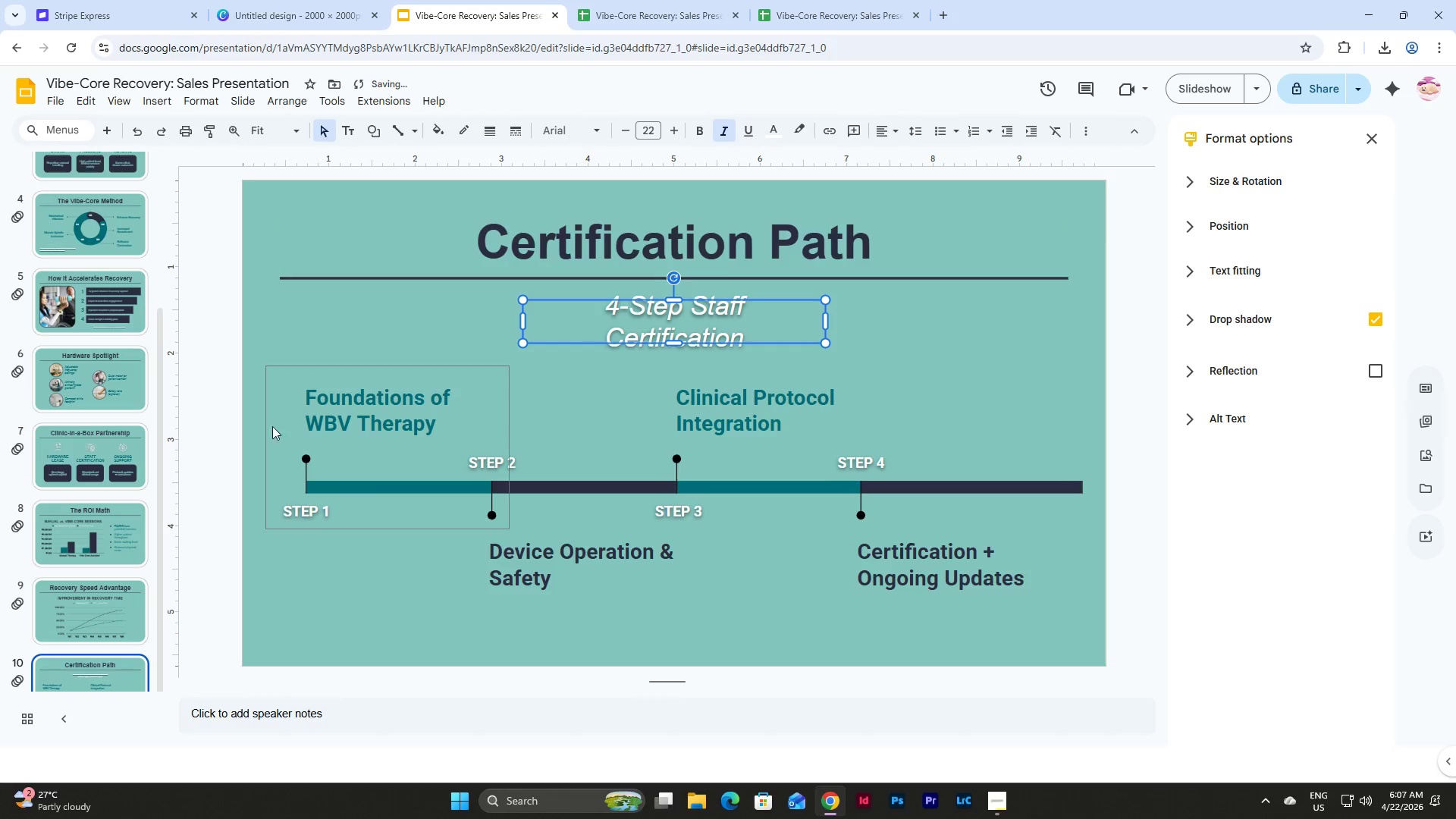 
left_click([95, 475])
 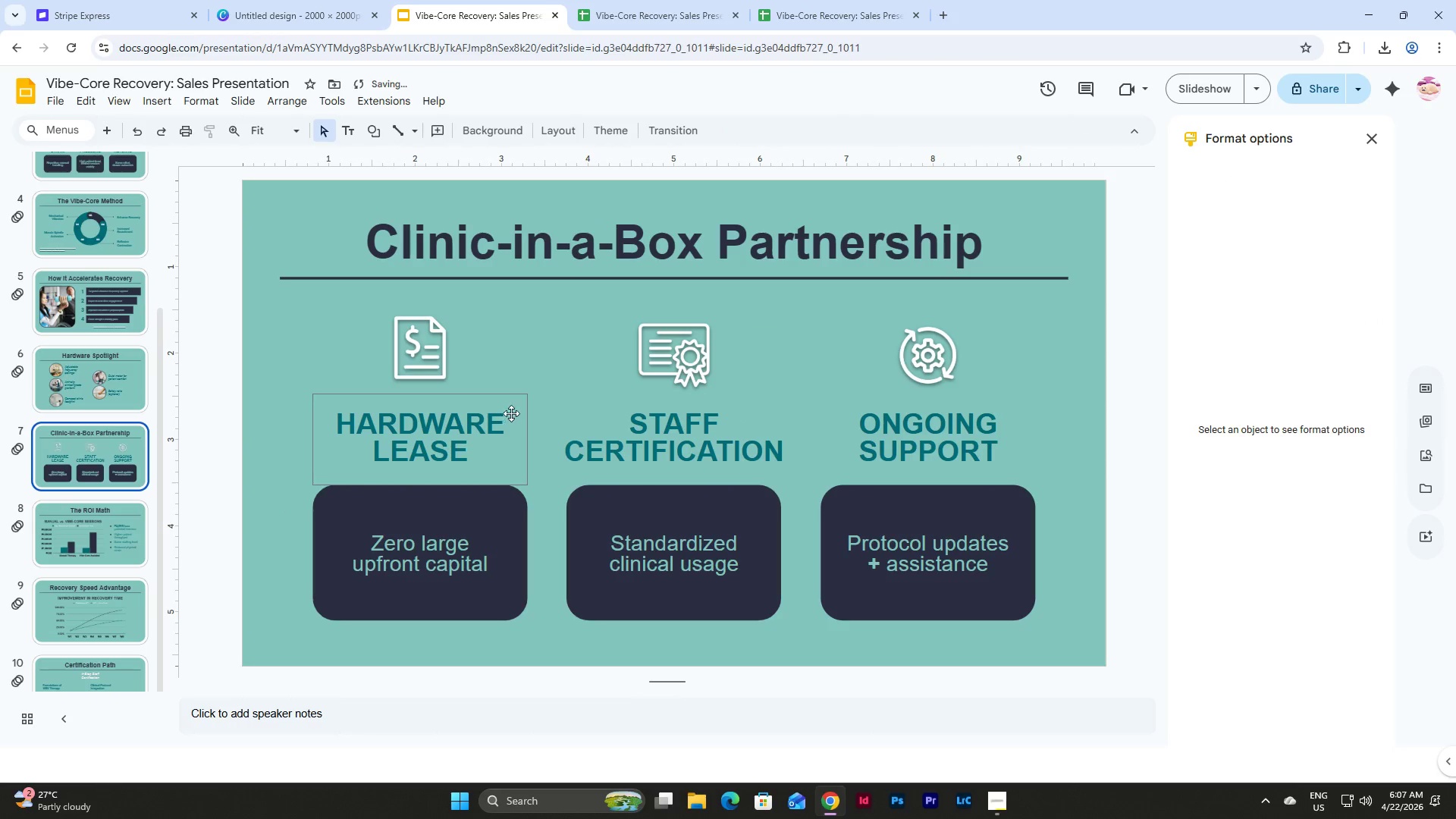 
left_click([507, 402])
 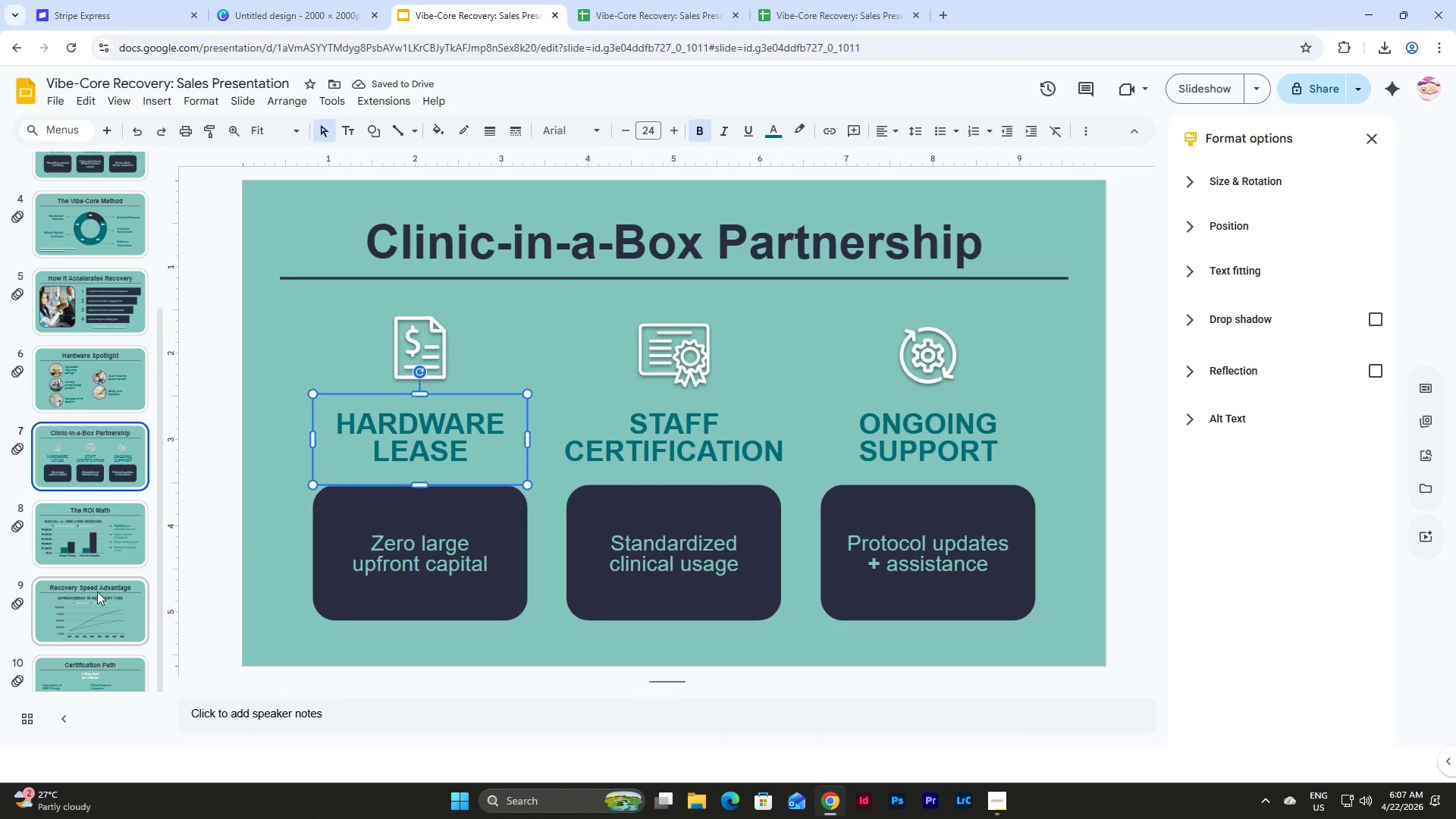 
scroll: coordinate [80, 586], scroll_direction: down, amount: 6.0
 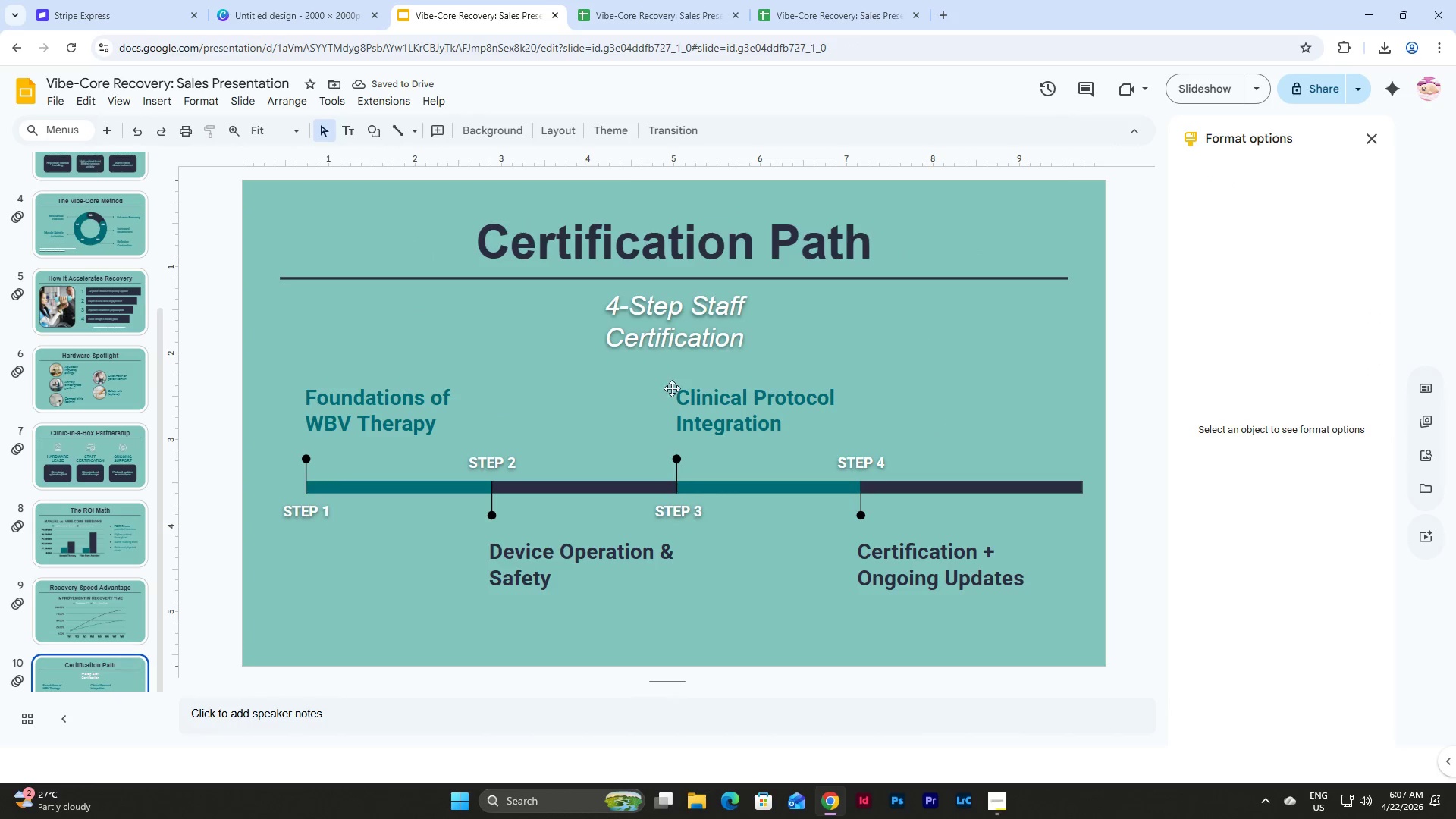 
left_click([686, 322])
 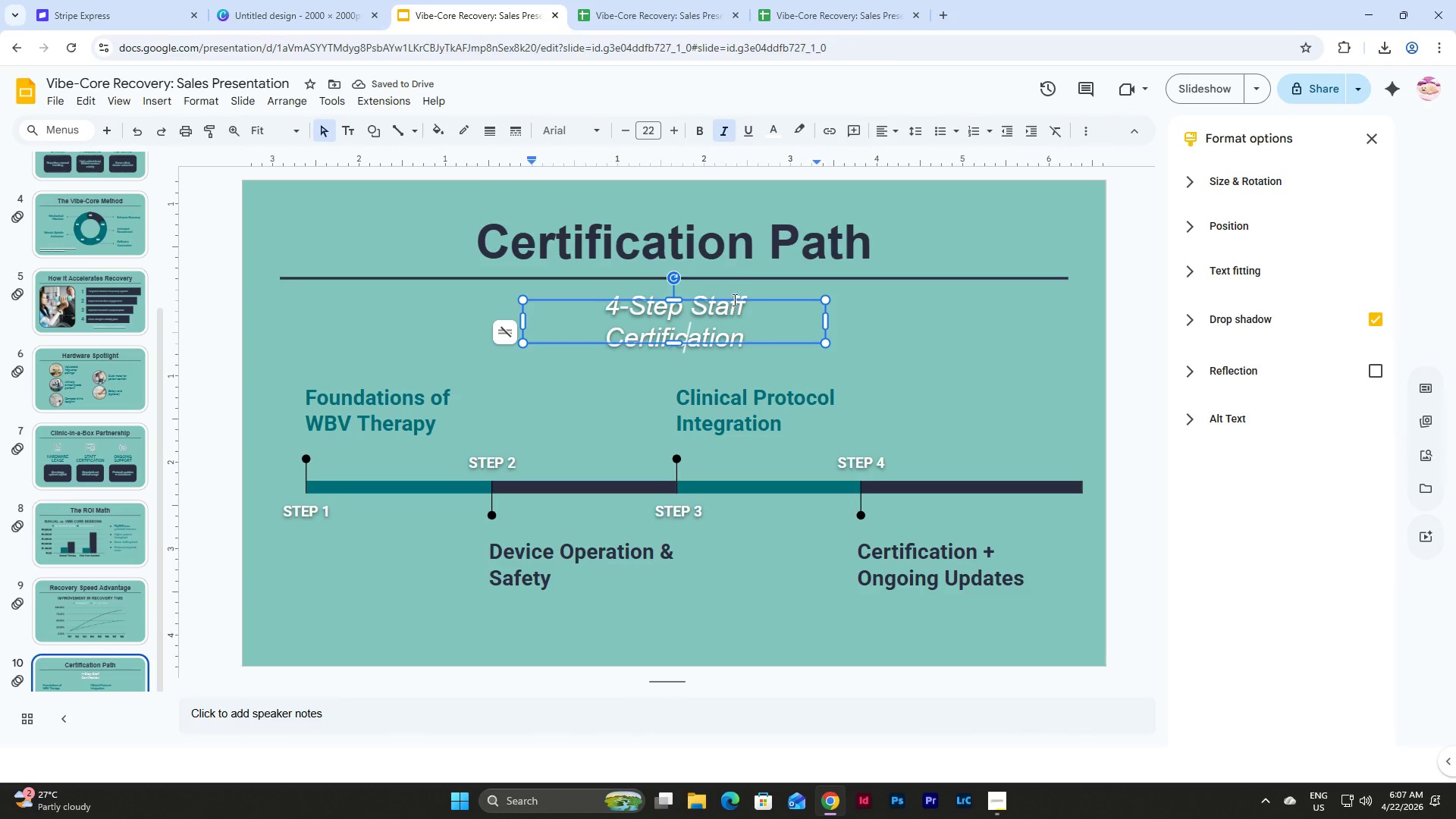 
left_click([736, 296])
 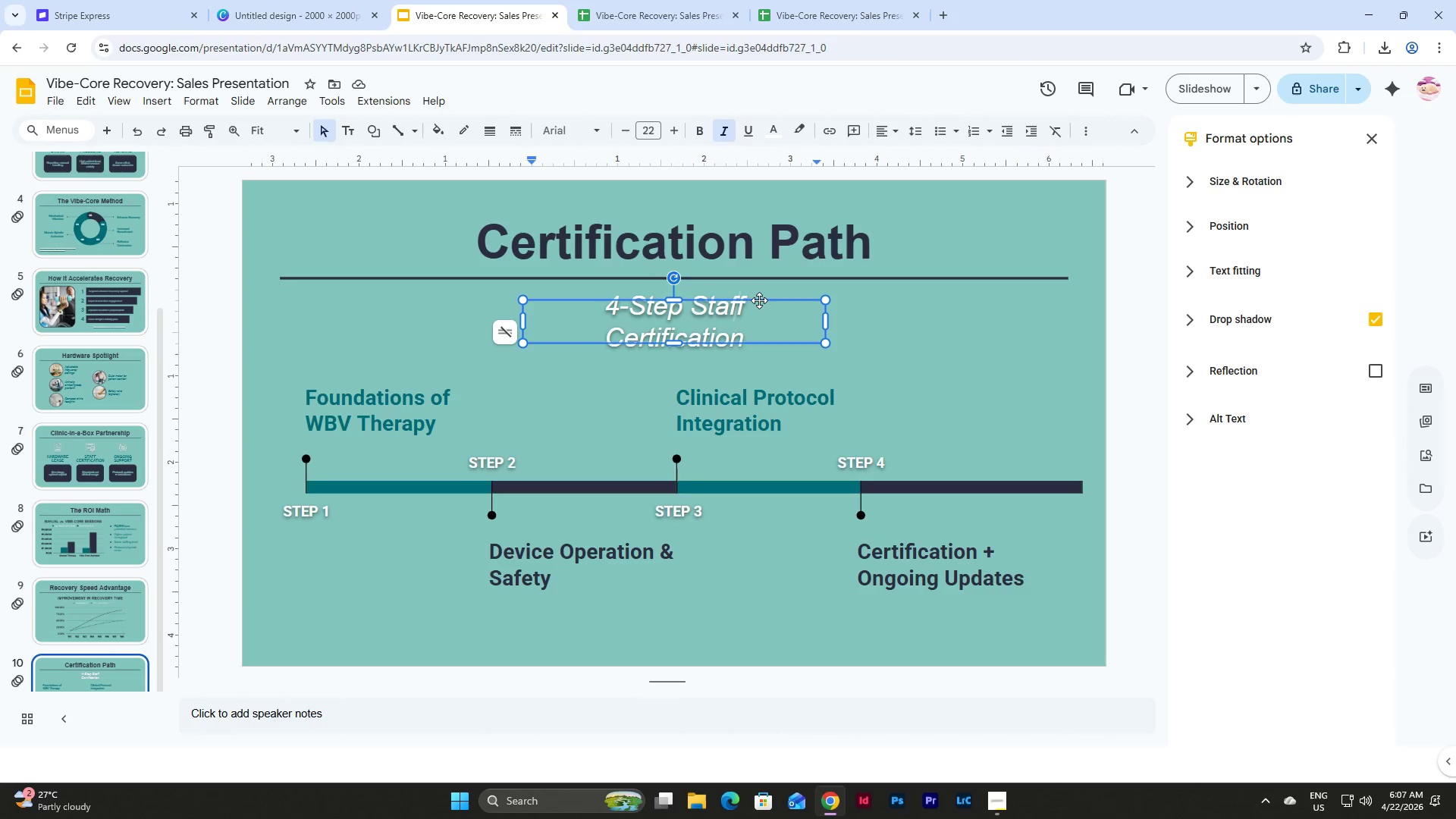 
left_click([759, 300])
 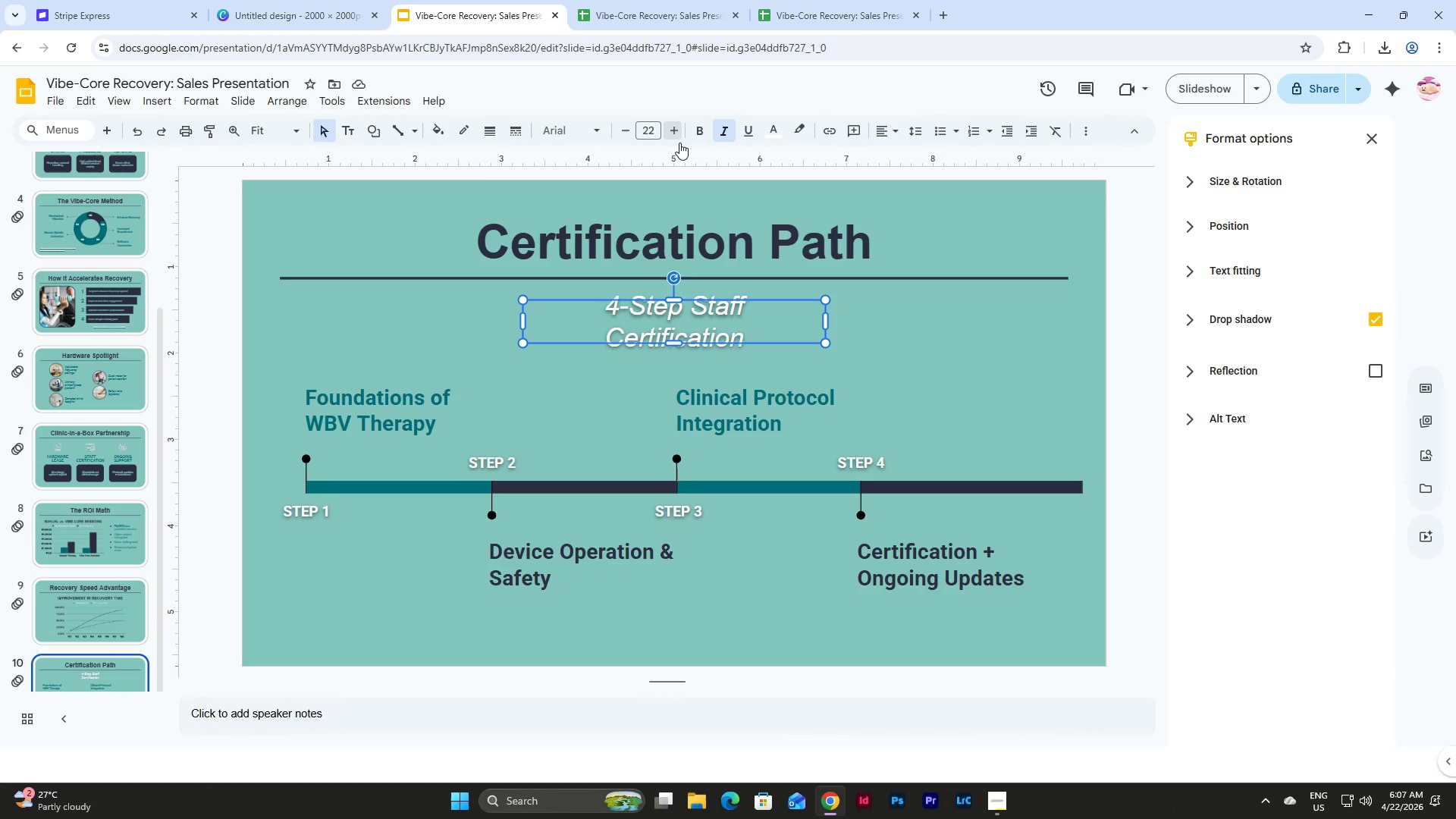 
double_click([679, 143])
 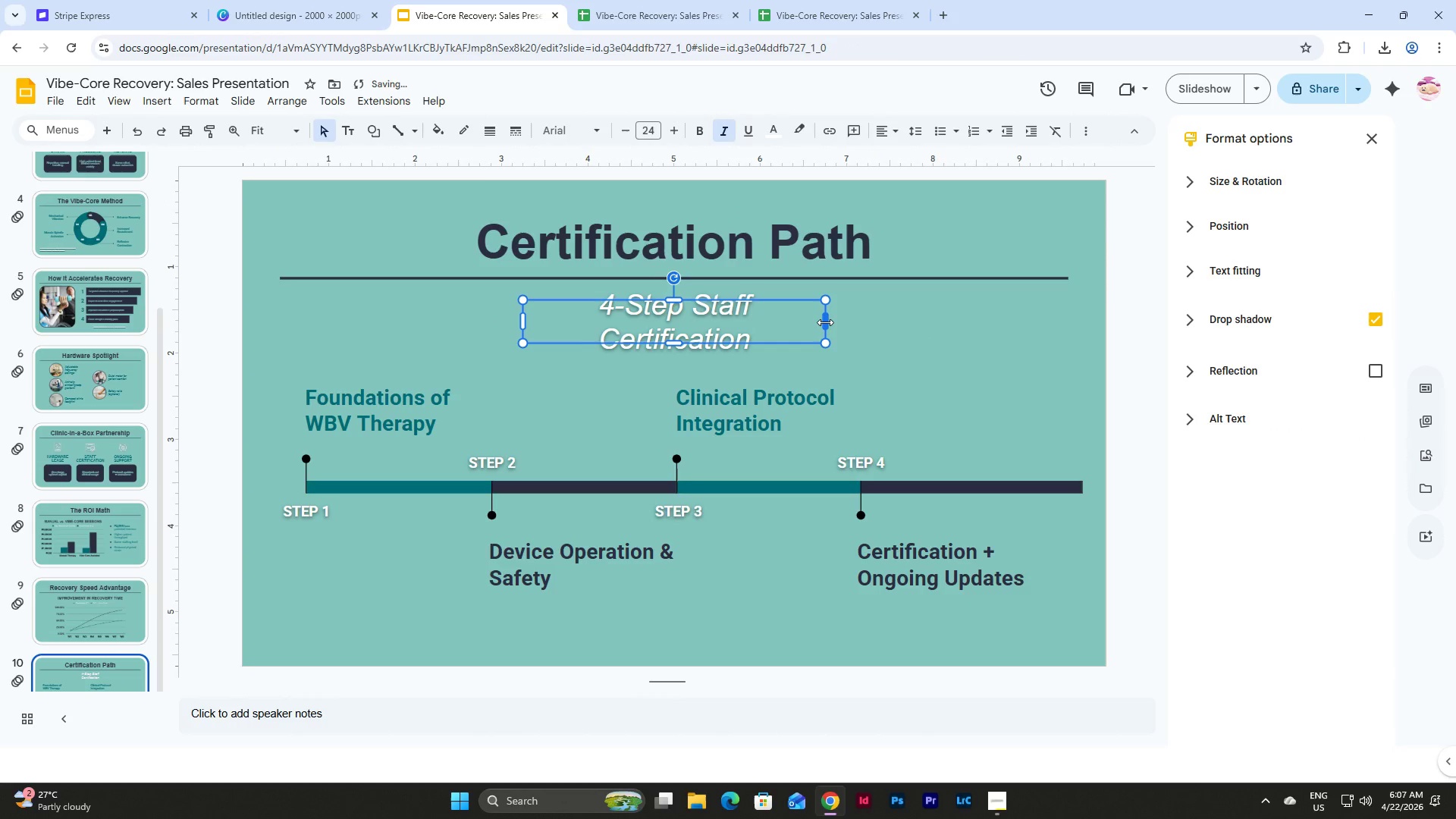 
left_click_drag(start_coordinate=[825, 322], to_coordinate=[949, 340])
 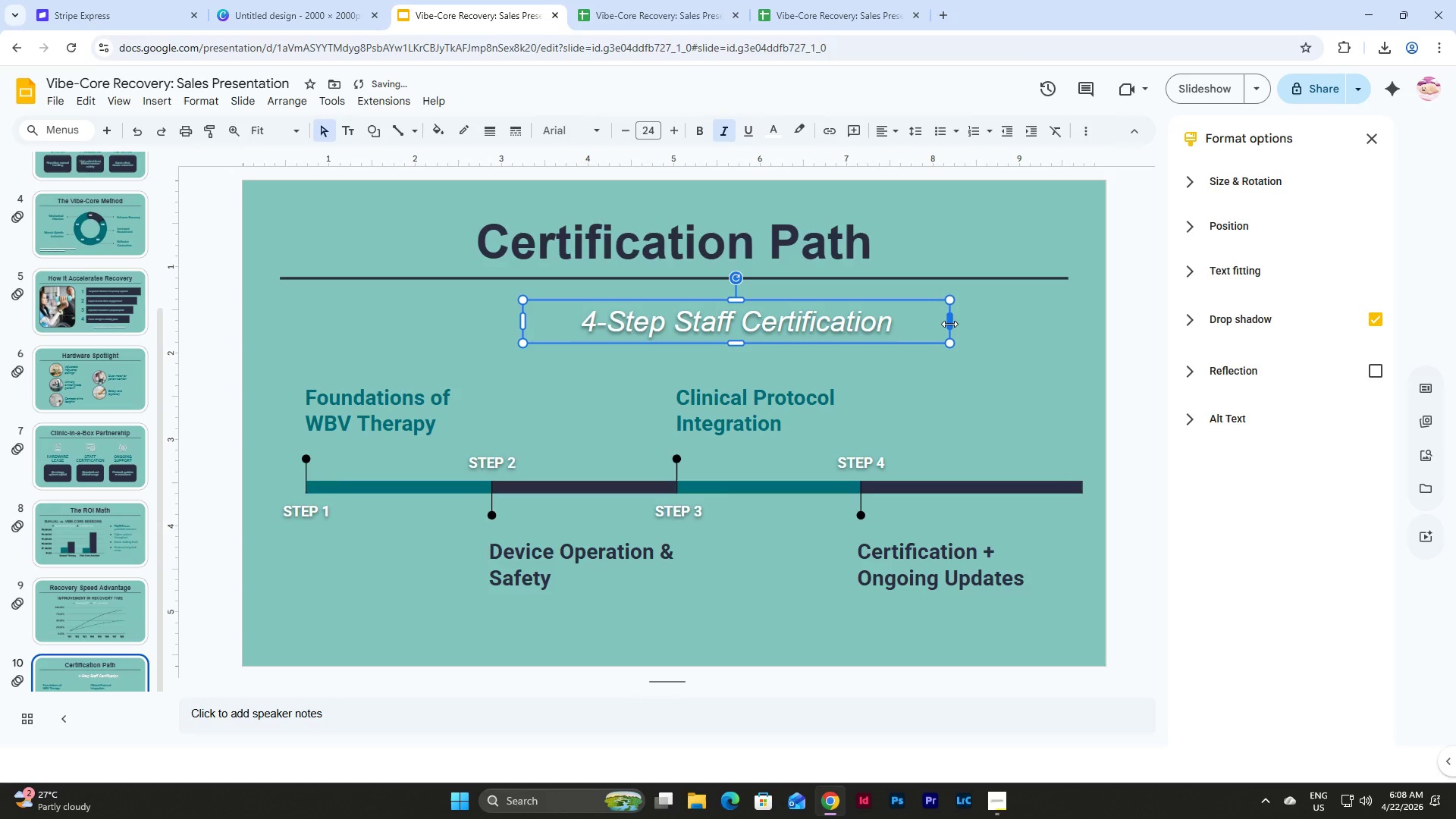 
left_click_drag(start_coordinate=[949, 319], to_coordinate=[921, 325])
 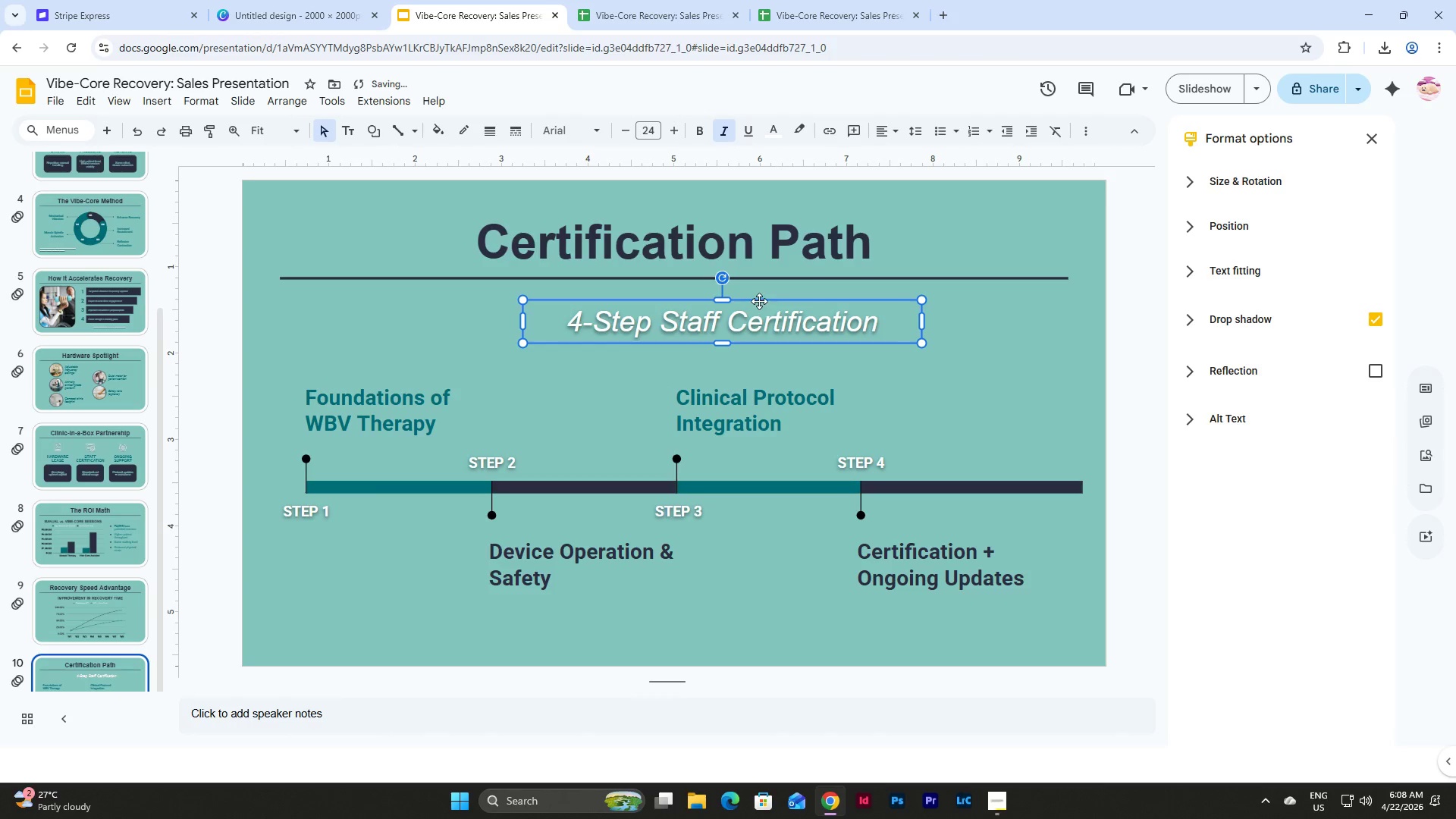 
left_click_drag(start_coordinate=[759, 301], to_coordinate=[712, 297])
 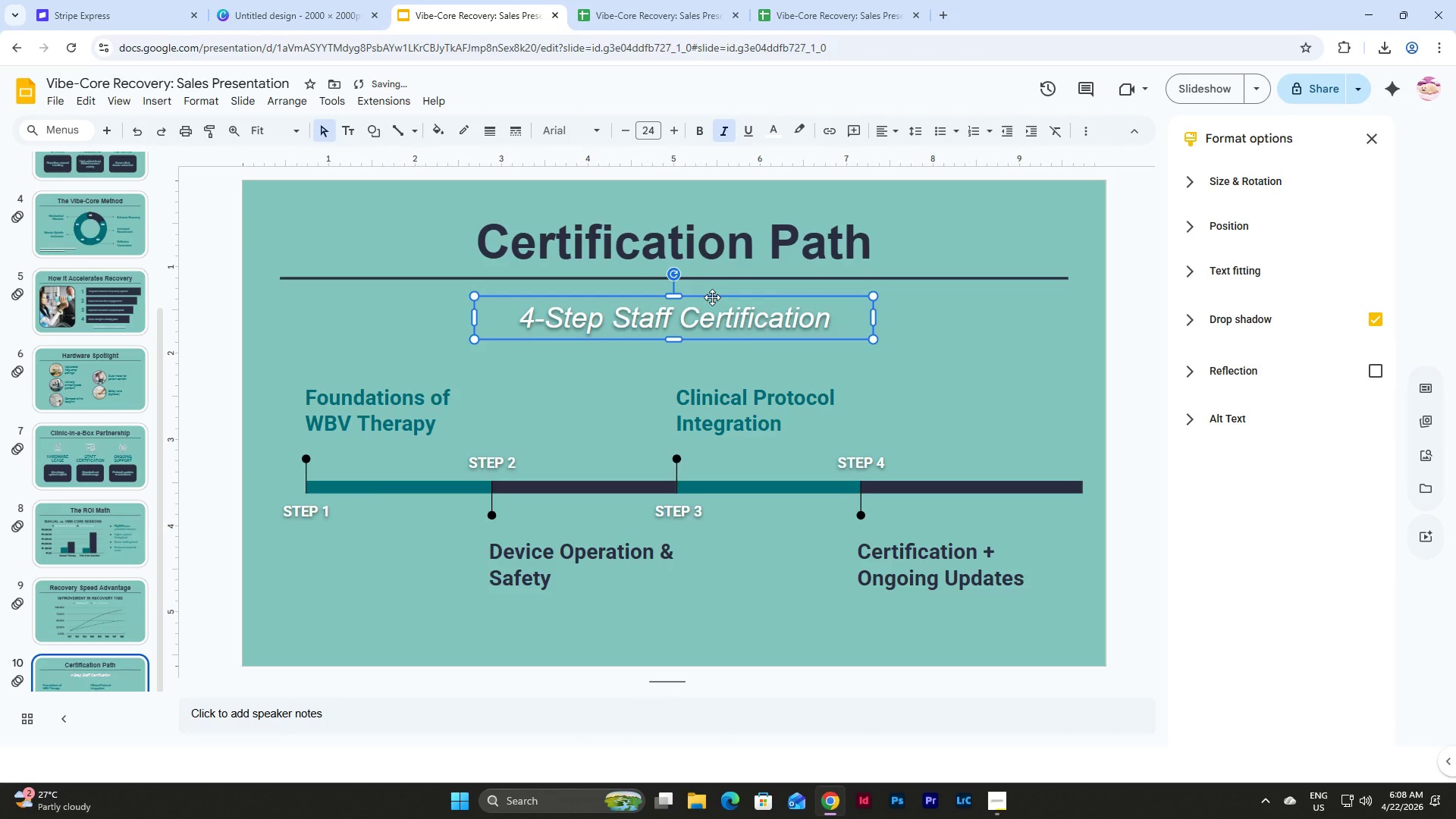 
left_click_drag(start_coordinate=[712, 297], to_coordinate=[712, 302])
 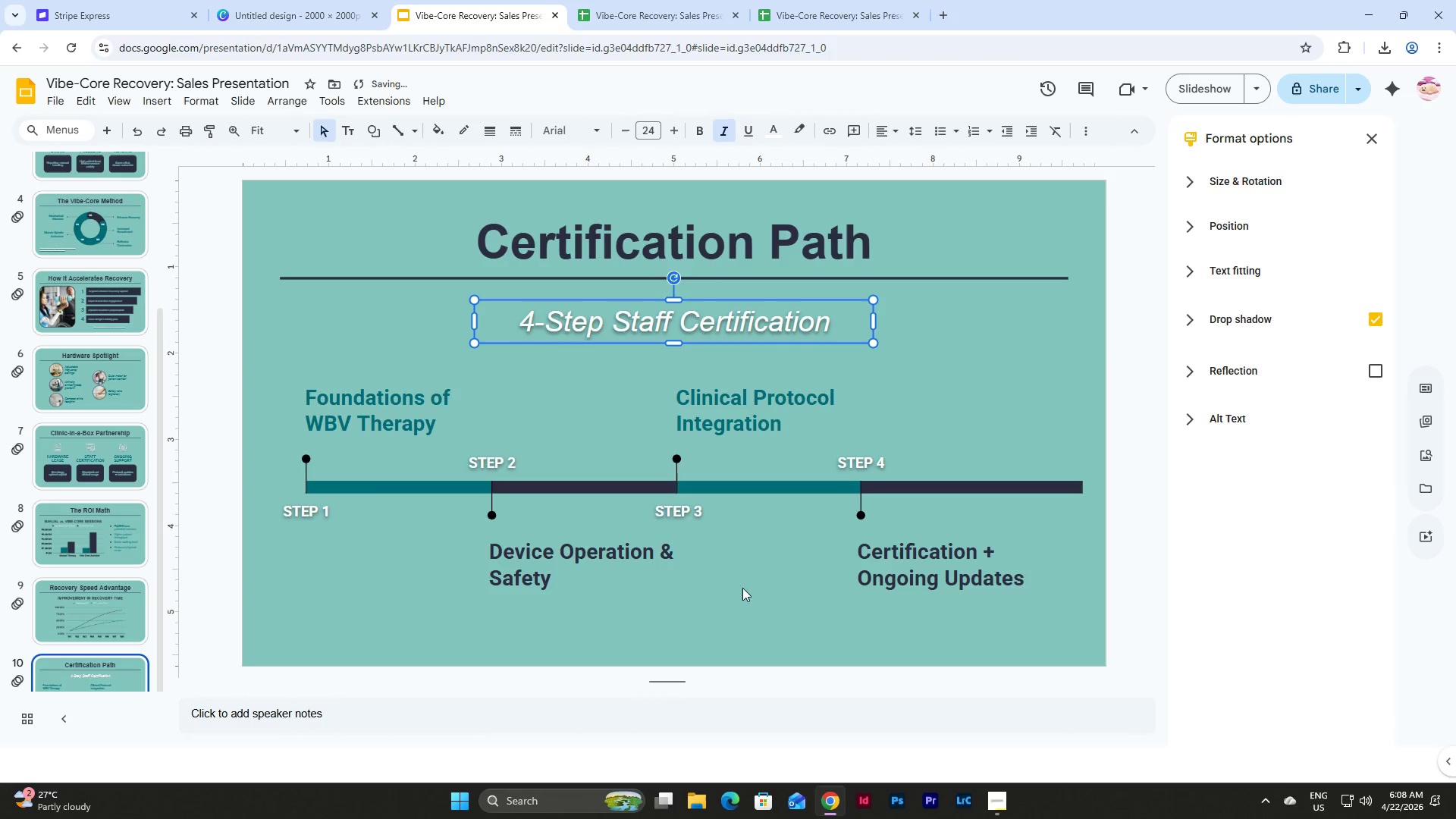 
left_click([792, 612])
 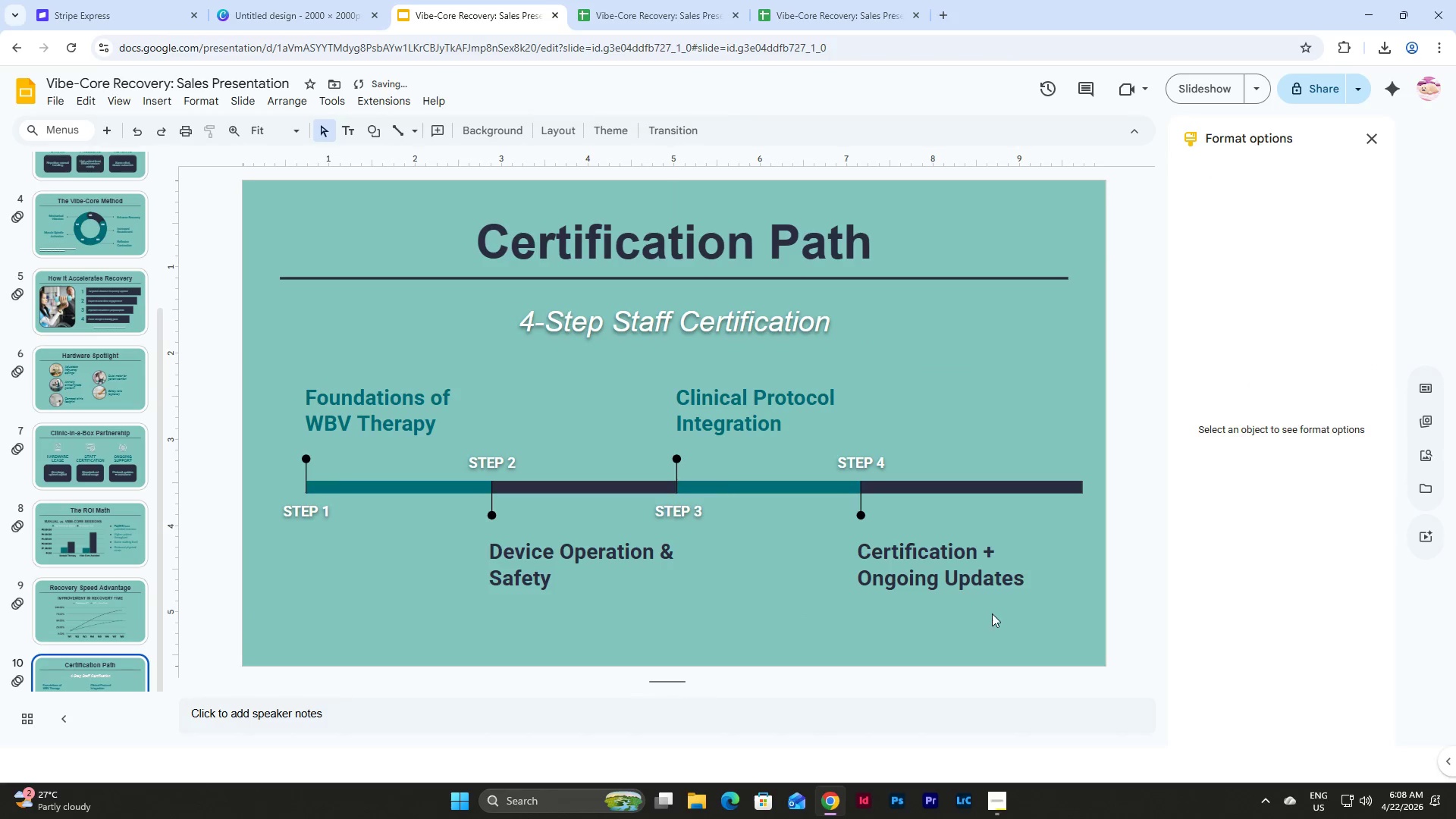 
left_click_drag(start_coordinate=[993, 613], to_coordinate=[292, 321])
 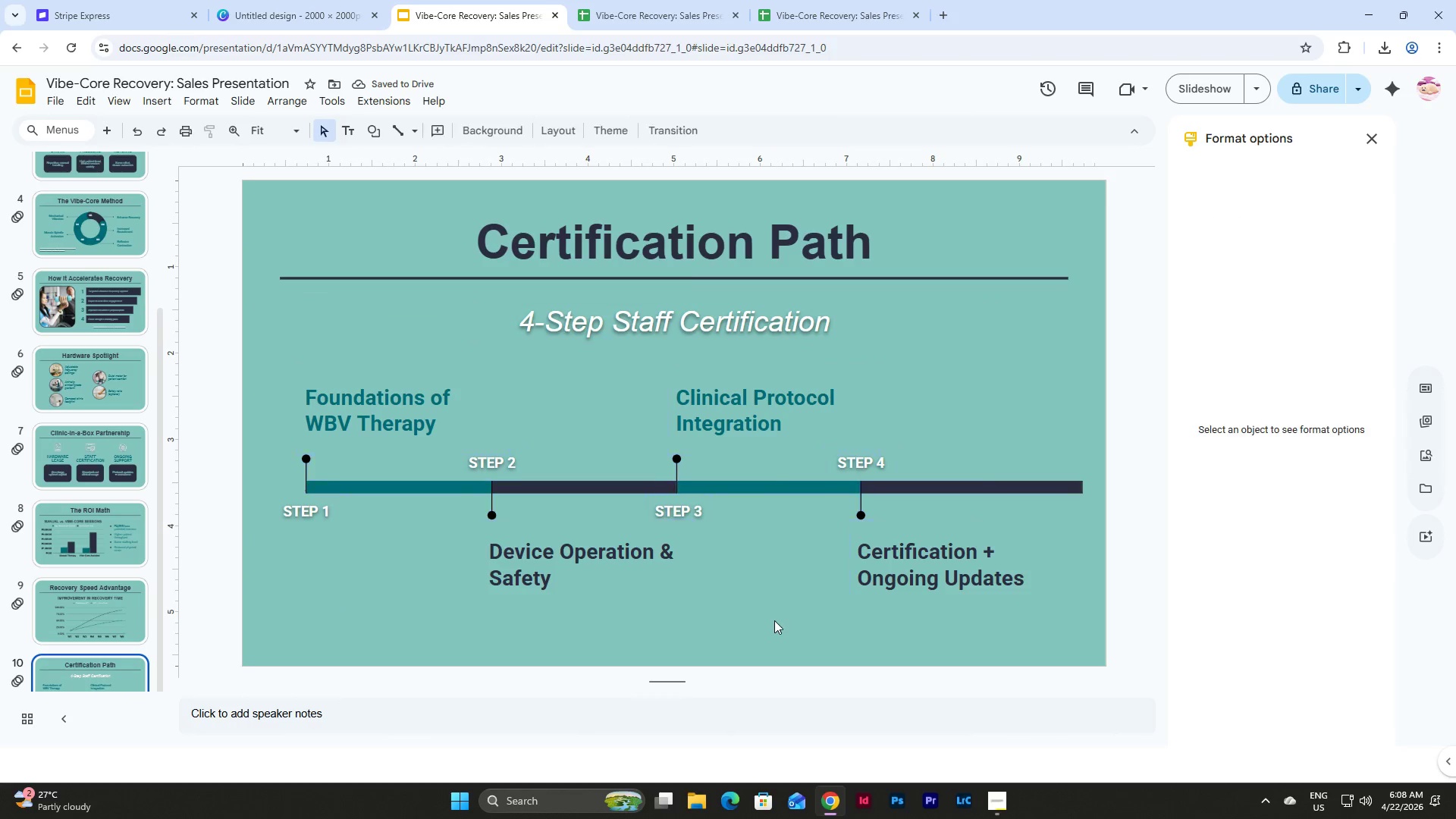 
double_click([748, 316])
 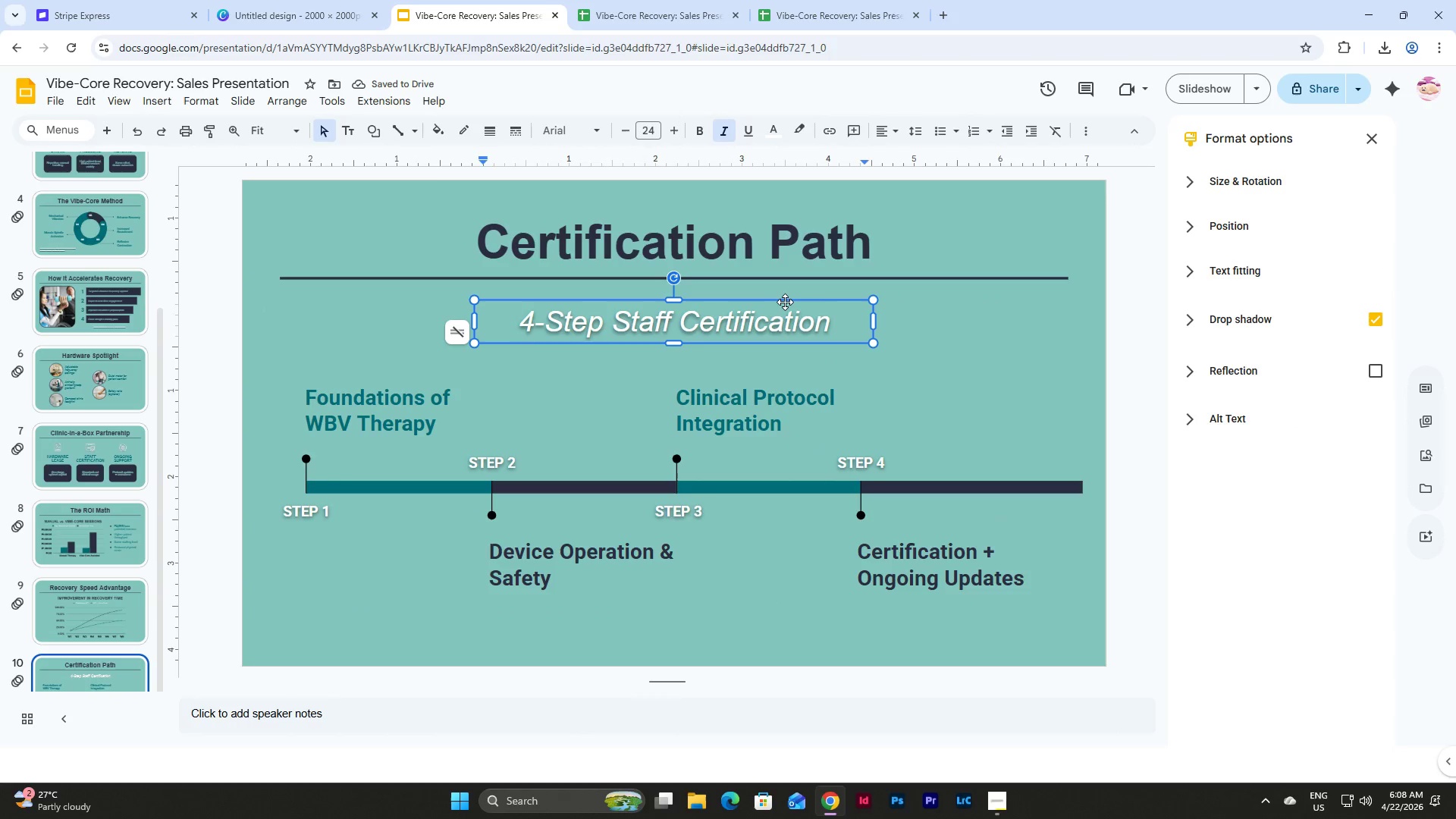 
left_click([785, 302])
 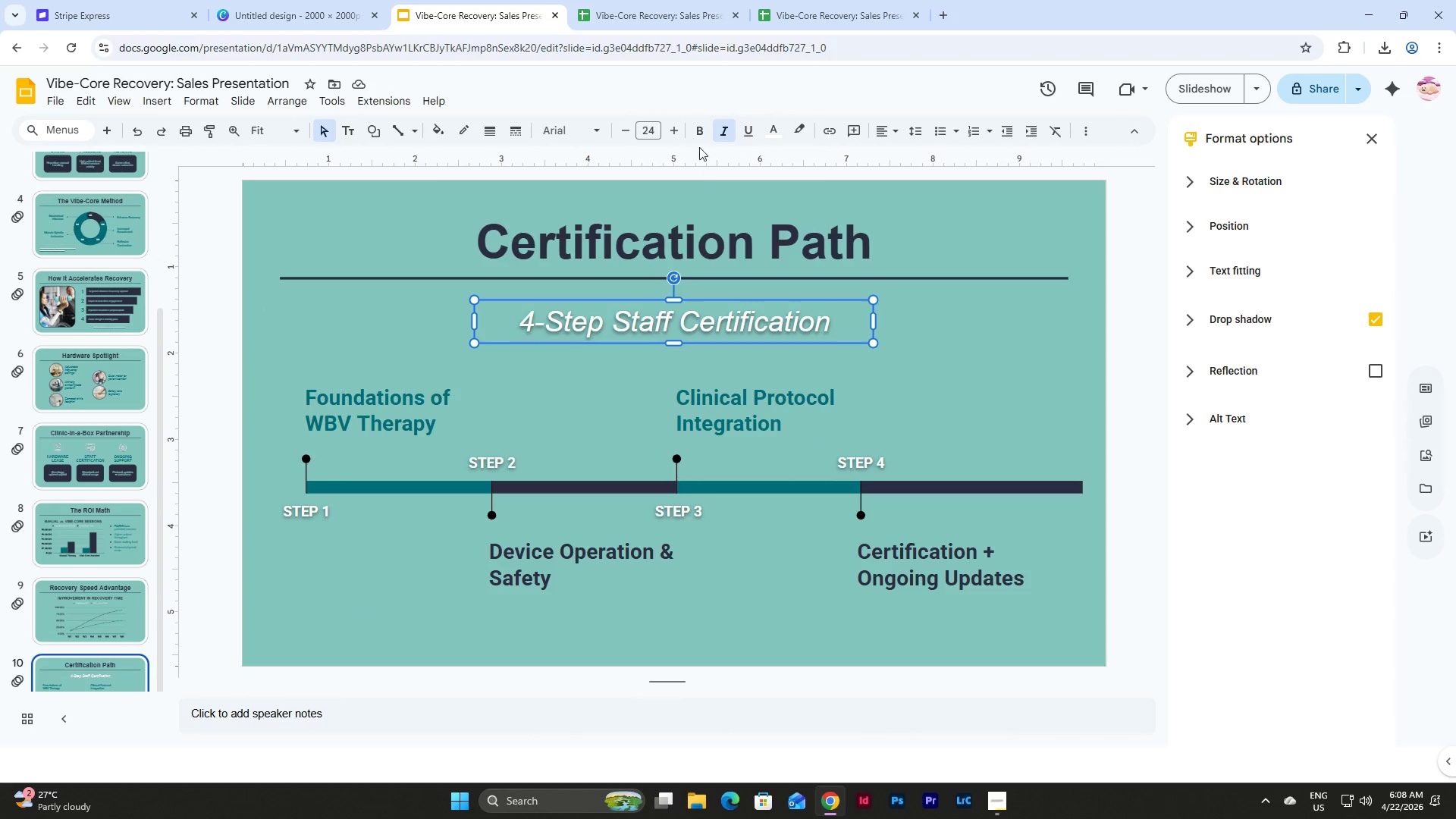 
left_click([700, 140])
 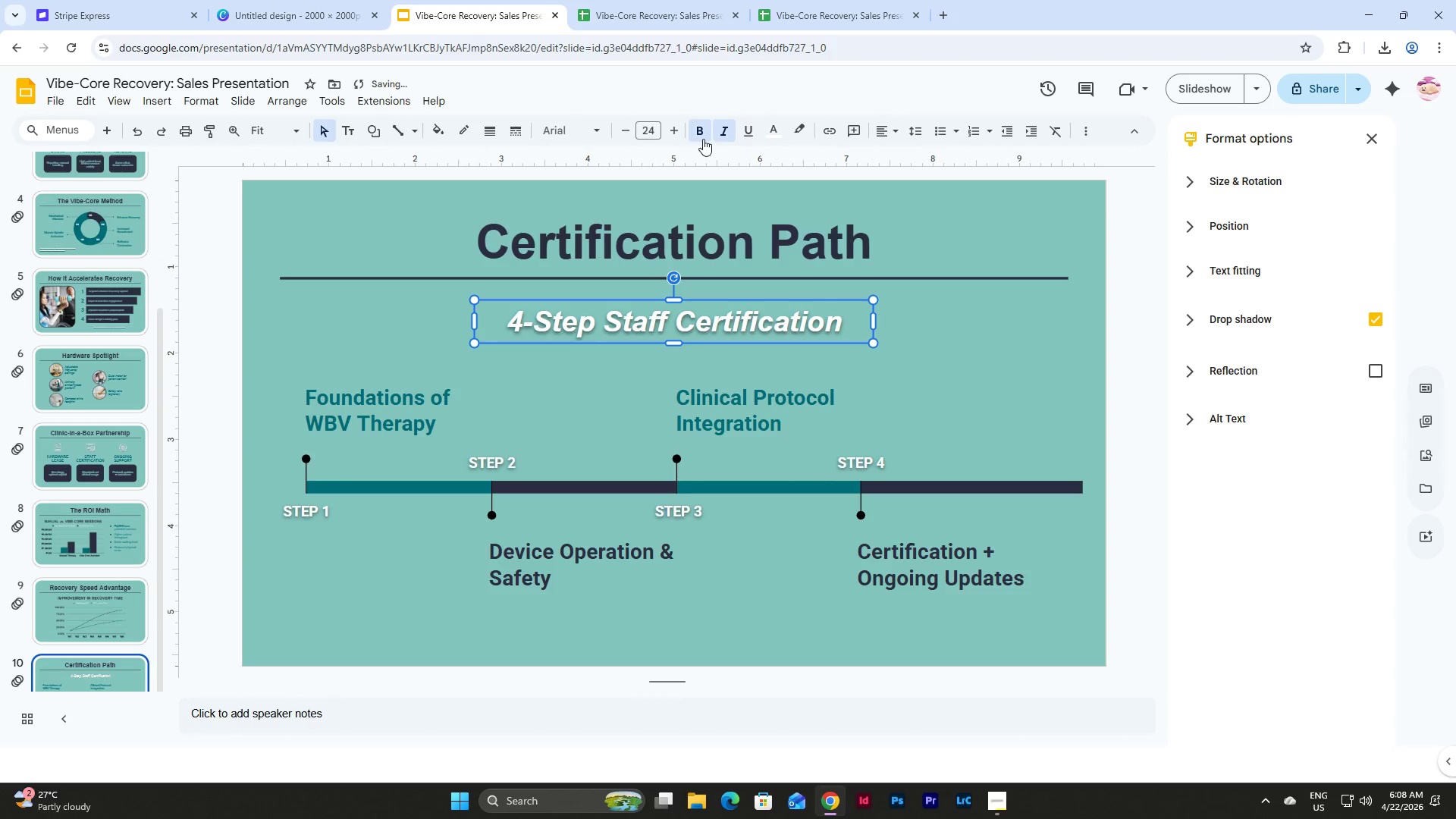 
mouse_move([720, 152])
 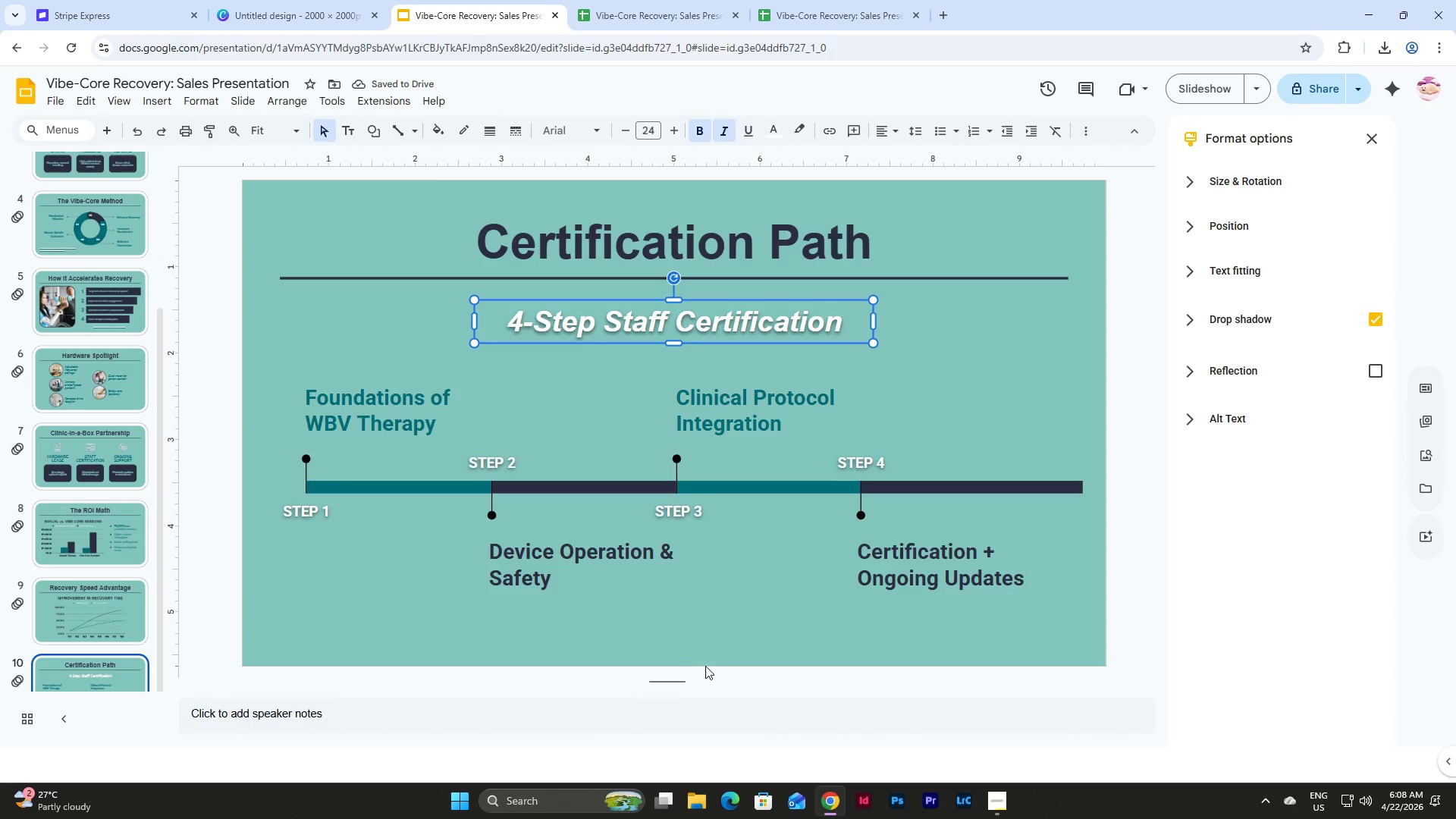 
left_click([782, 609])
 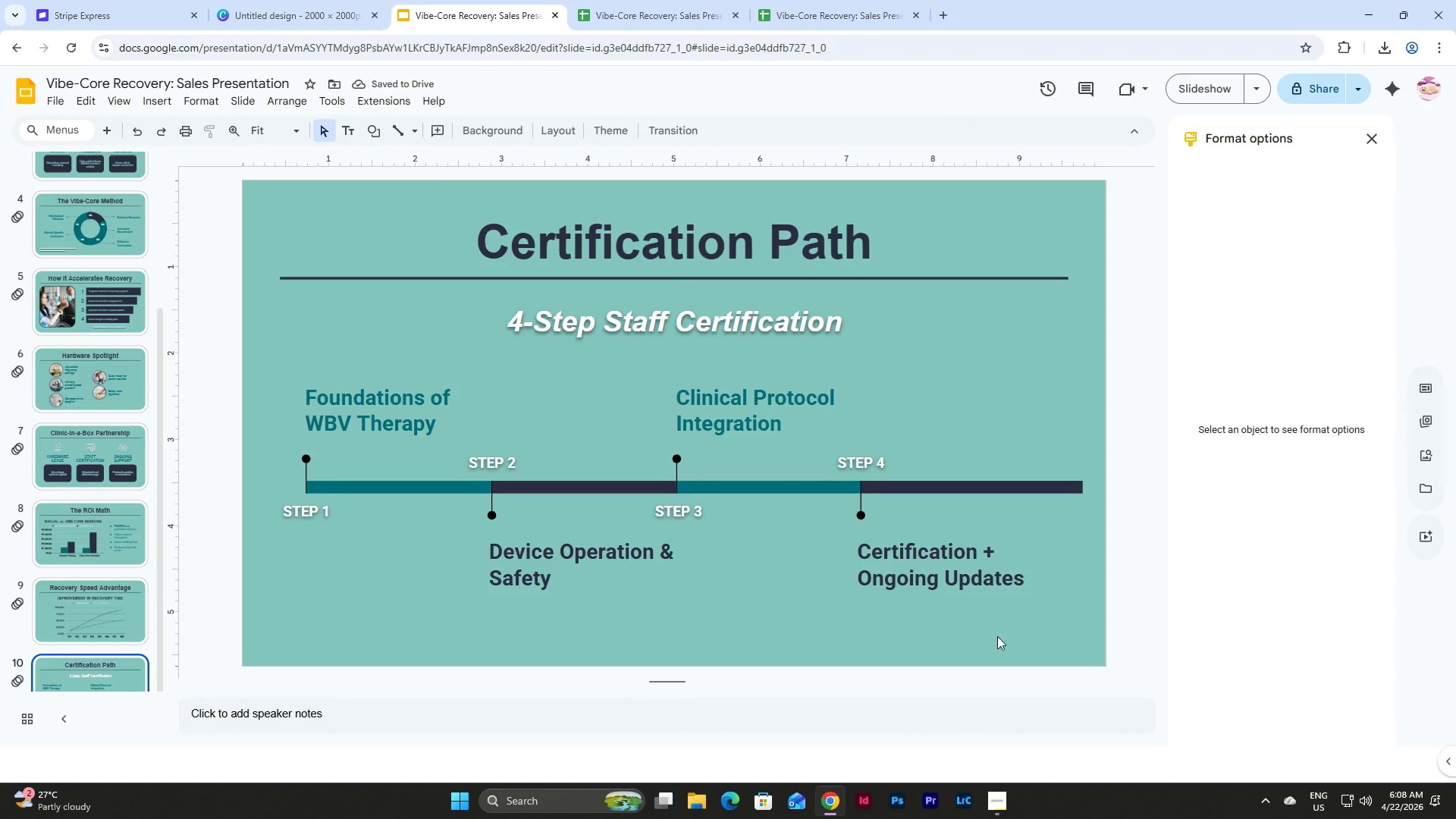 
left_click_drag(start_coordinate=[997, 636], to_coordinate=[272, 308])
 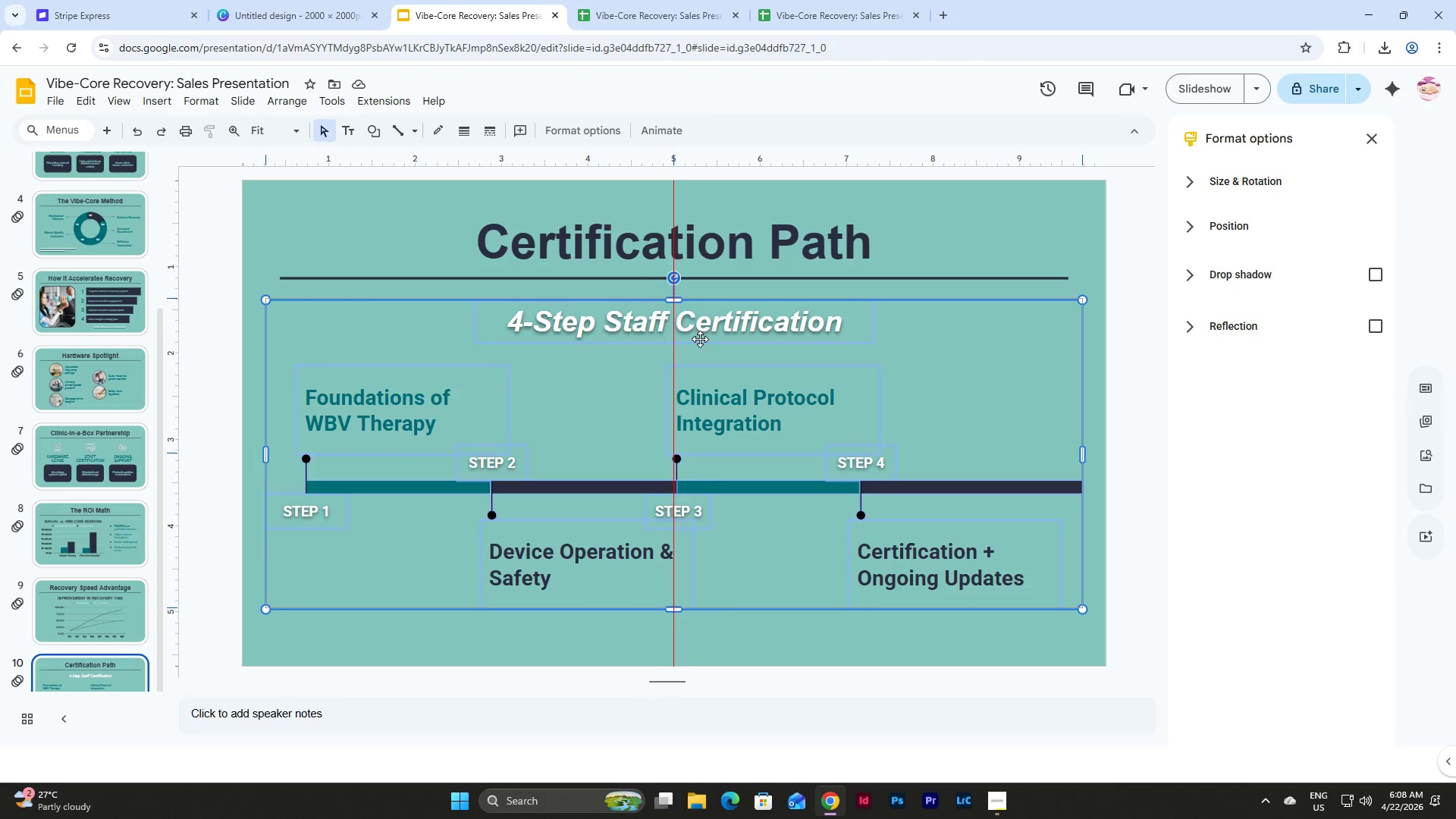 
wait(7.62)
 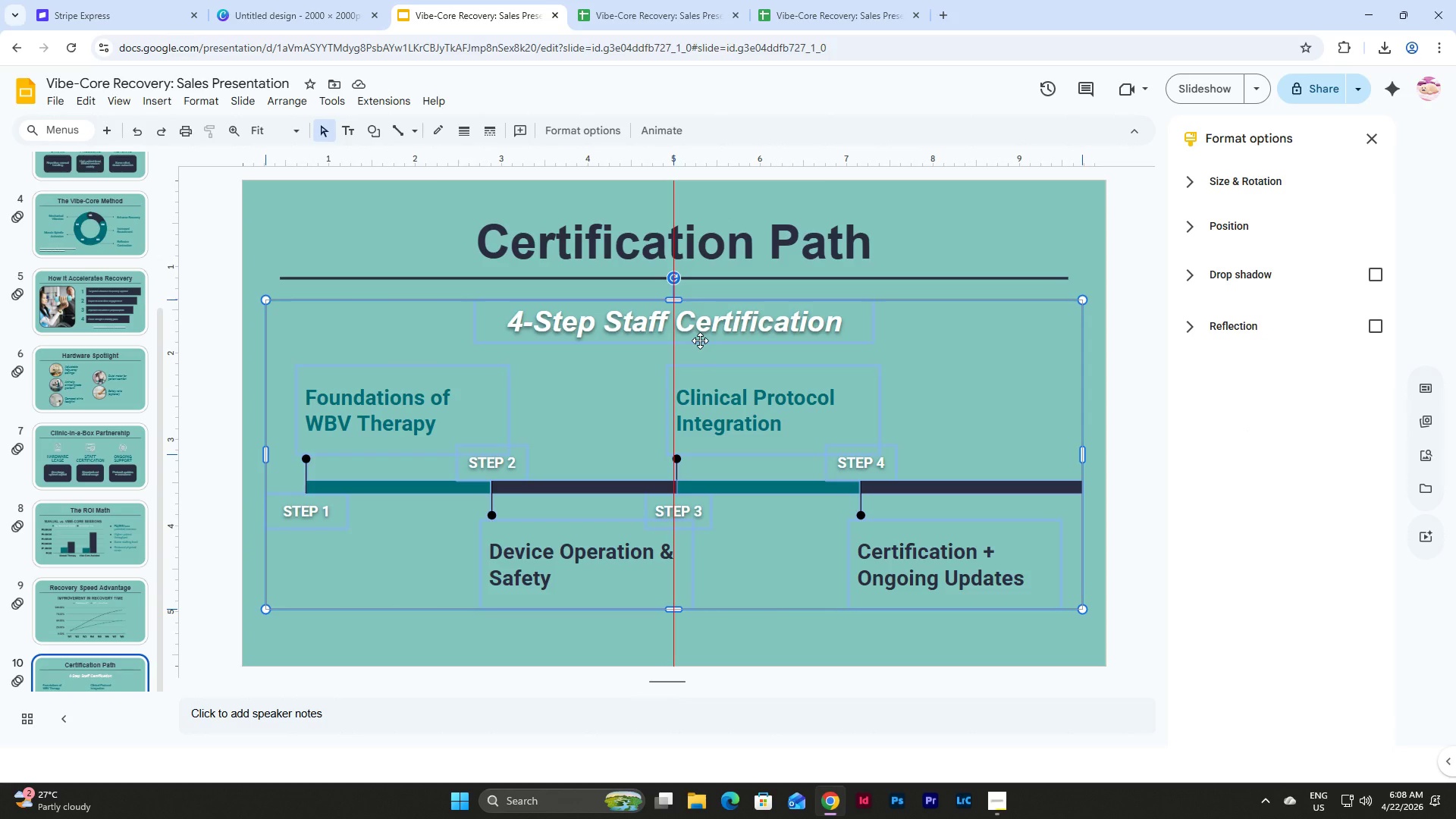 
left_click([825, 632])
 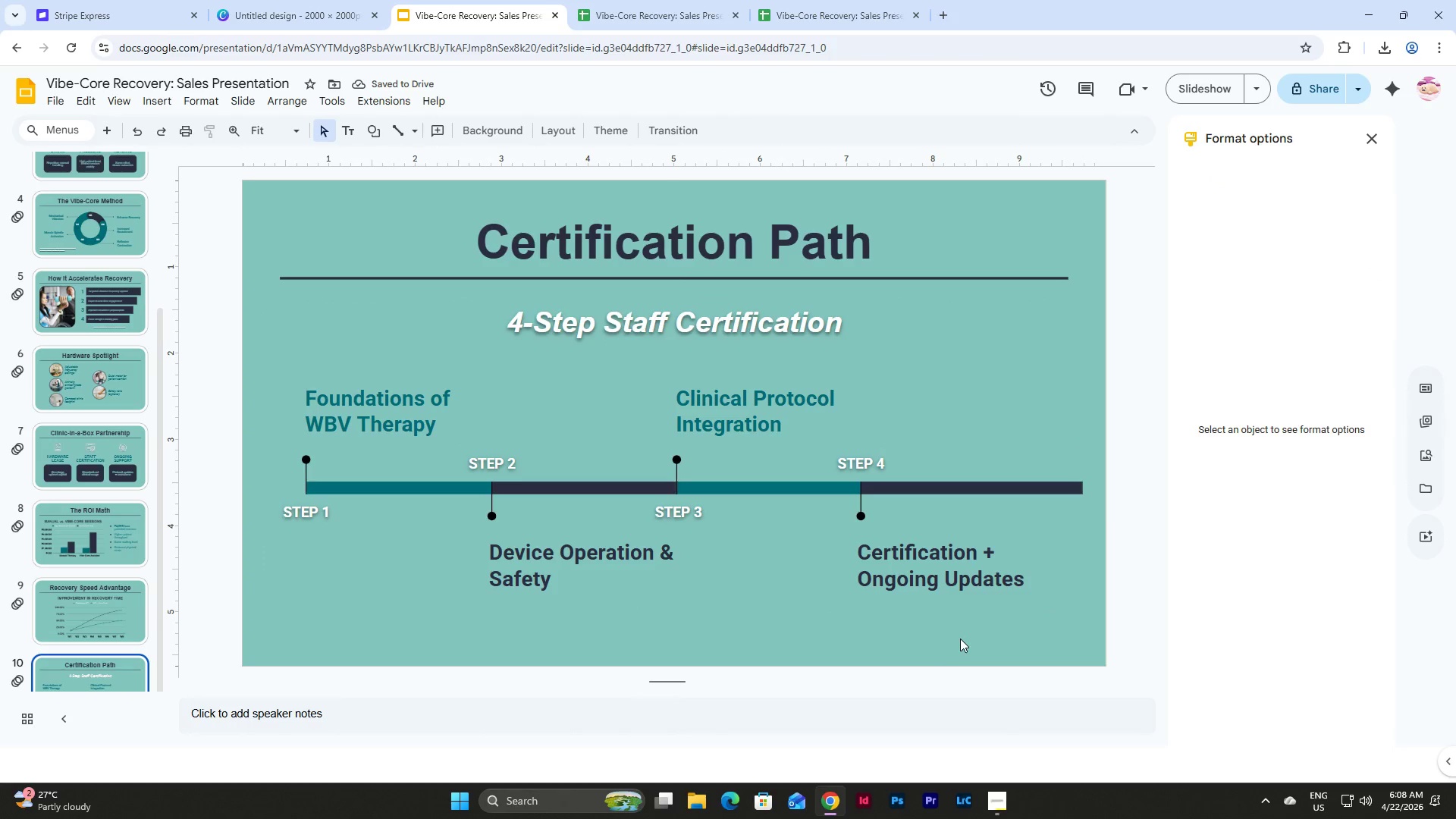 
left_click([133, 679])
 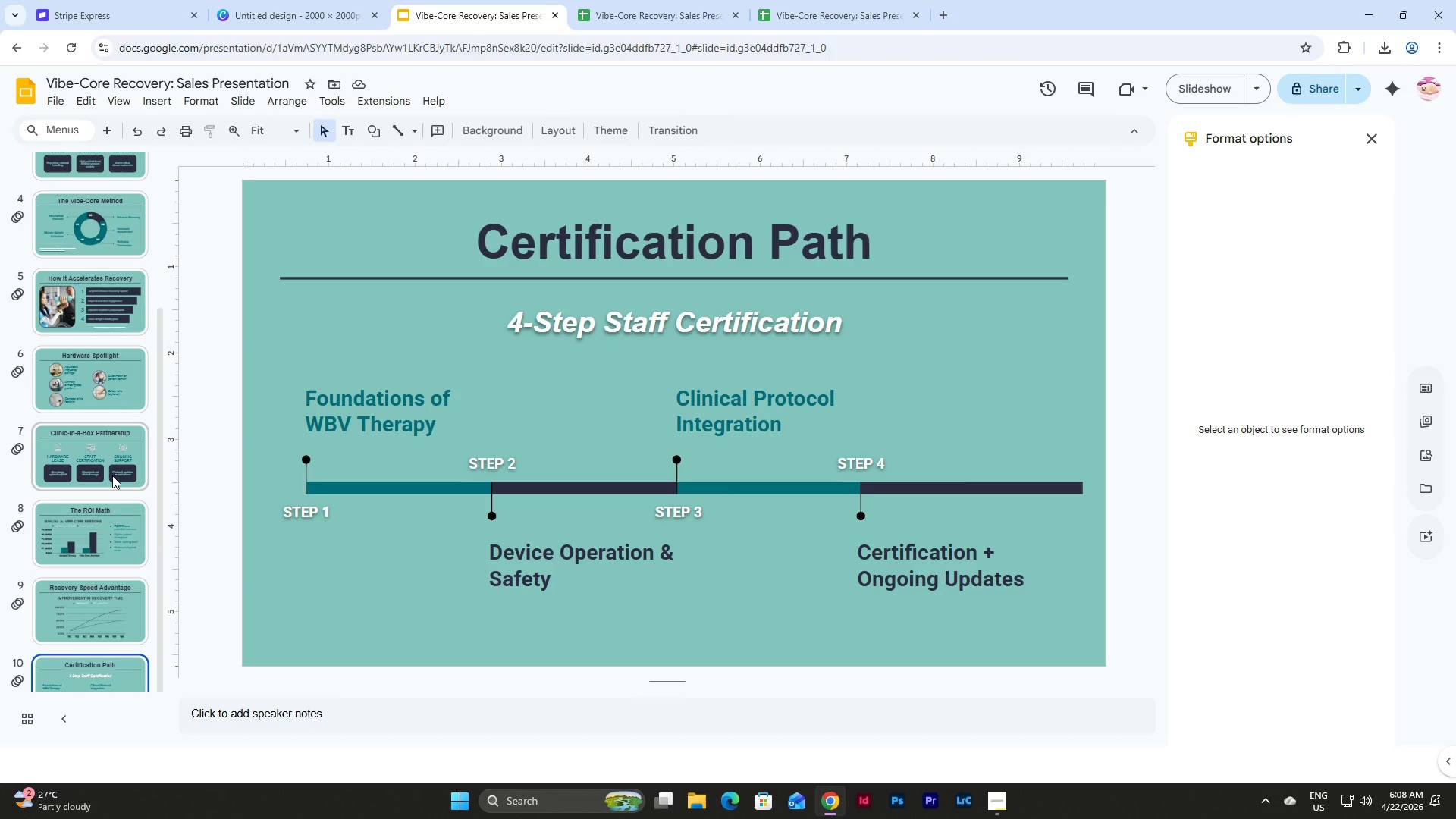 
scroll: coordinate [130, 586], scroll_direction: down, amount: 5.0
 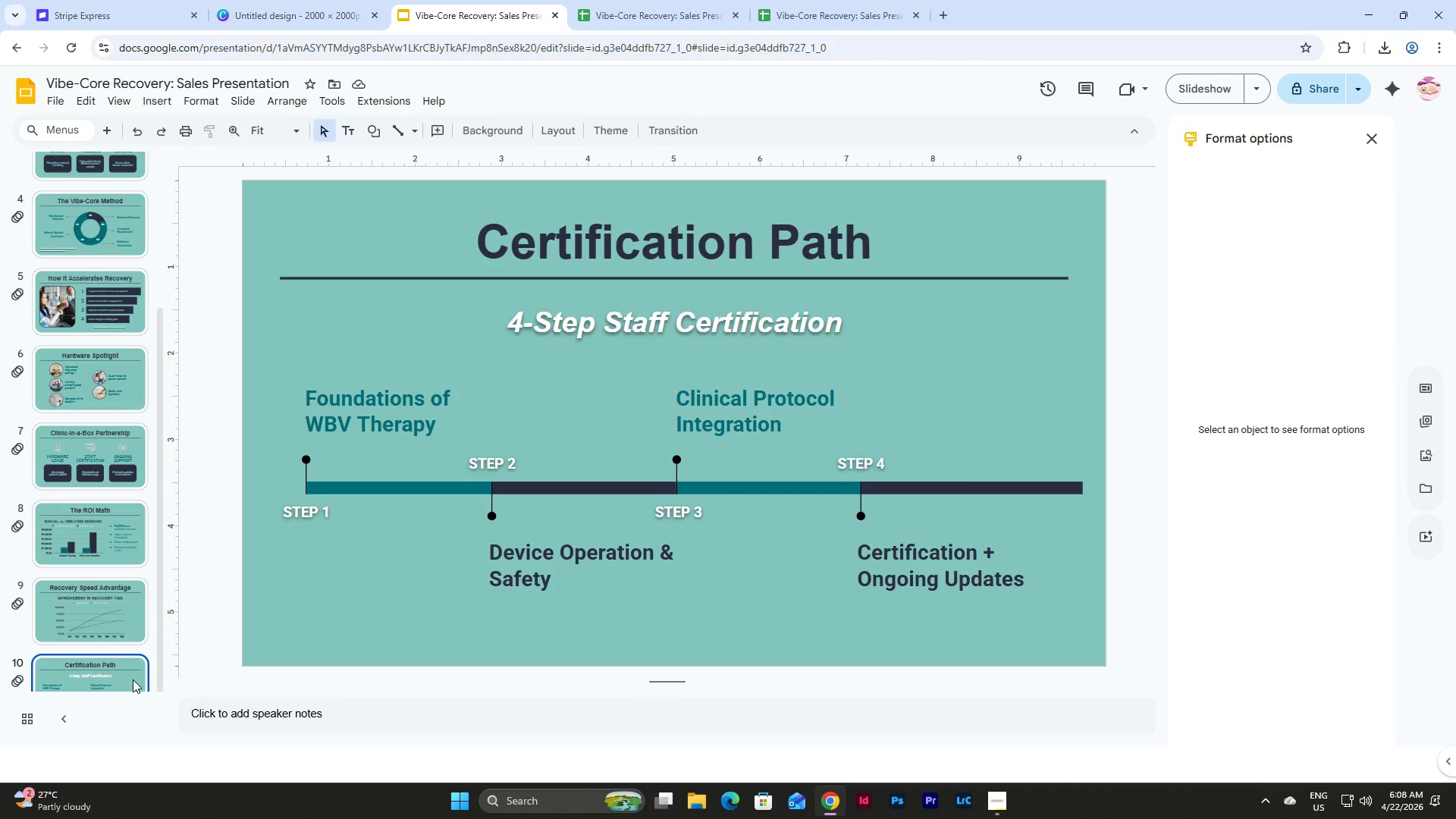 
wait(6.58)
 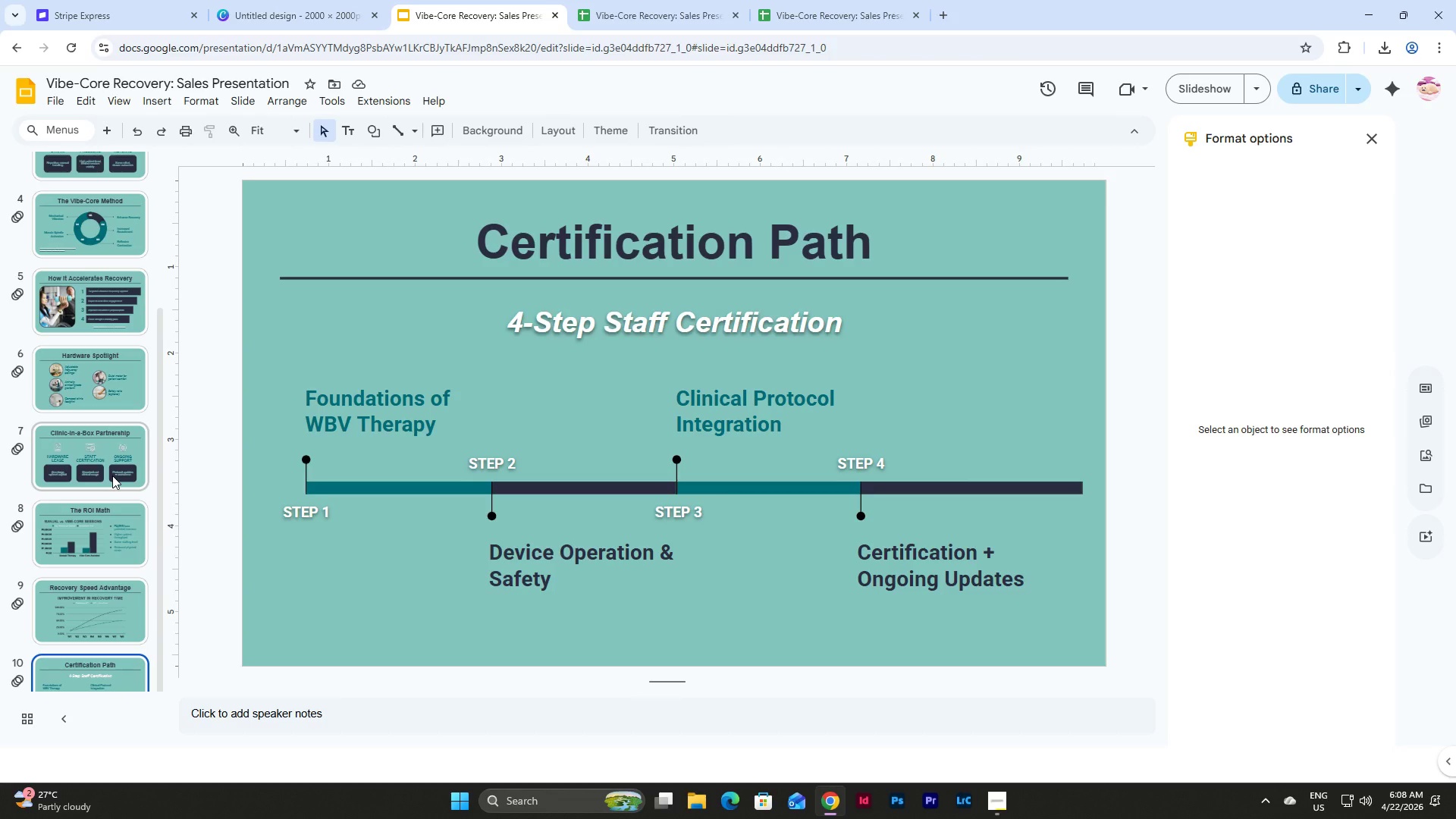 
left_click([550, 125])
 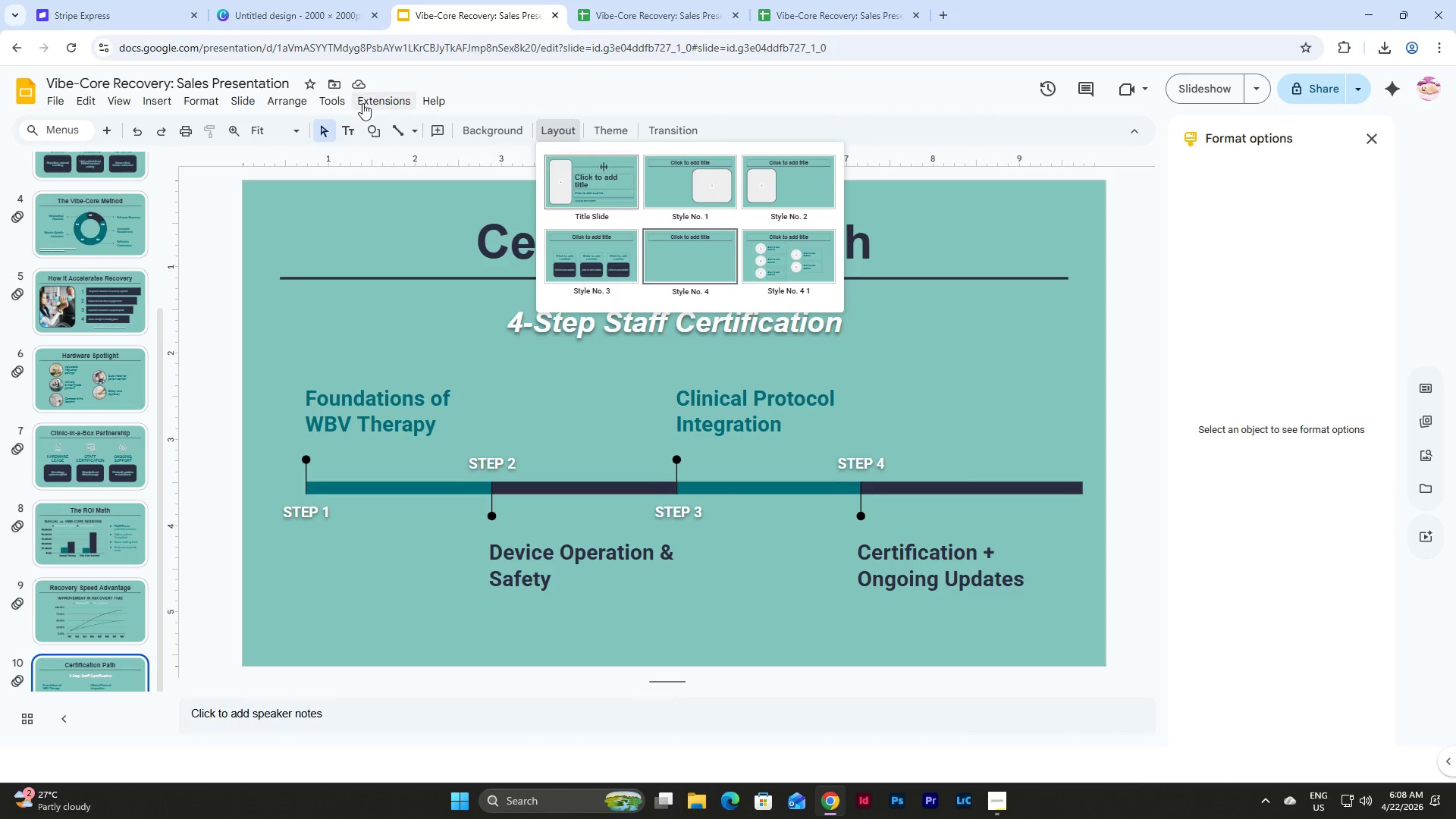 
double_click([256, 99])
 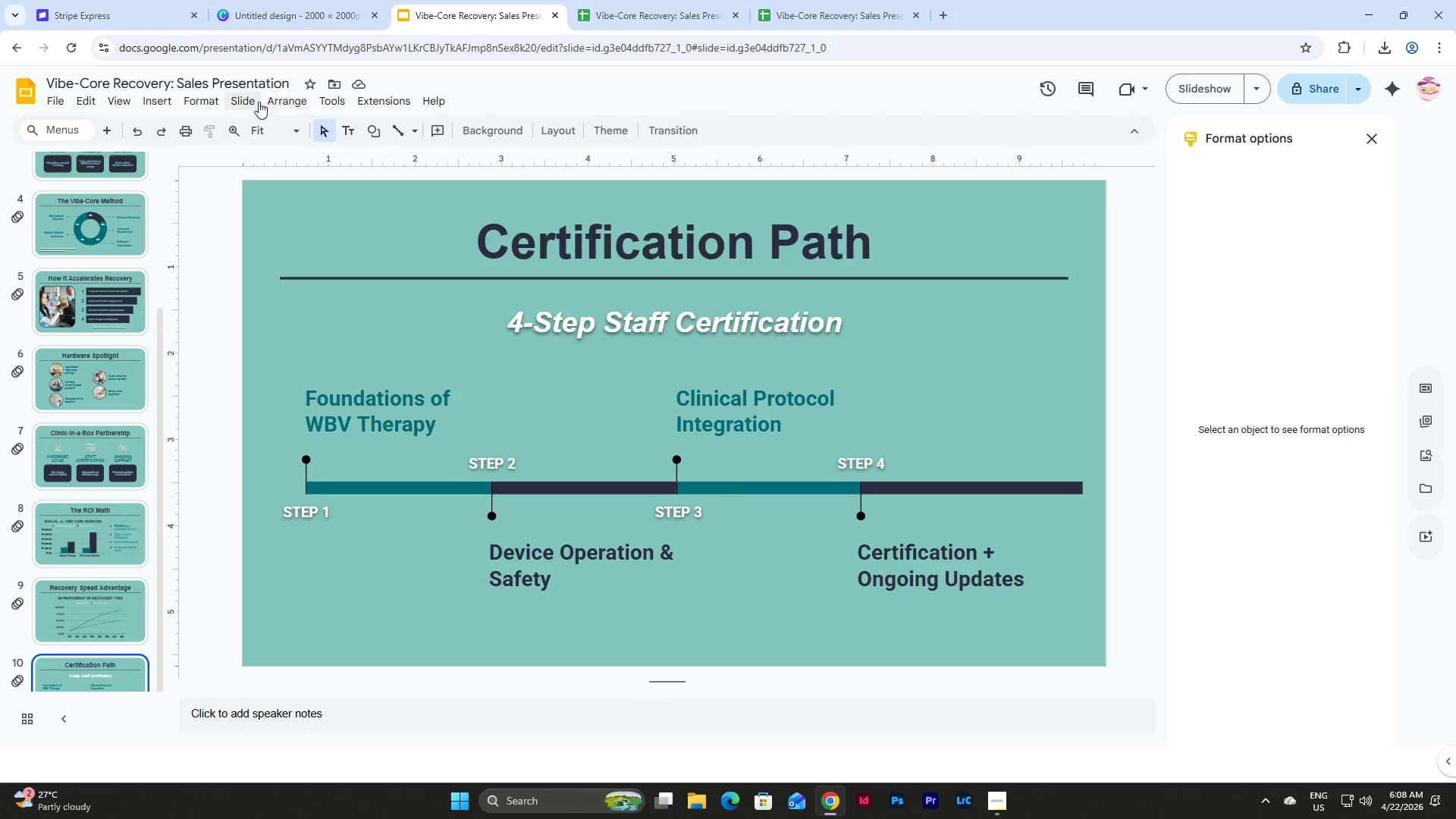 
left_click([253, 99])
 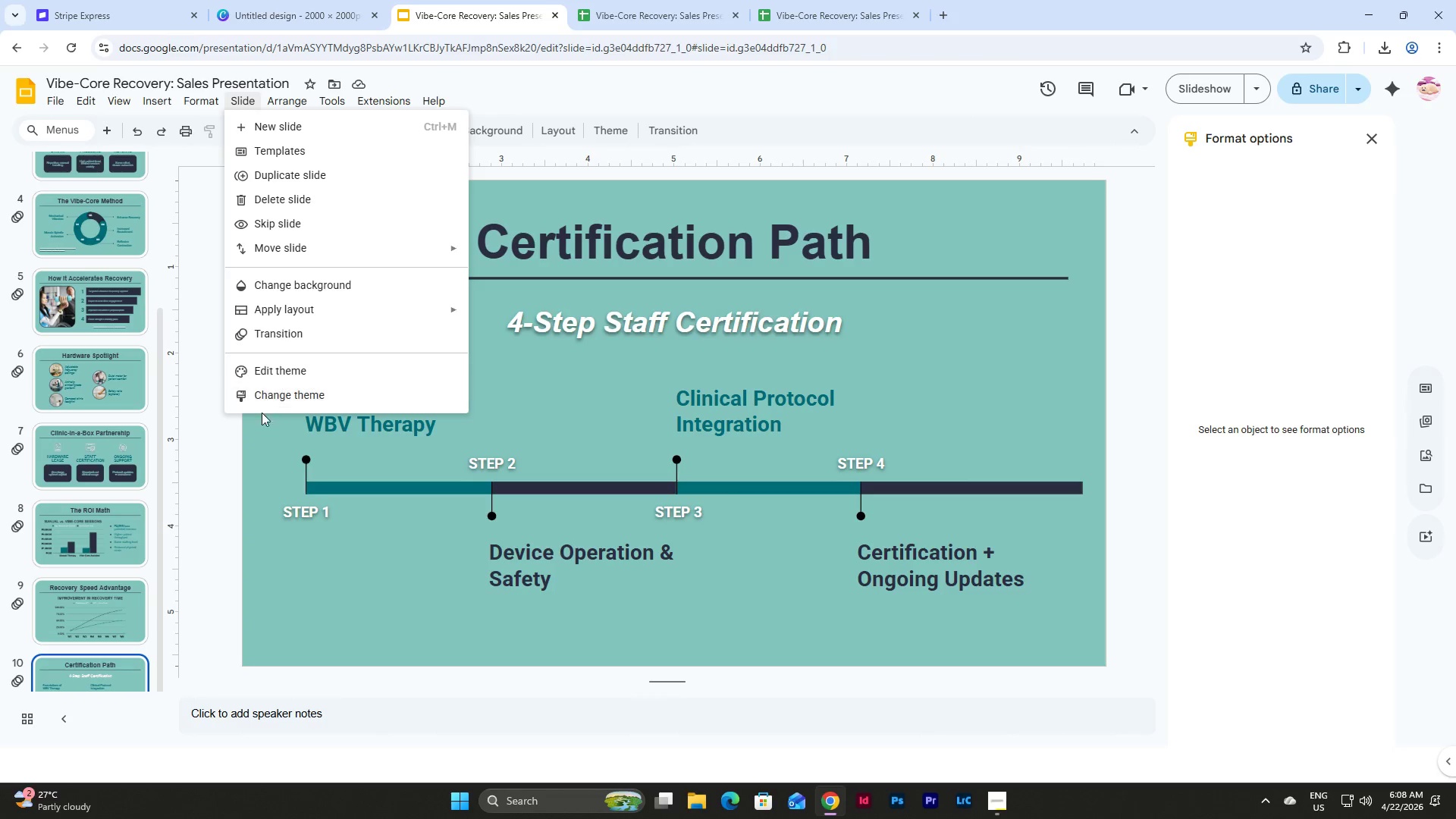 
scroll: coordinate [130, 483], scroll_direction: down, amount: 5.0
 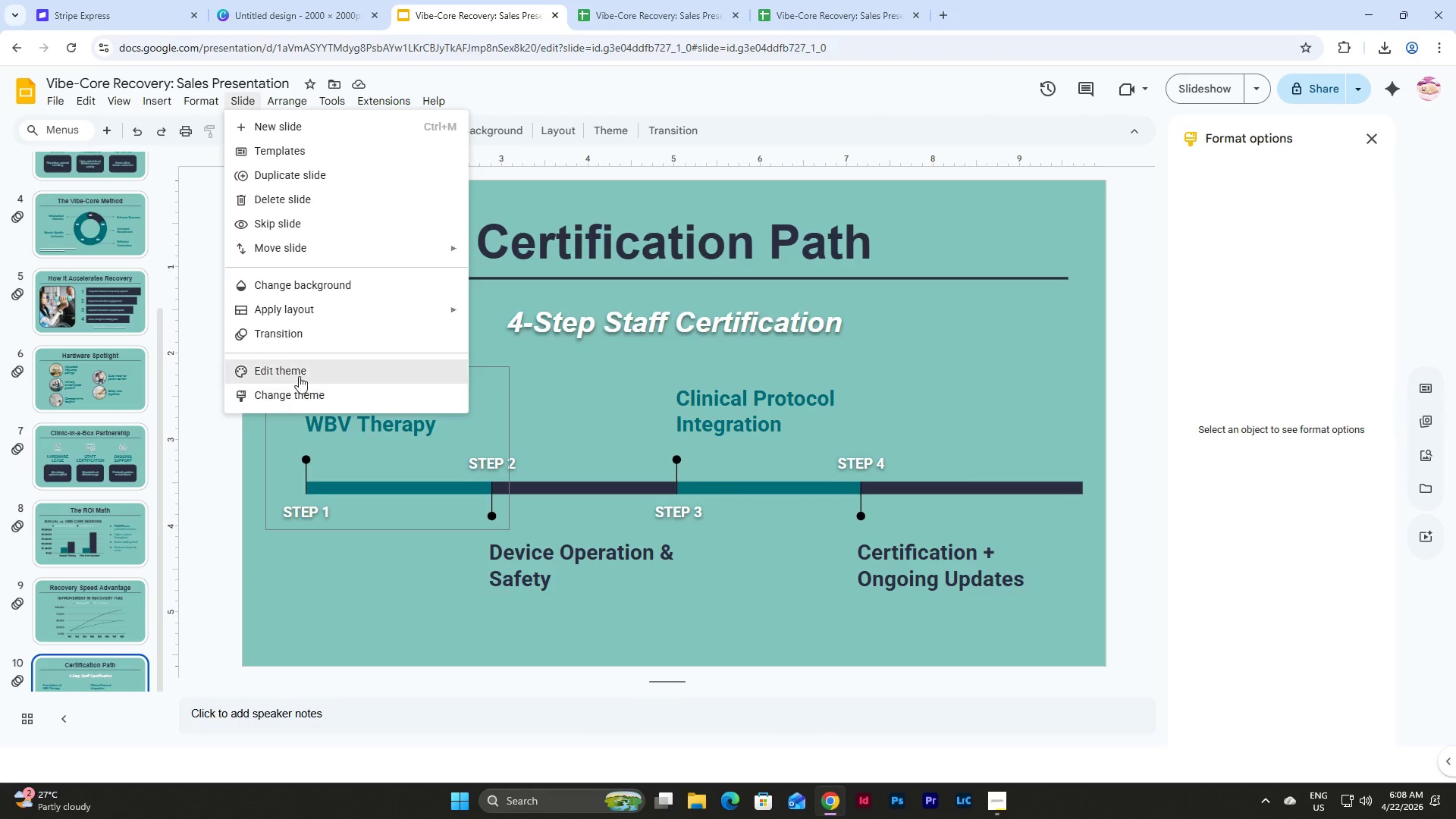 
left_click([301, 366])
 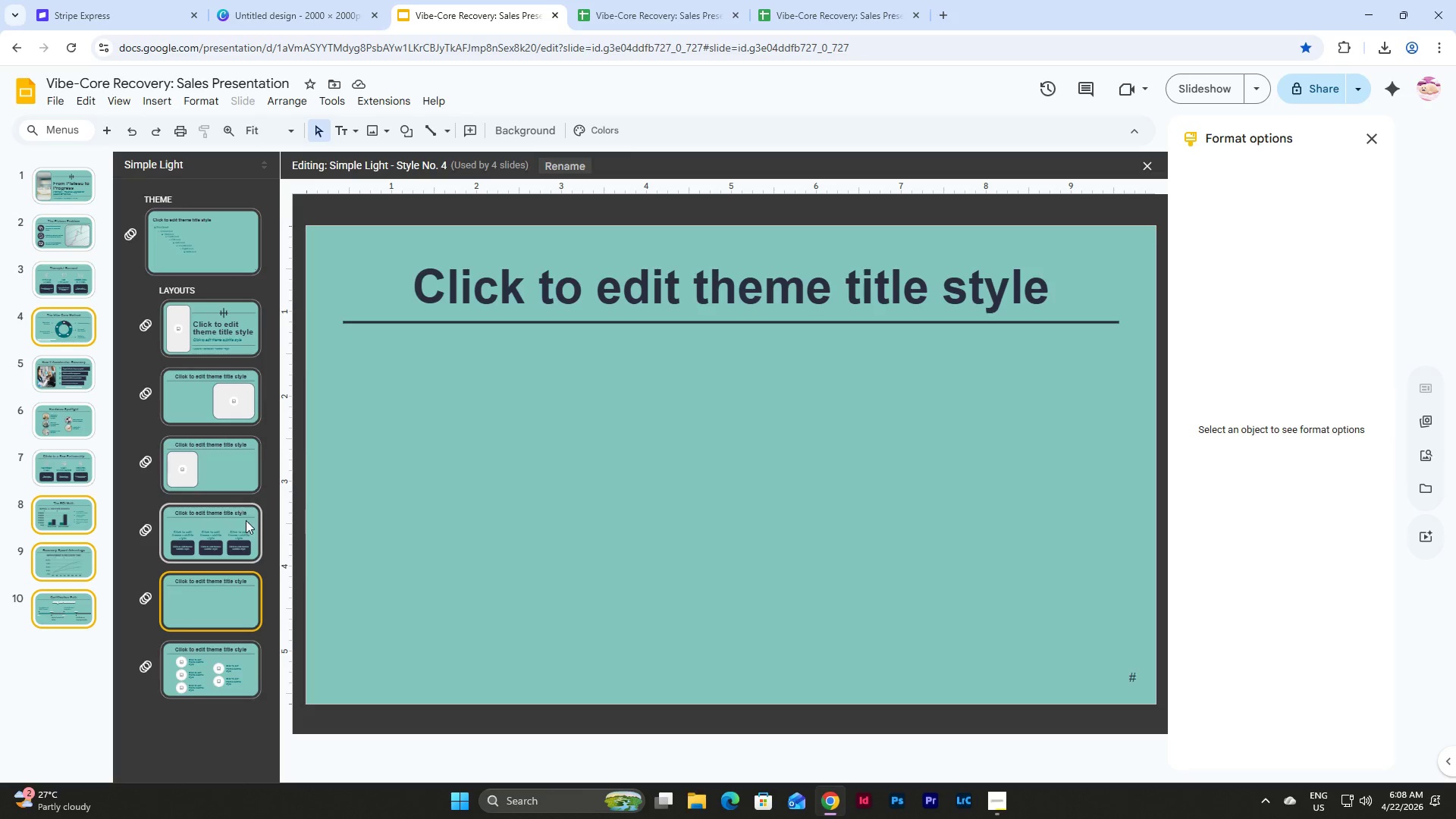 
left_click([215, 658])
 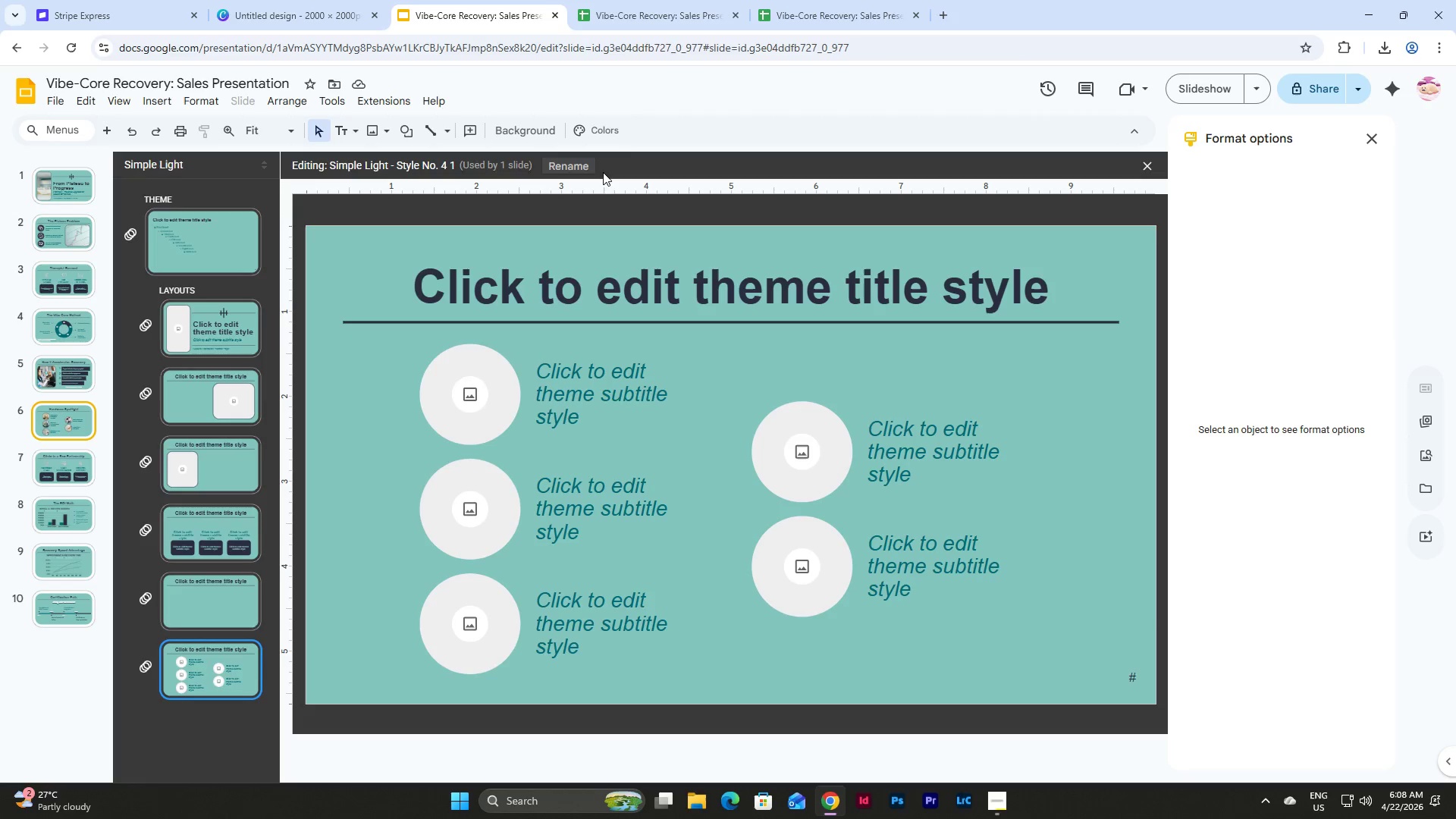 
left_click([568, 165])
 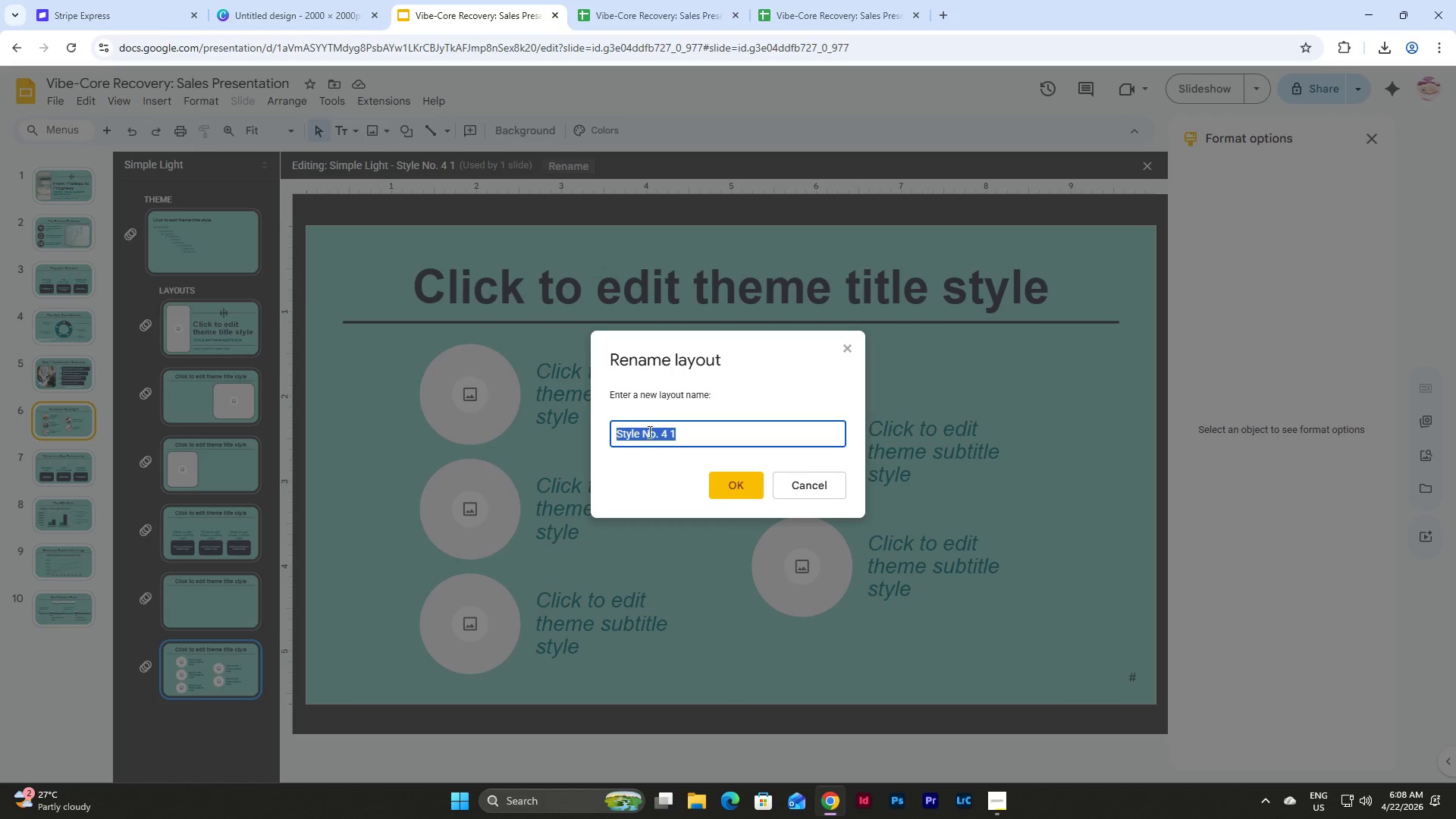 
left_click([663, 444])
 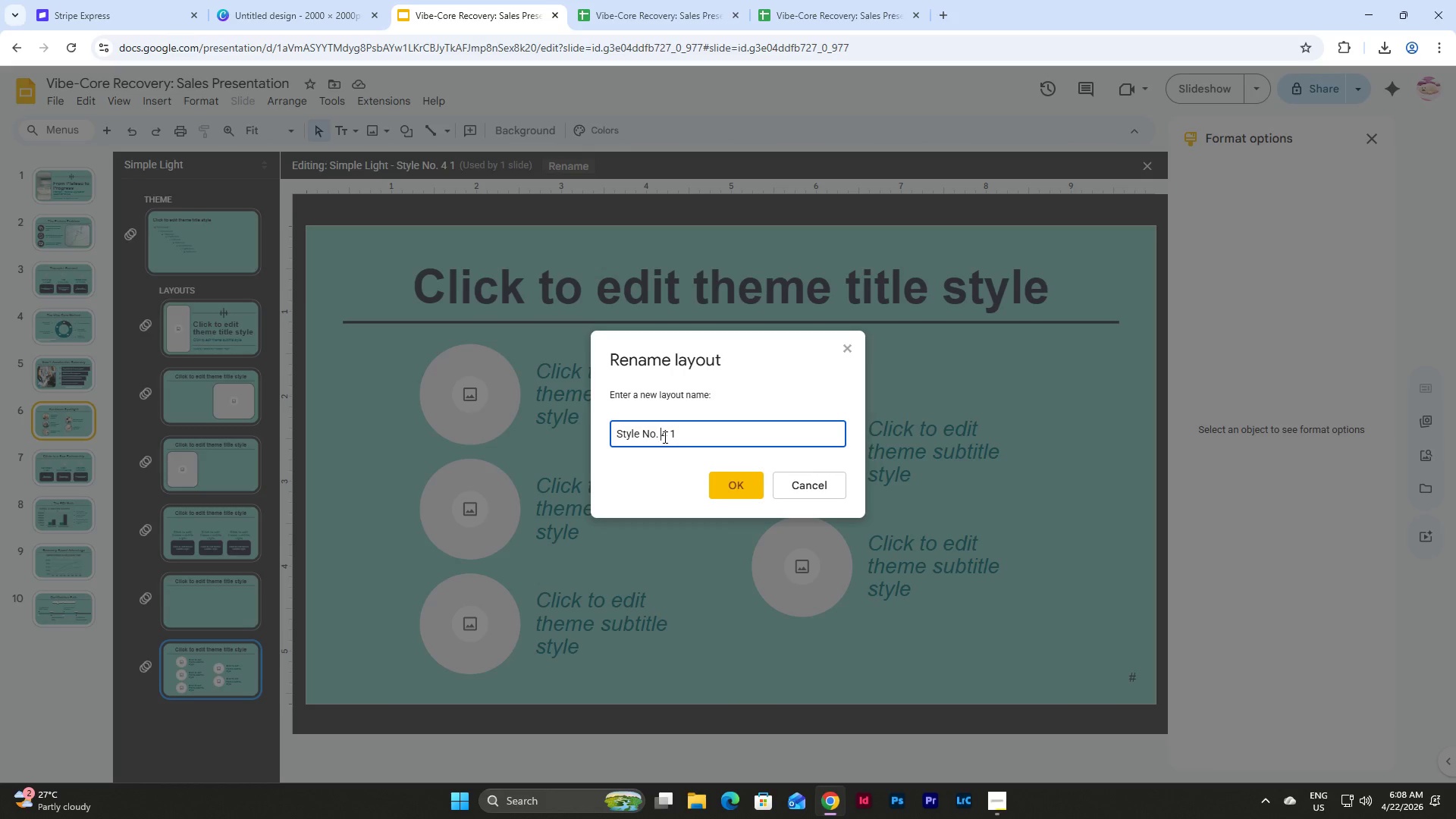 
left_click_drag(start_coordinate=[664, 437], to_coordinate=[679, 438])
 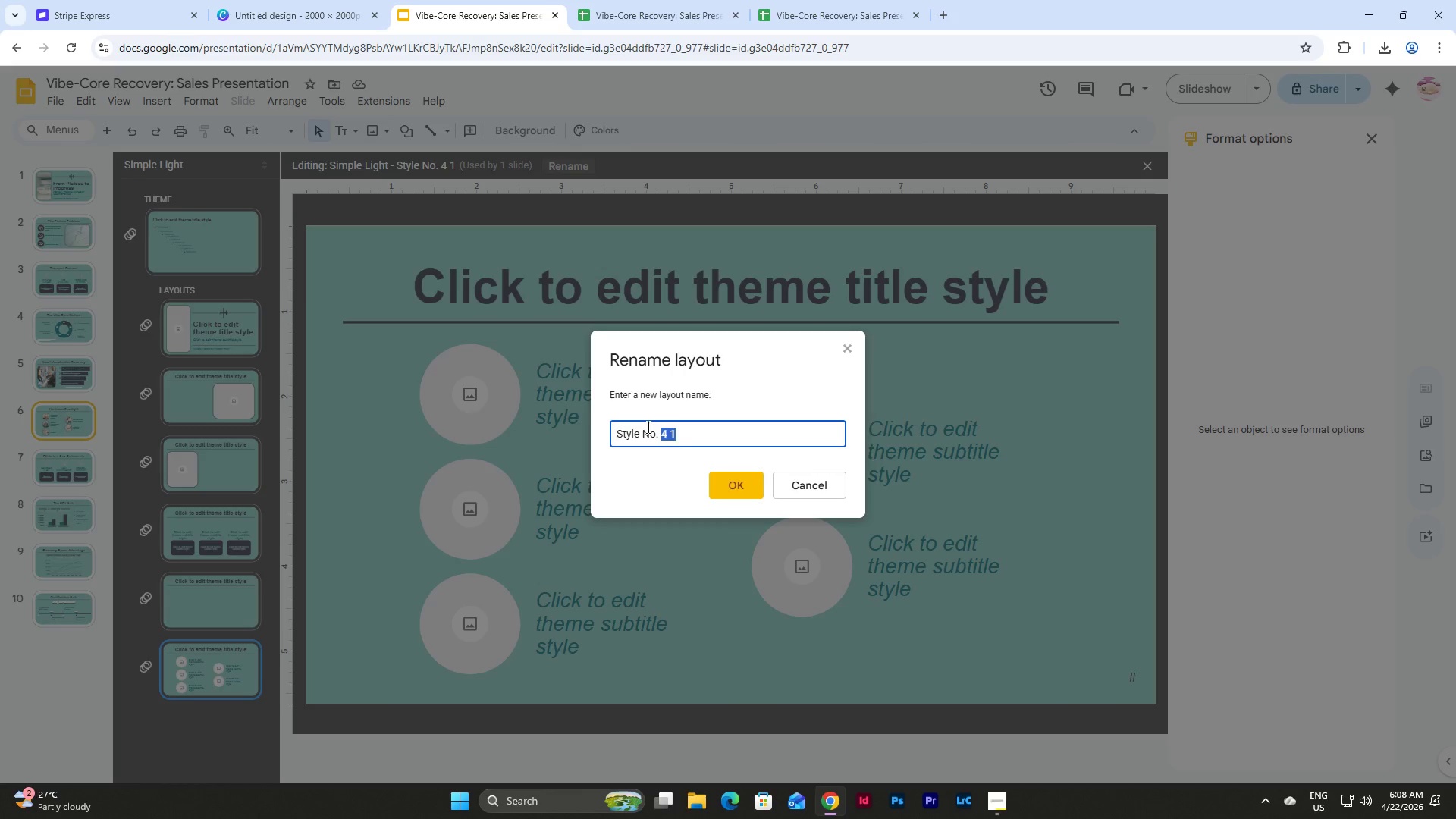 
key(Numpad5)
 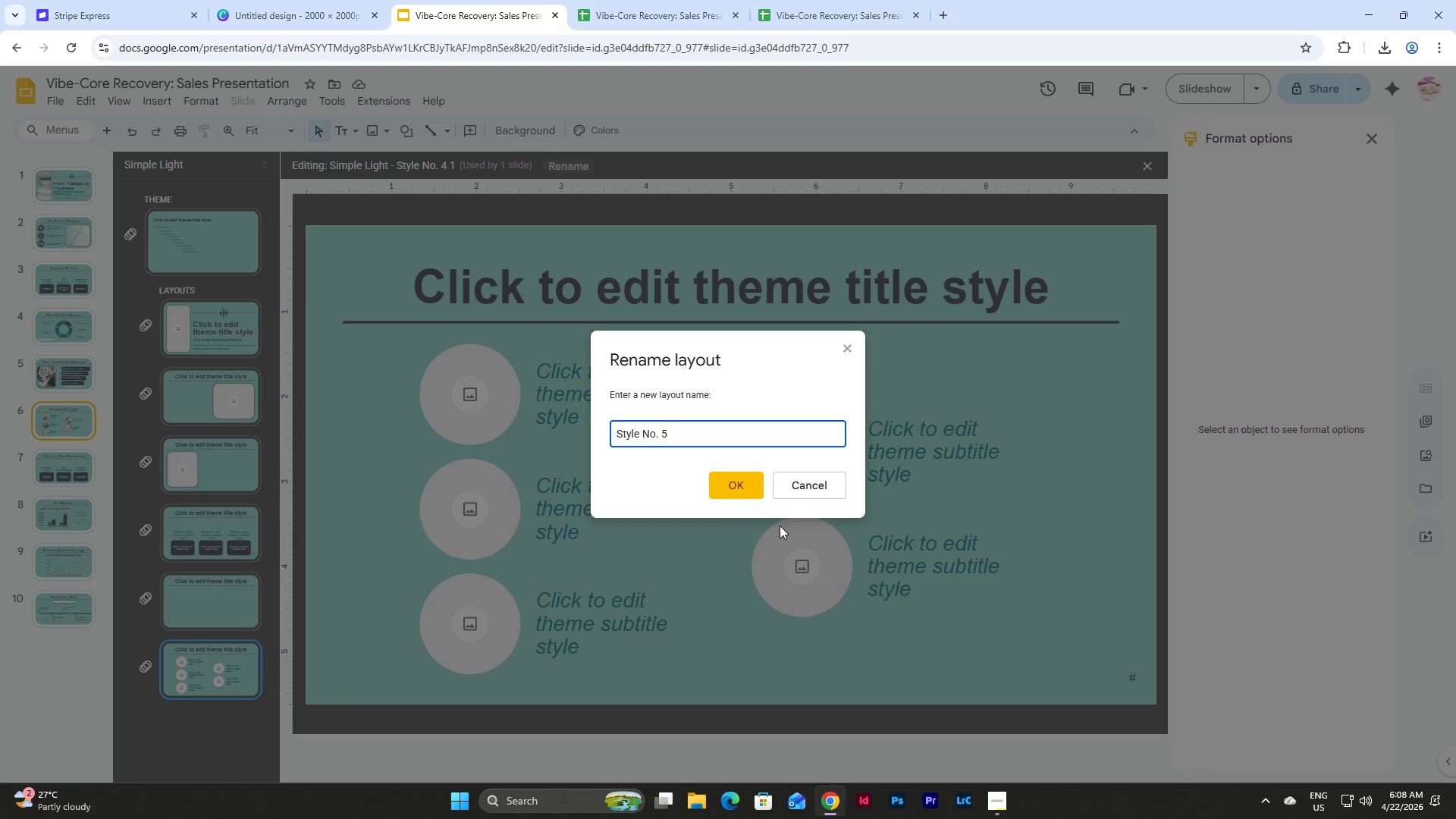 
left_click([747, 494])
 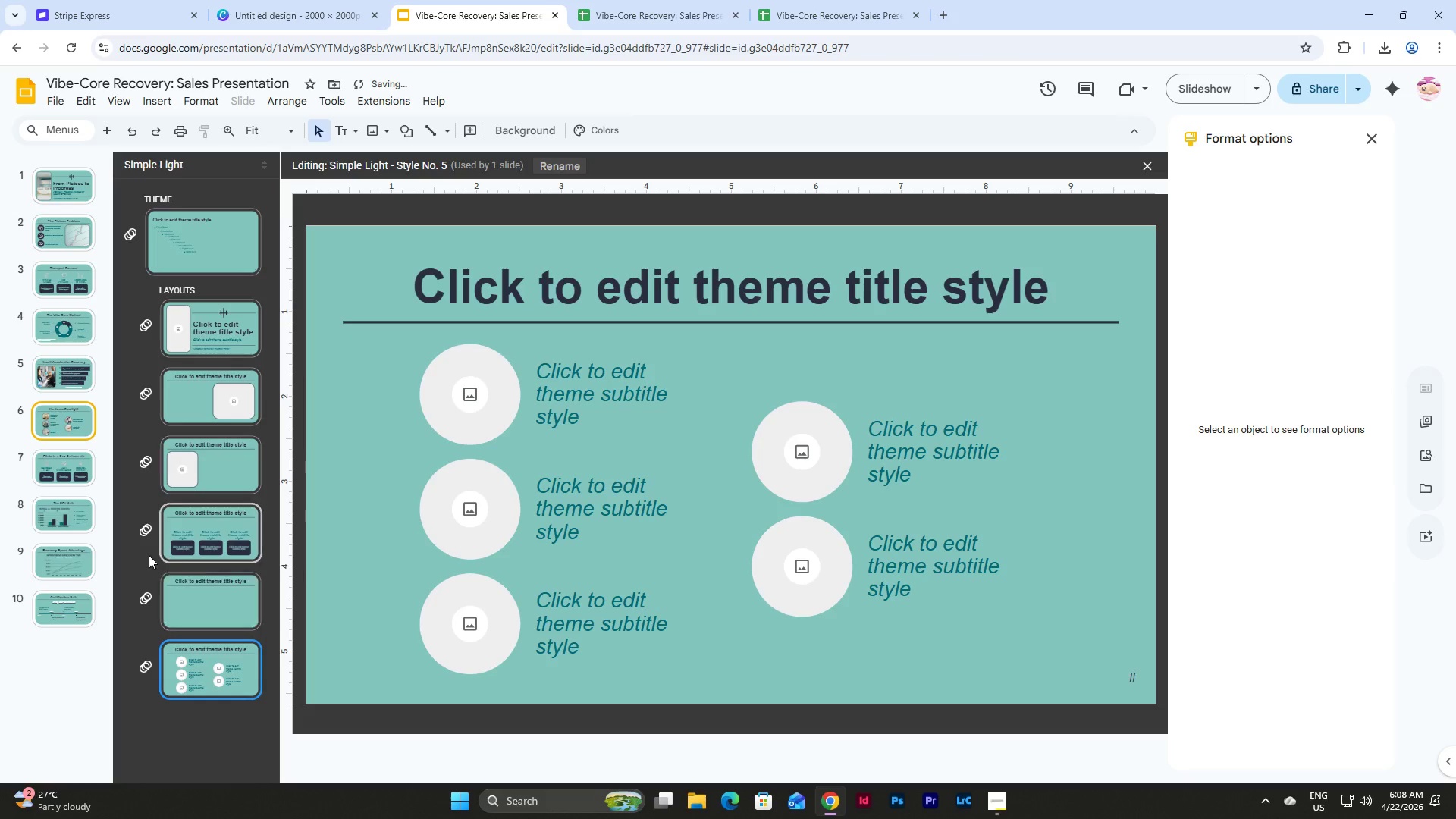 
left_click([55, 617])
 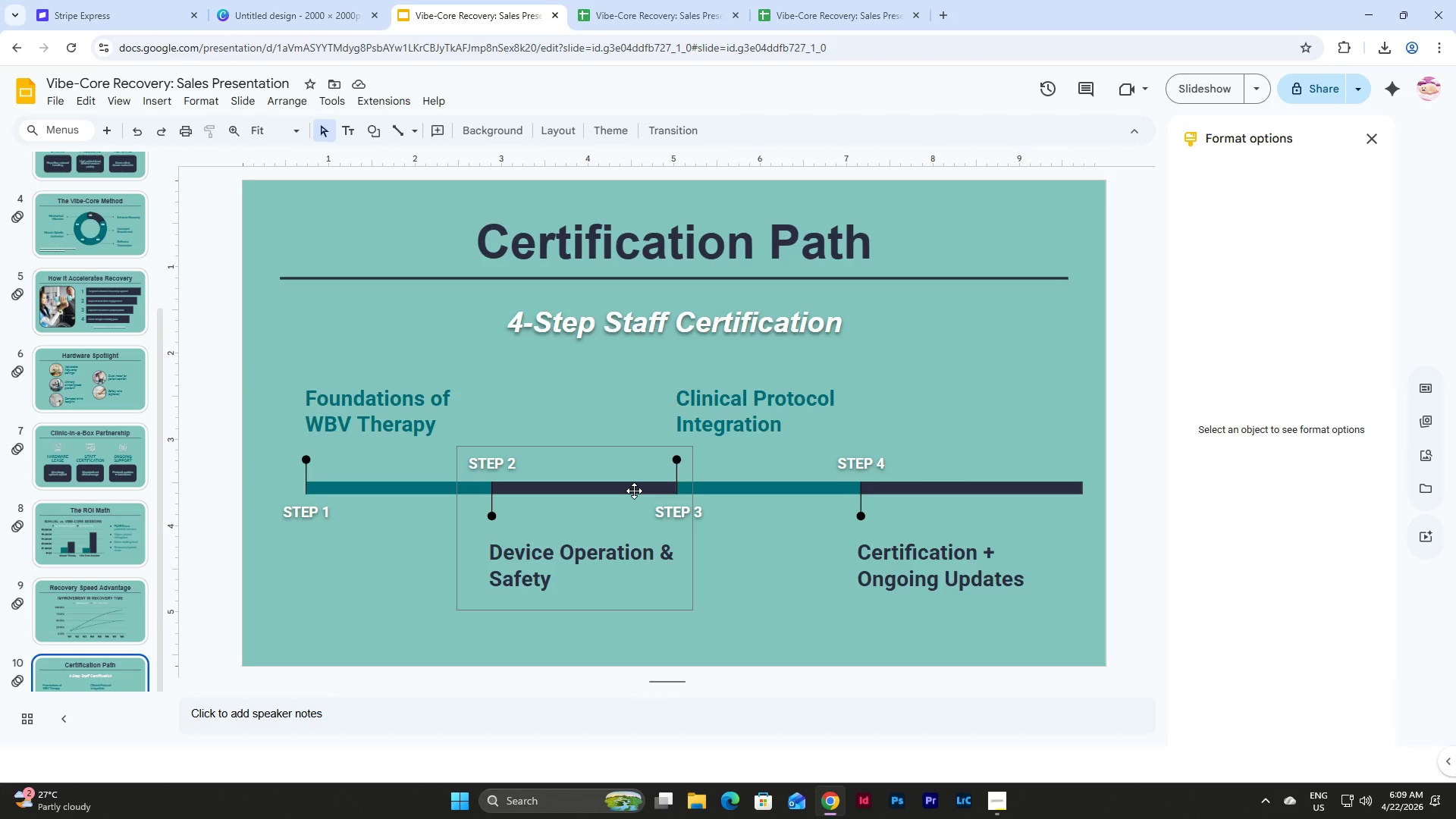 
wait(11.39)
 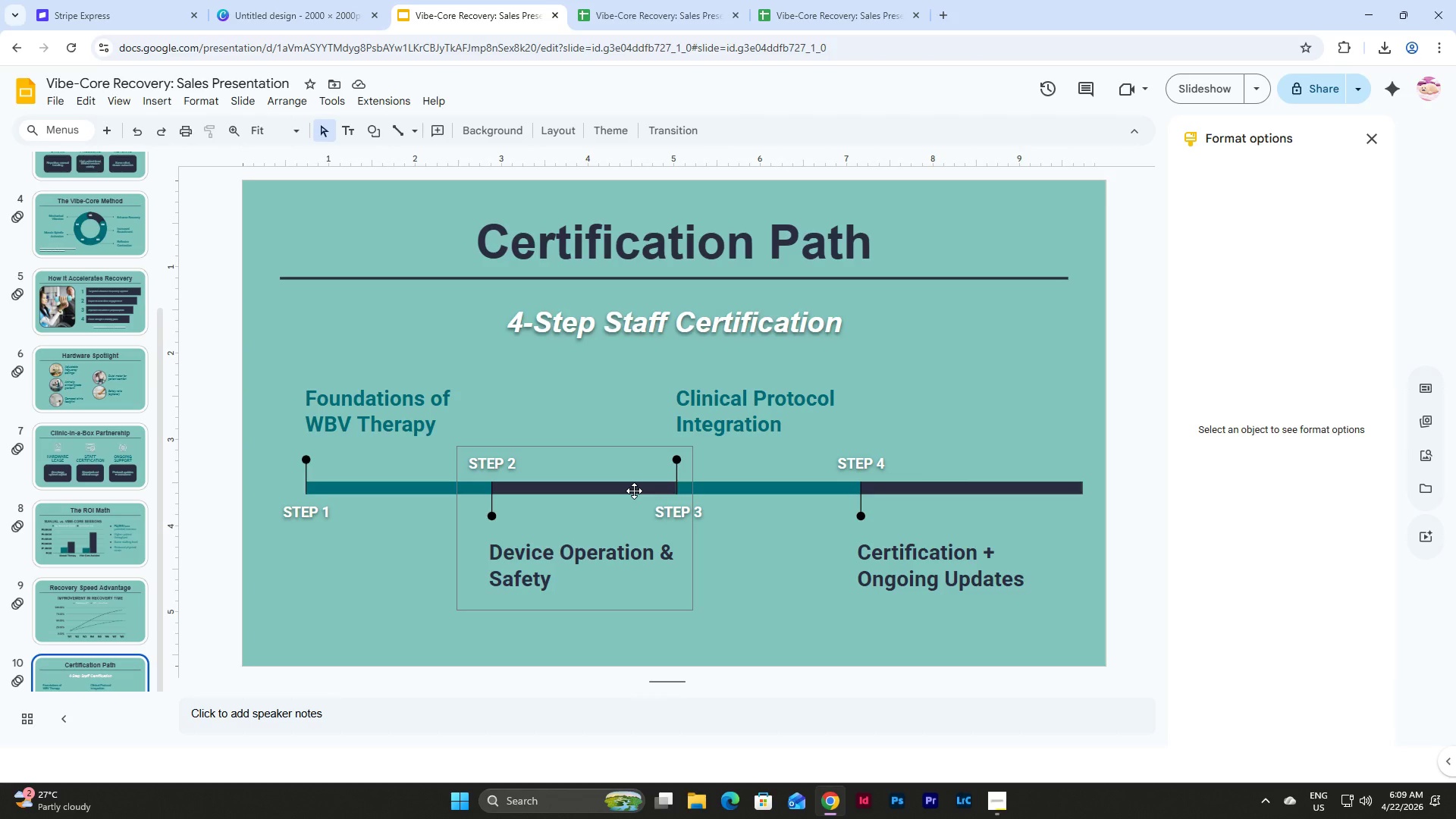 
double_click([405, 386])
 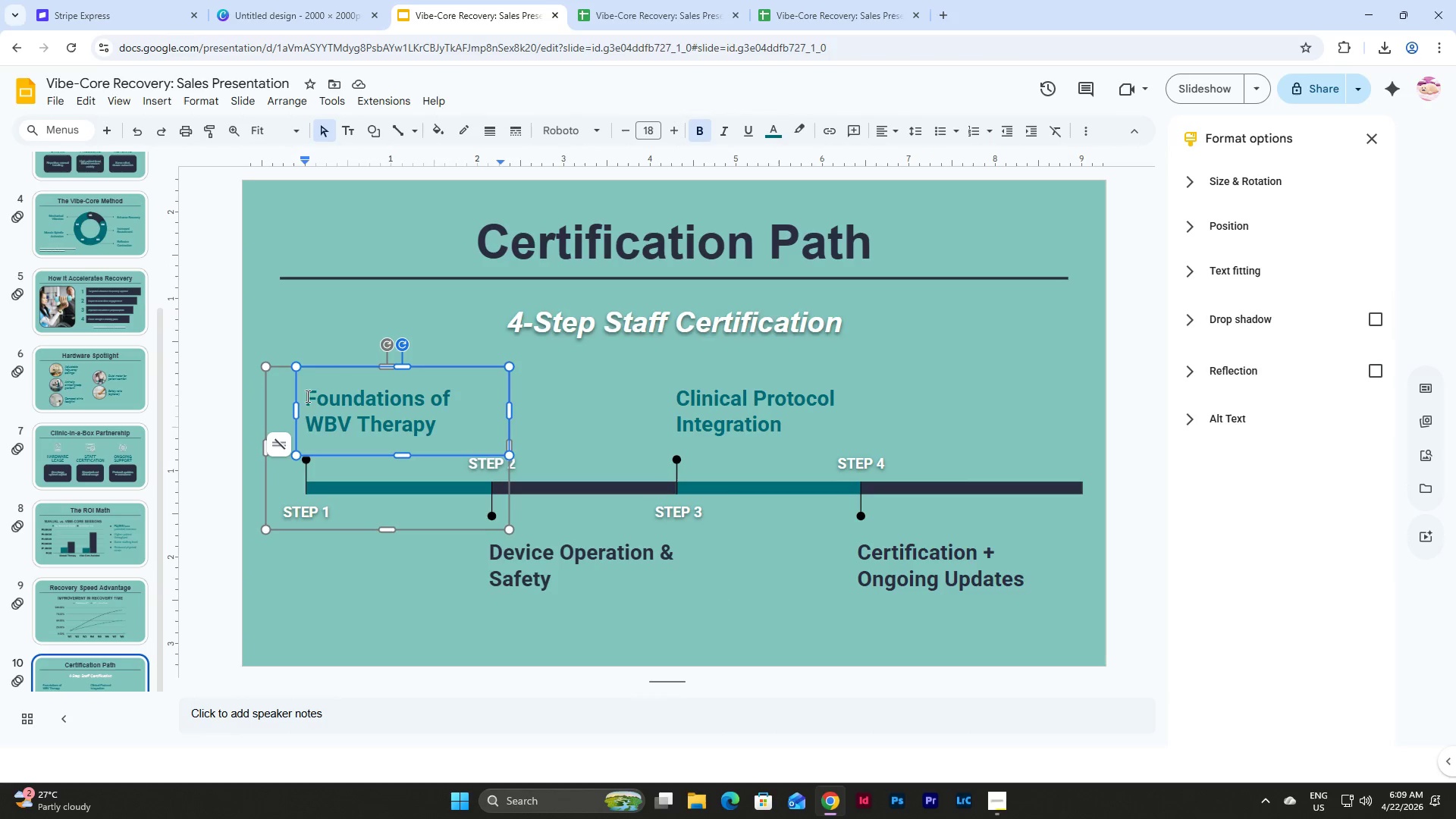 
left_click_drag(start_coordinate=[305, 397], to_coordinate=[466, 420])
 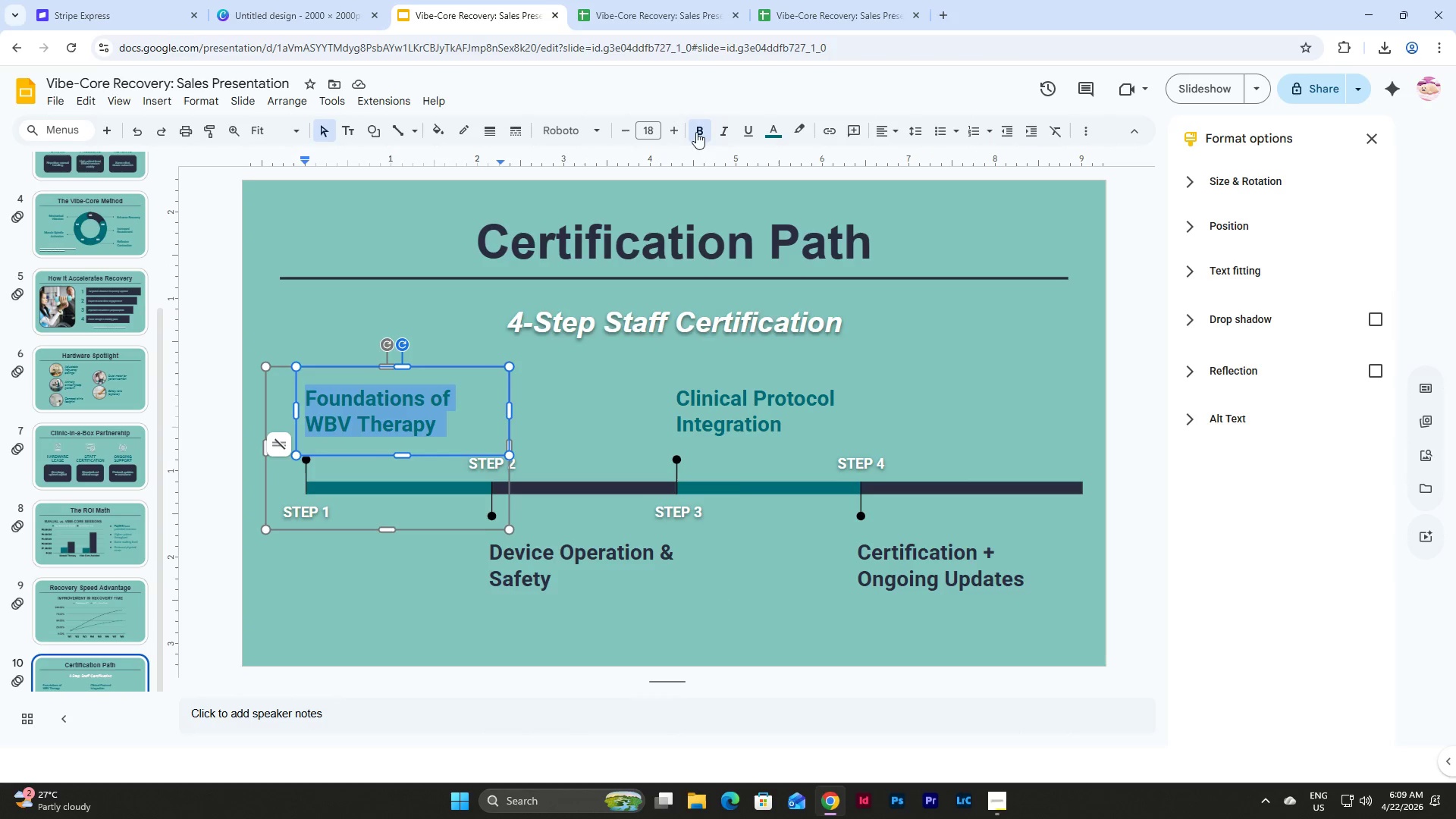 
left_click([703, 130])
 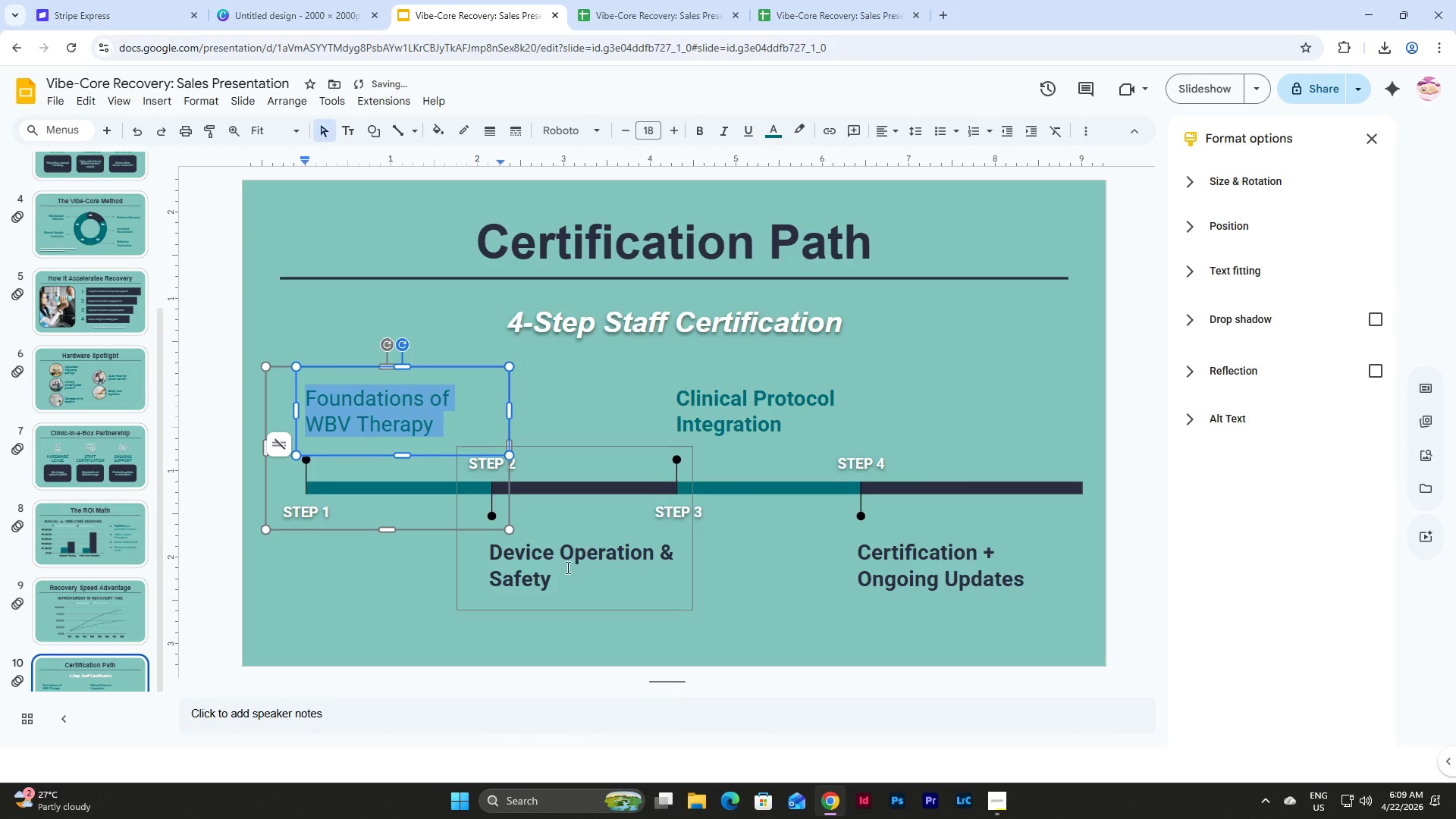 
left_click([564, 570])
 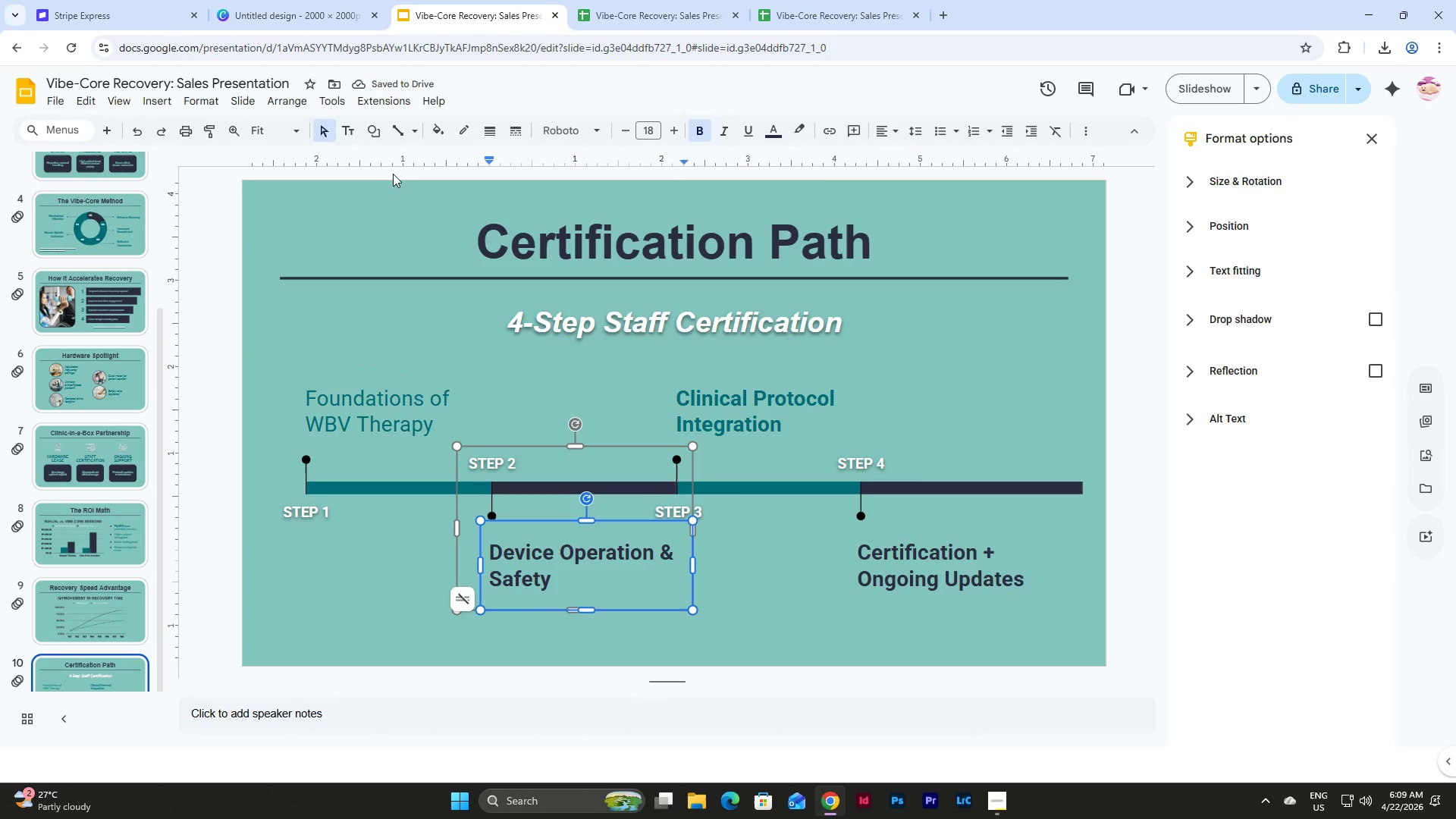 
left_click([141, 125])
 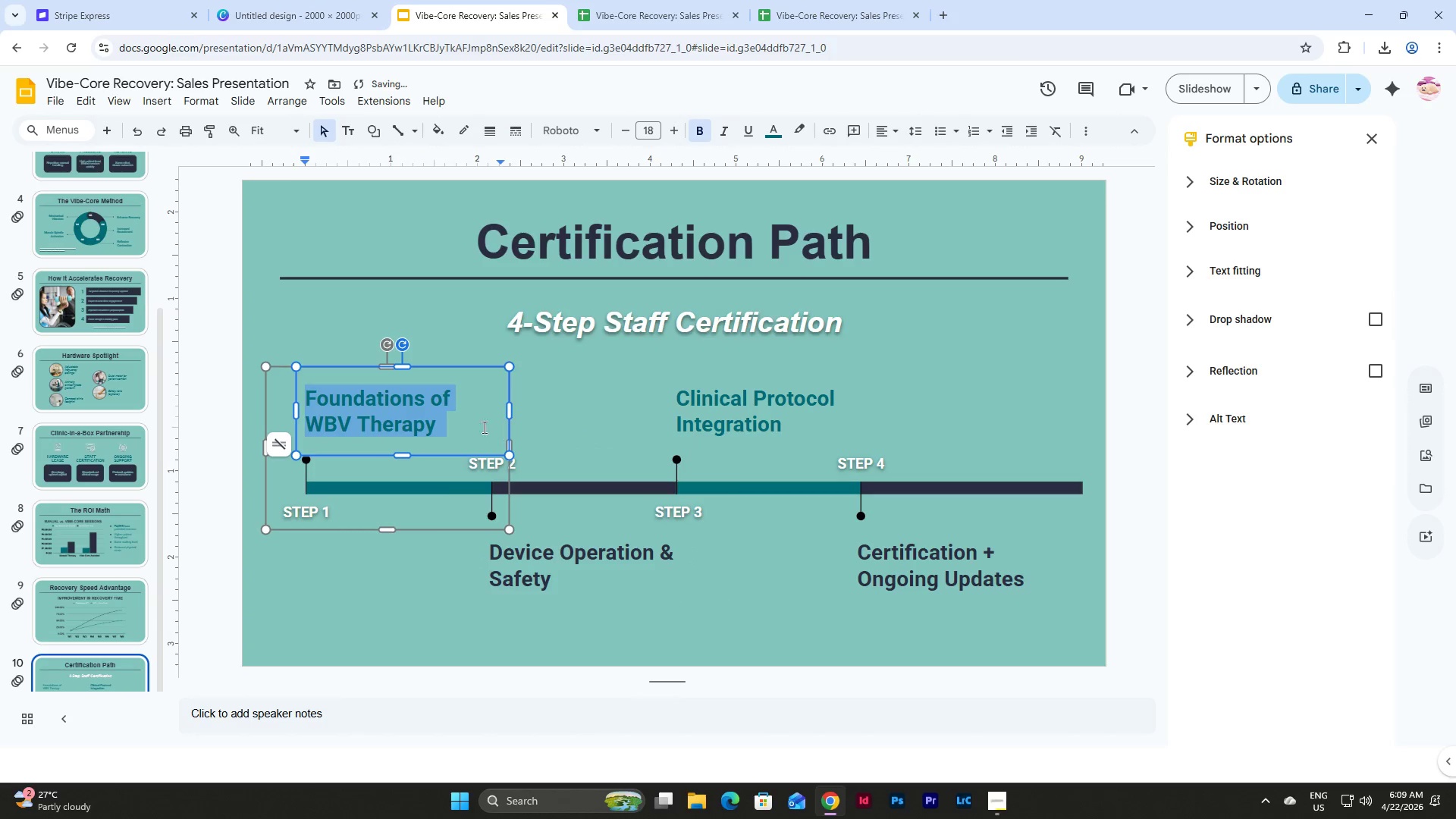 
left_click([426, 396])
 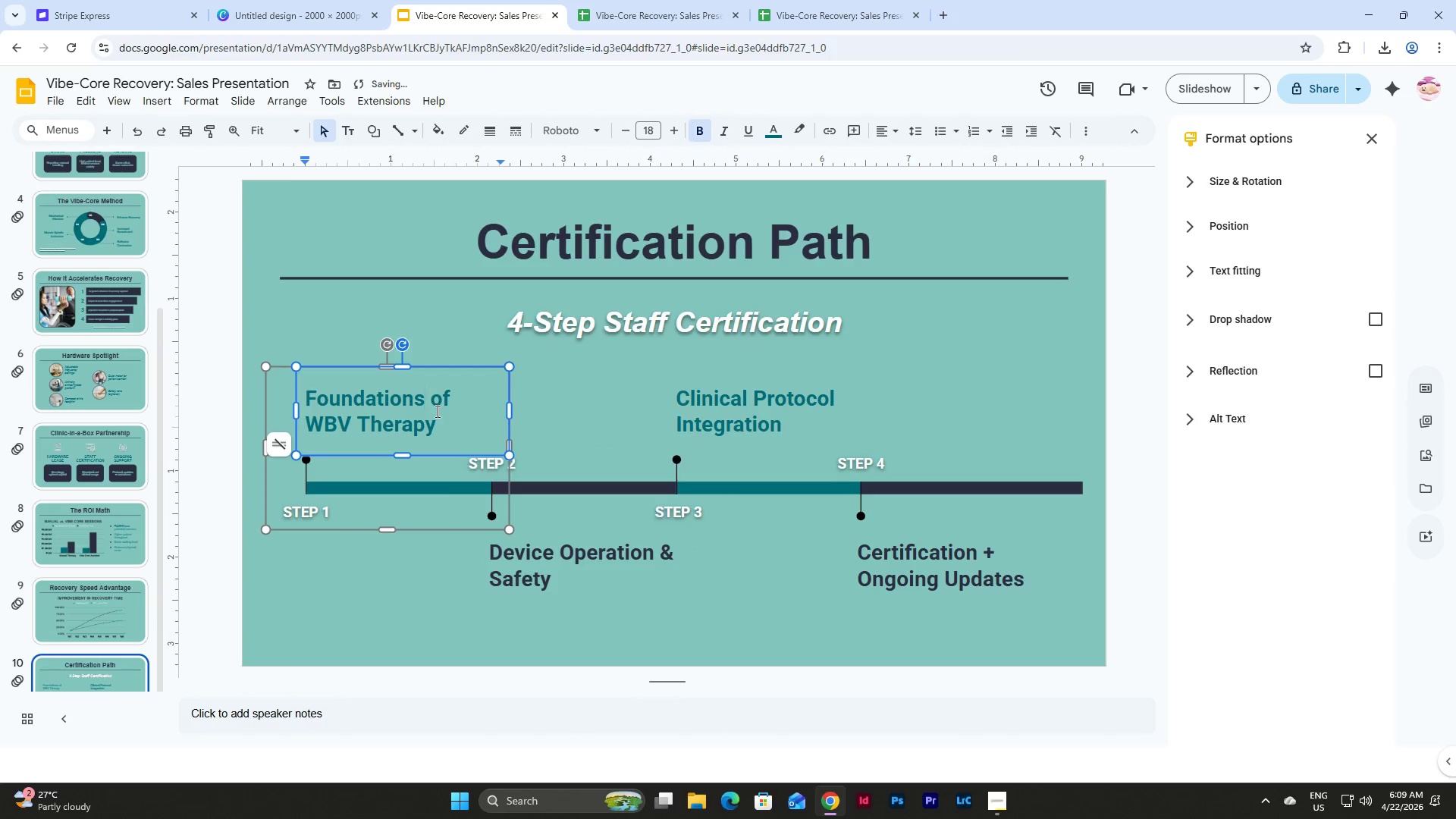 
left_click_drag(start_coordinate=[437, 428], to_coordinate=[270, 367])
 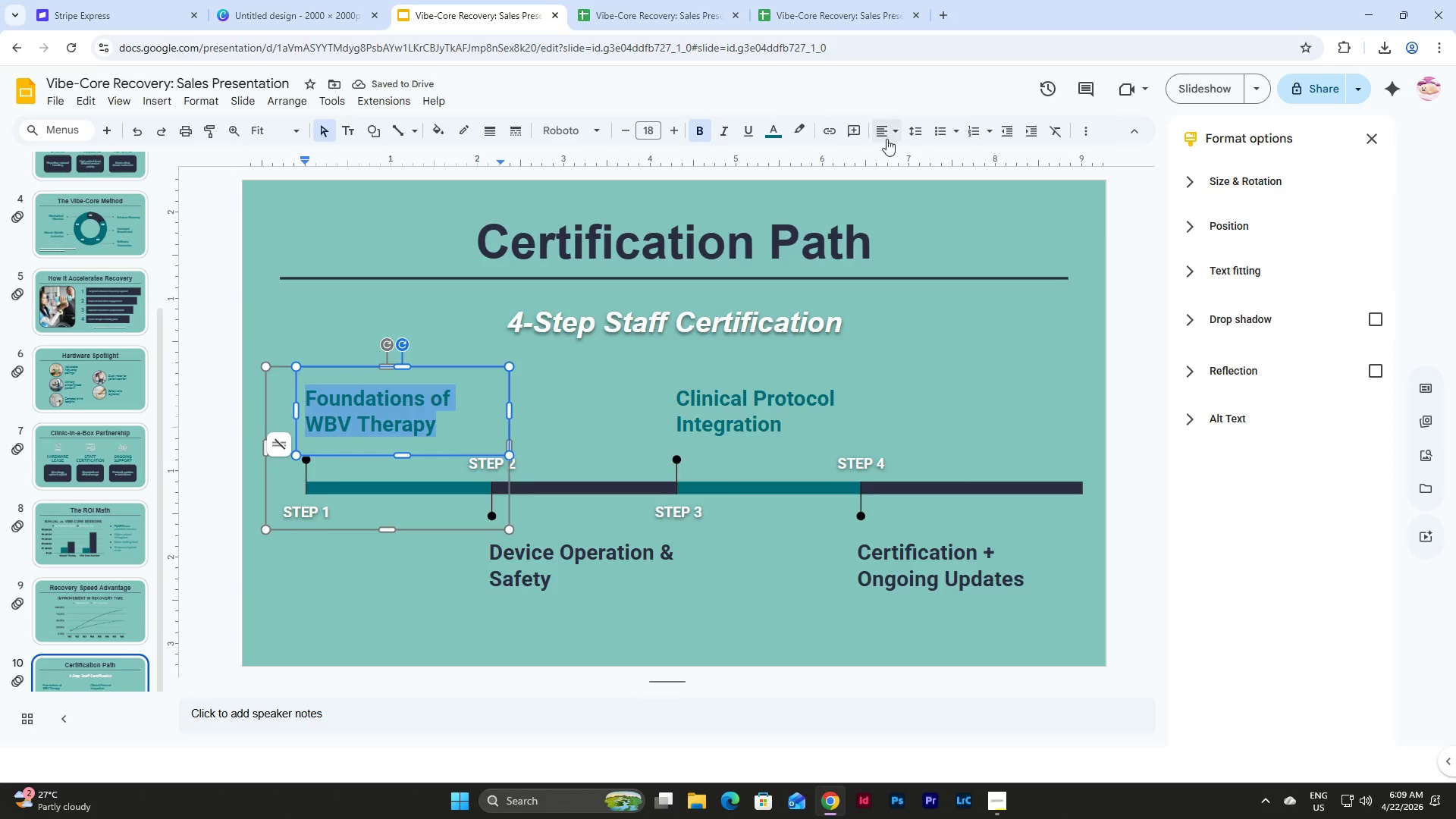 
left_click([885, 130])
 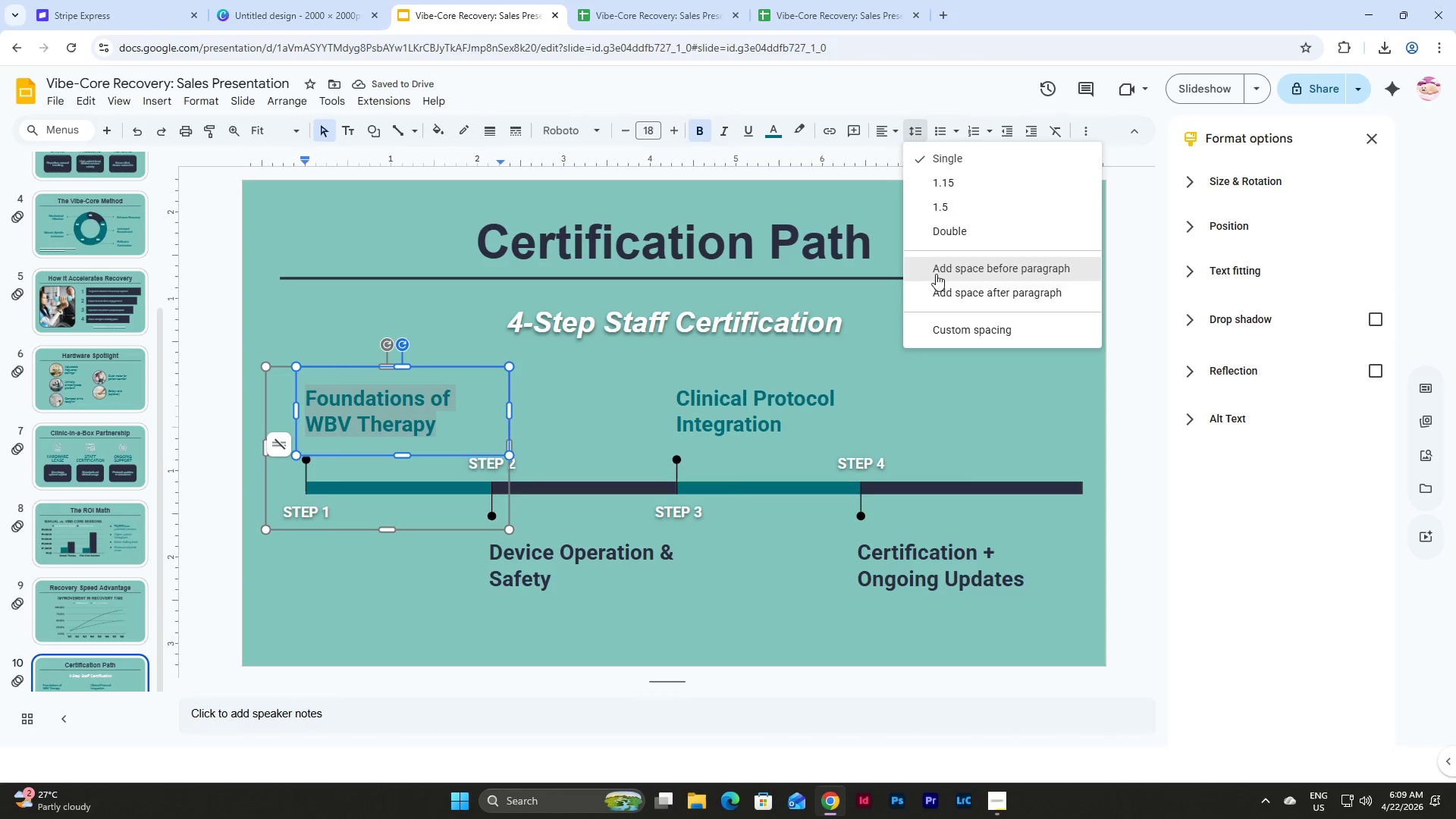 
left_click([937, 331])
 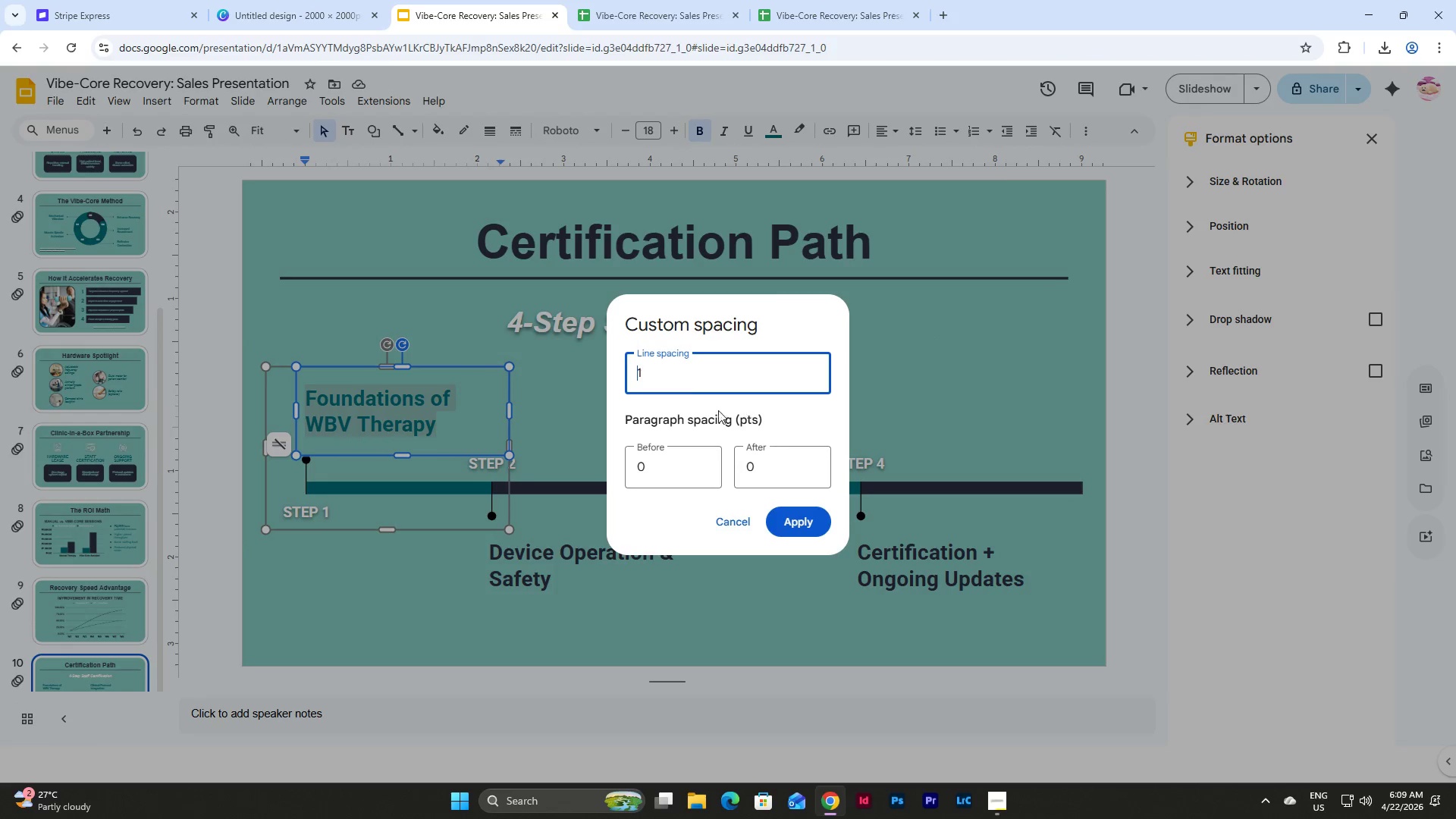 
left_click_drag(start_coordinate=[670, 379], to_coordinate=[604, 383])
 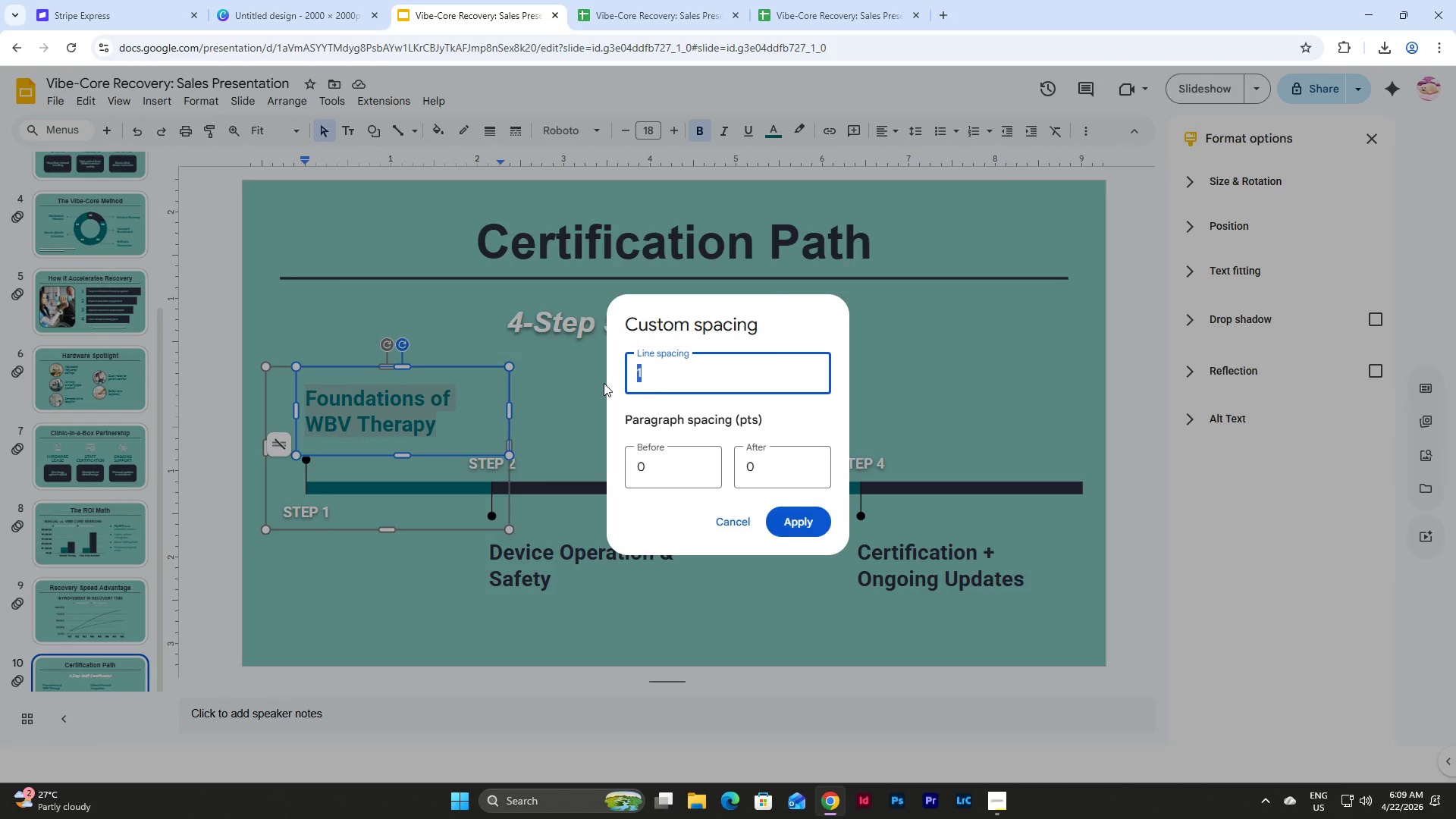 
key(Numpad0)
 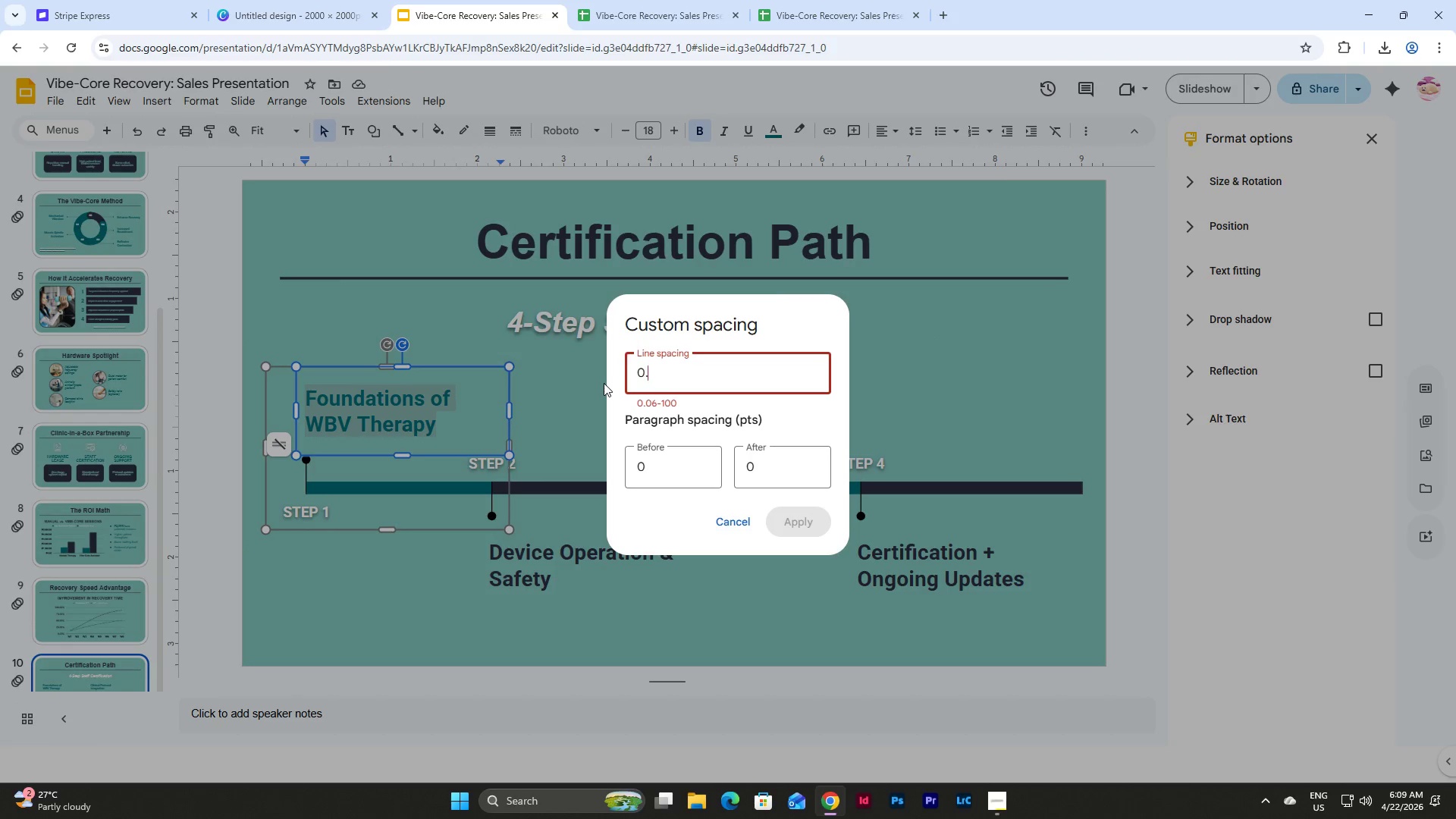 
key(NumpadDecimal)
 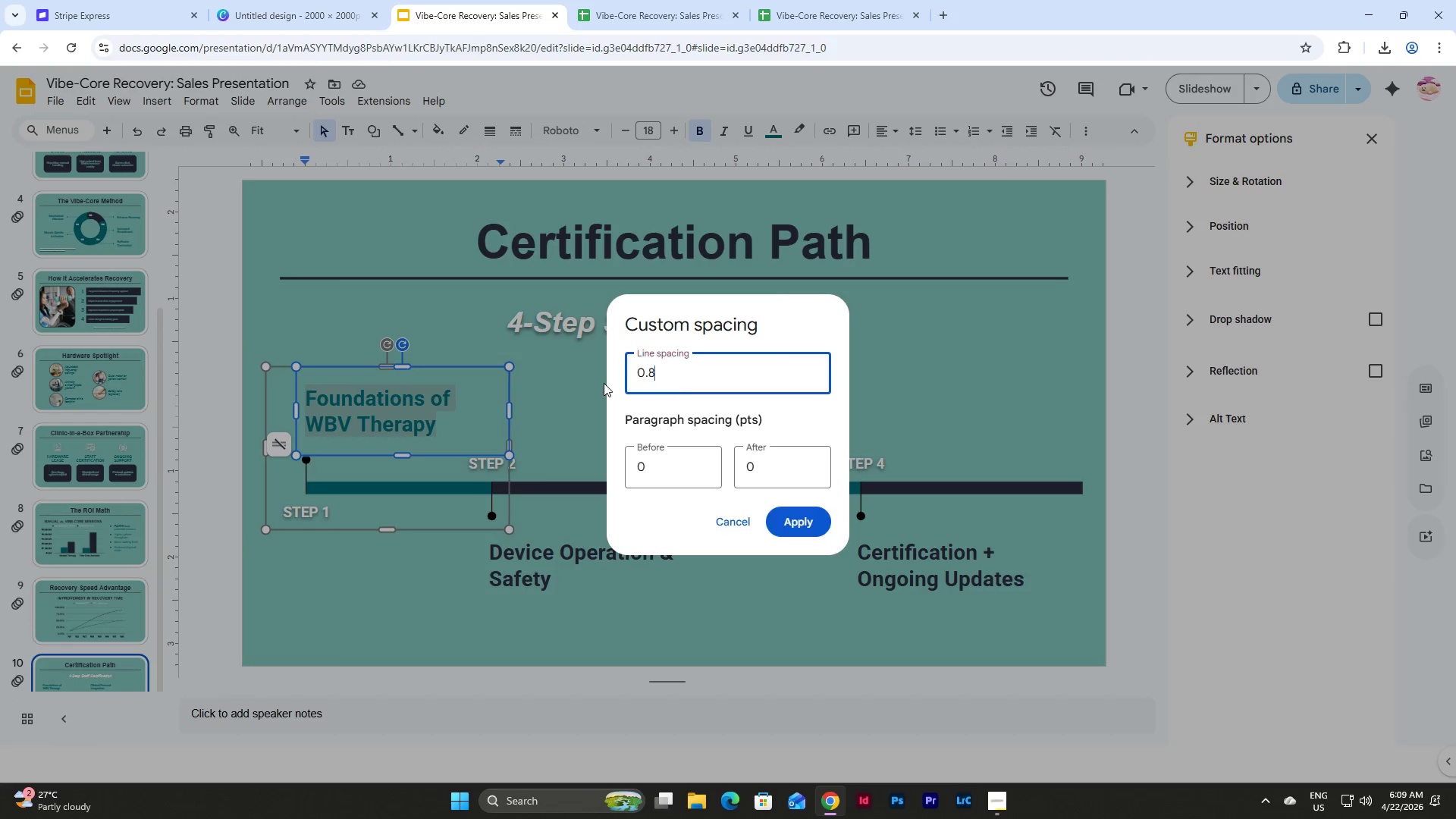 
key(Numpad8)
 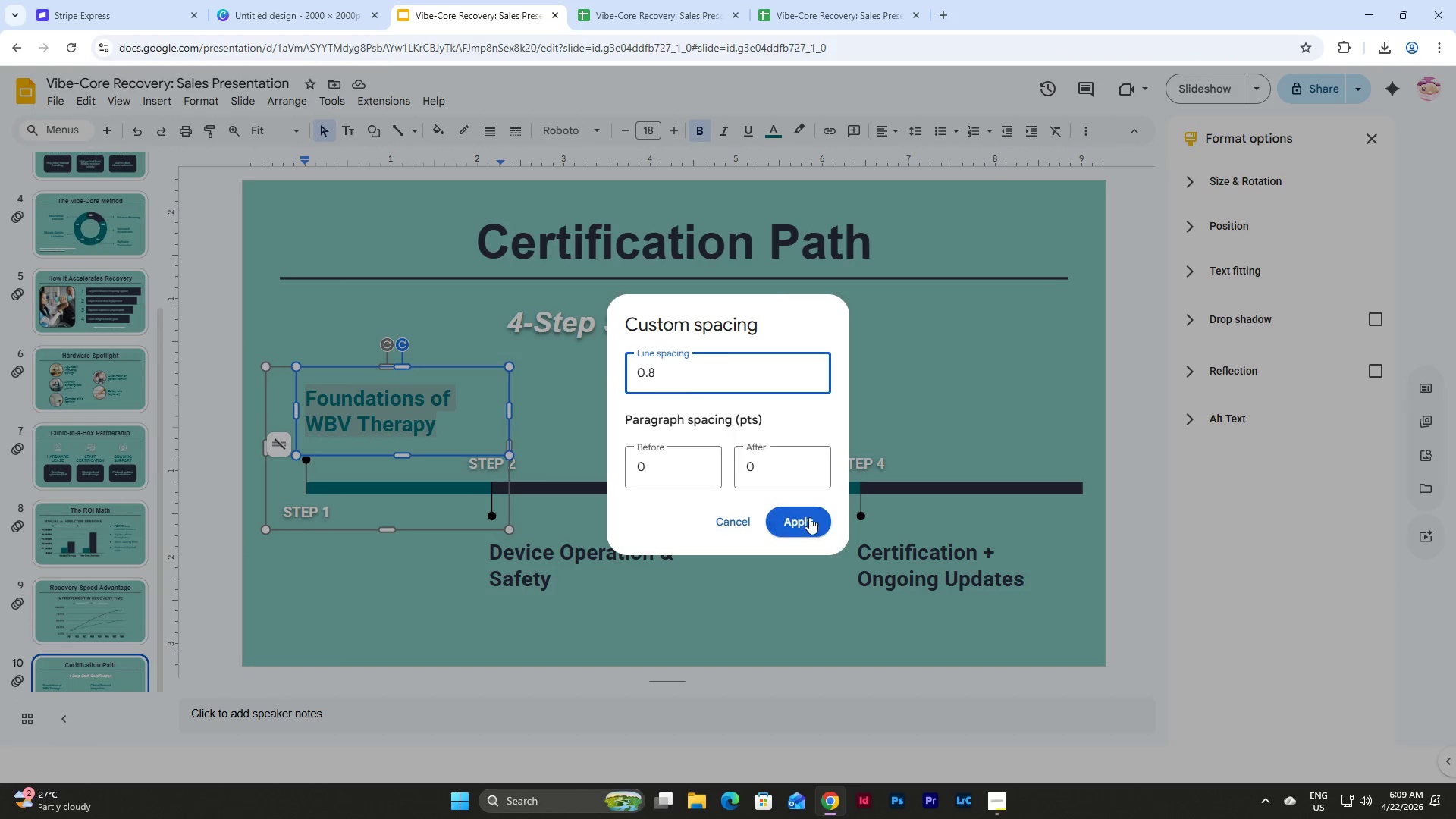 
left_click([806, 516])
 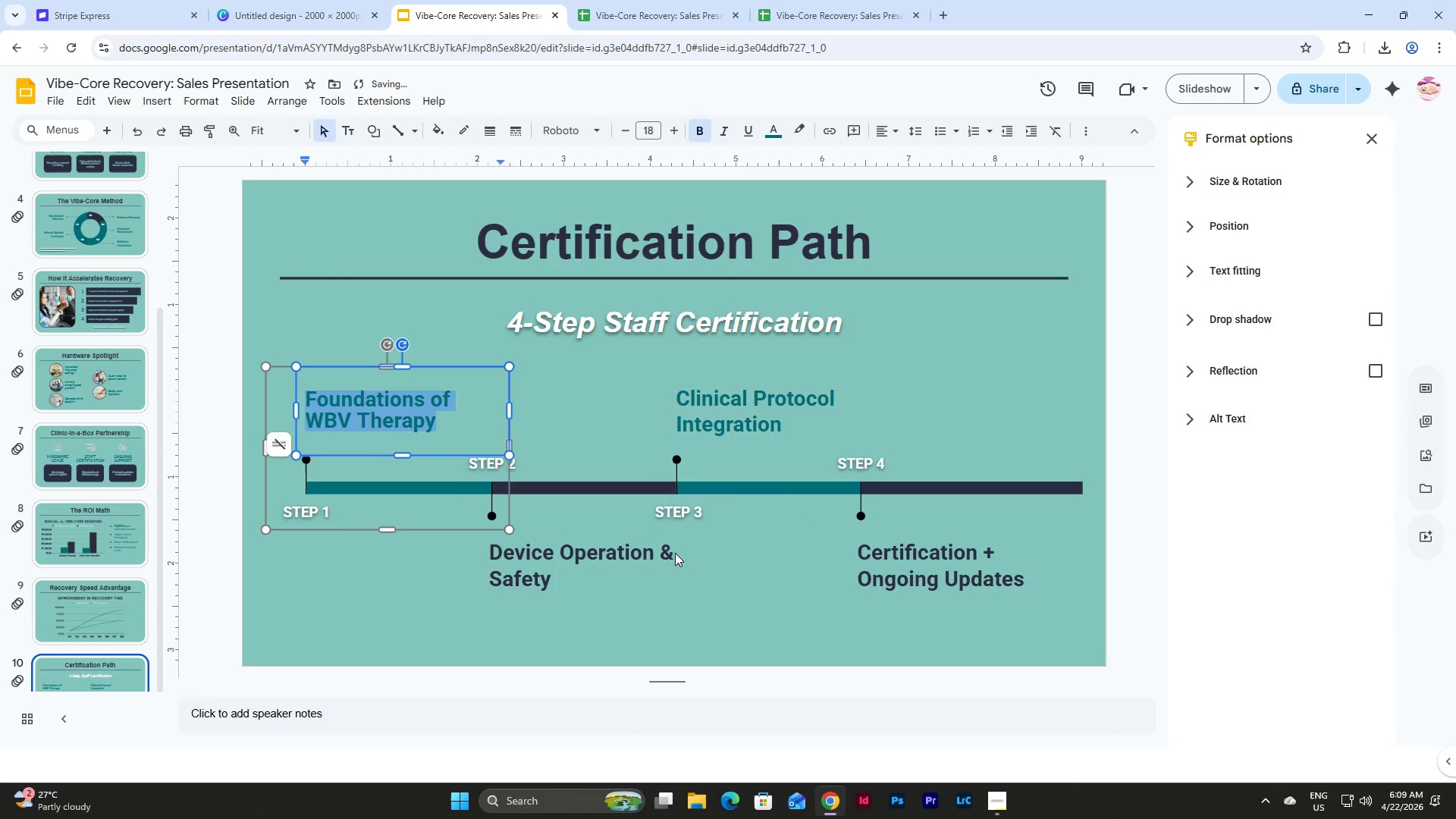 
left_click([607, 560])
 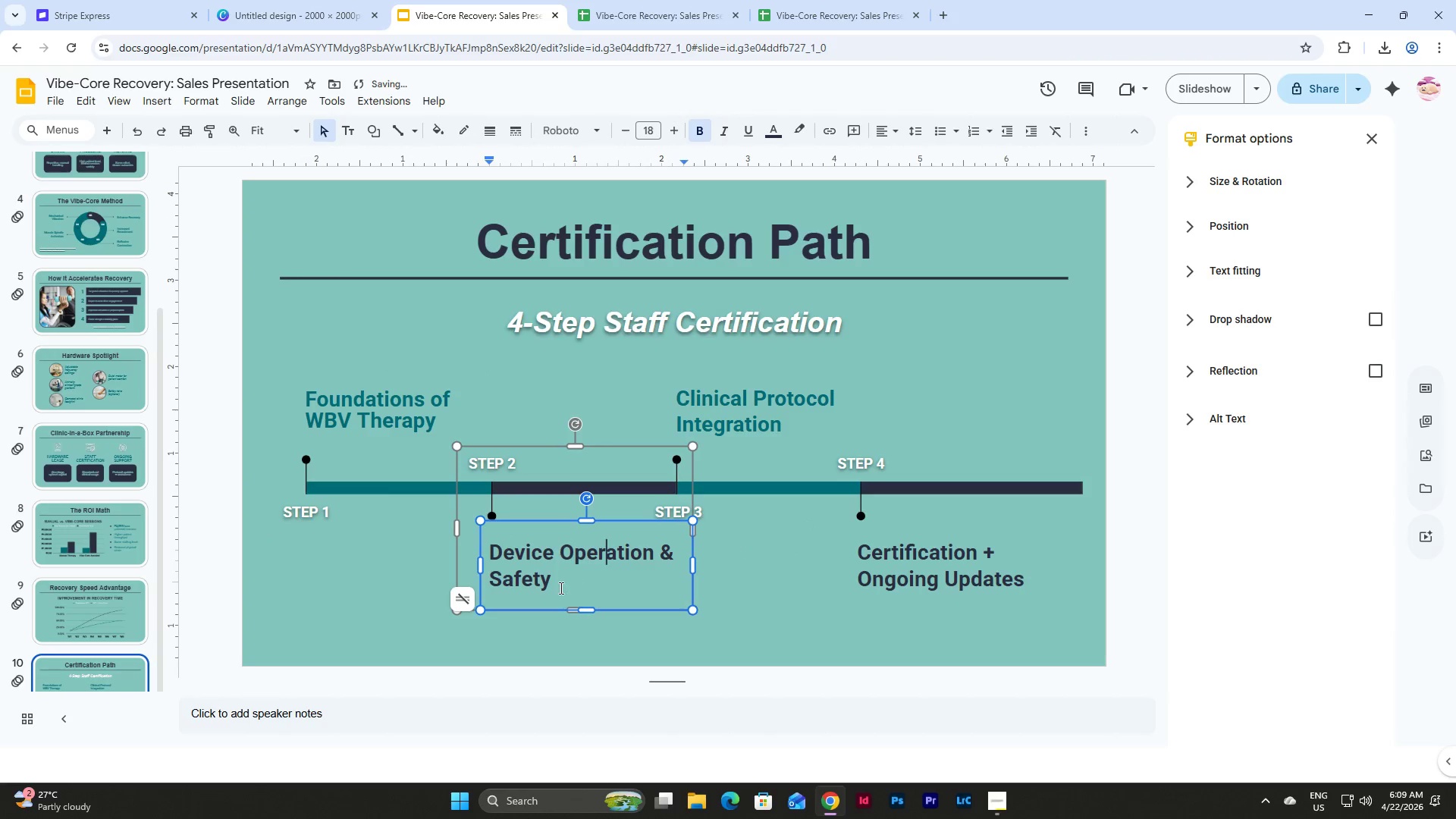 
left_click_drag(start_coordinate=[560, 588], to_coordinate=[466, 545])
 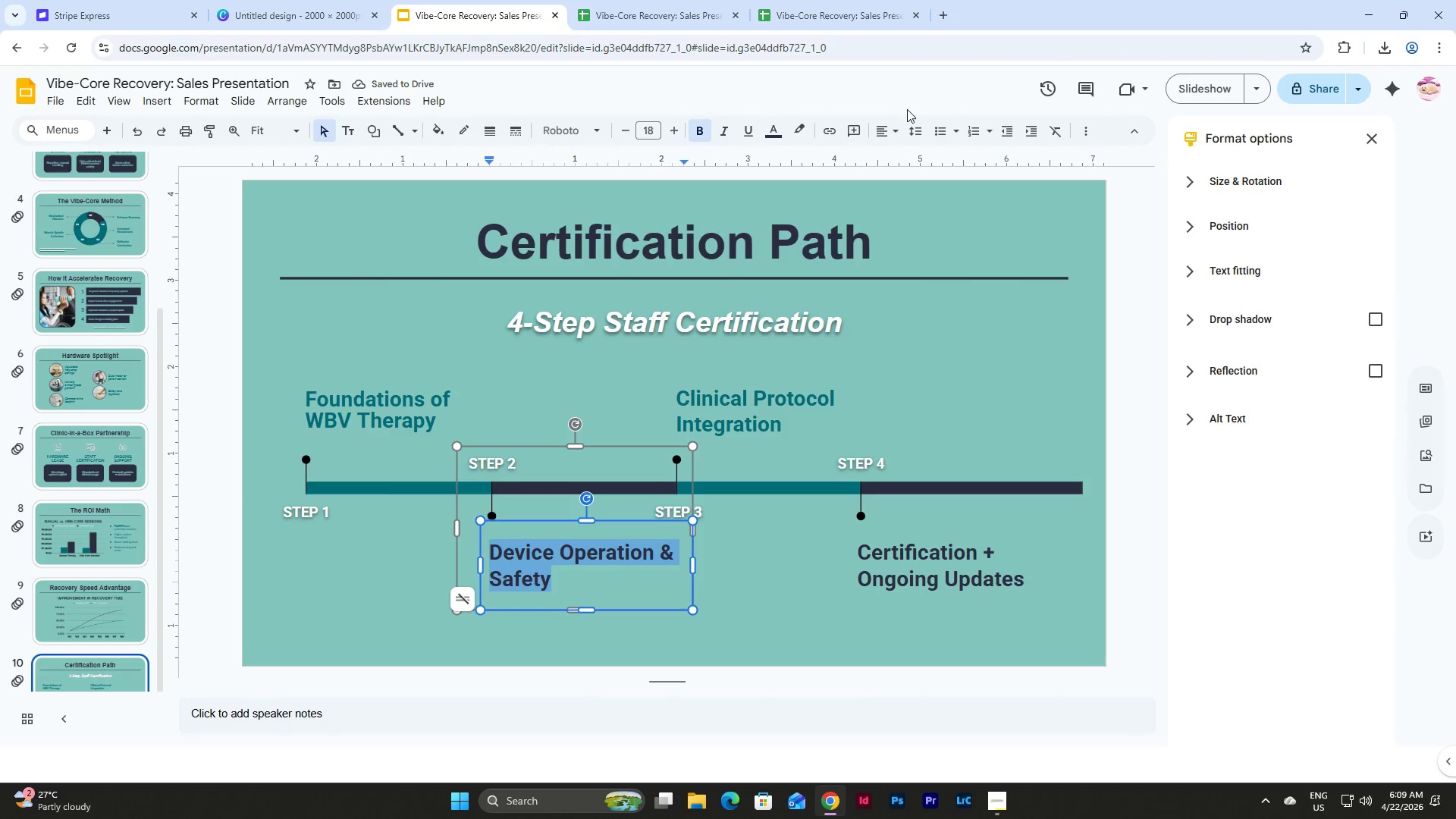 
left_click([890, 124])
 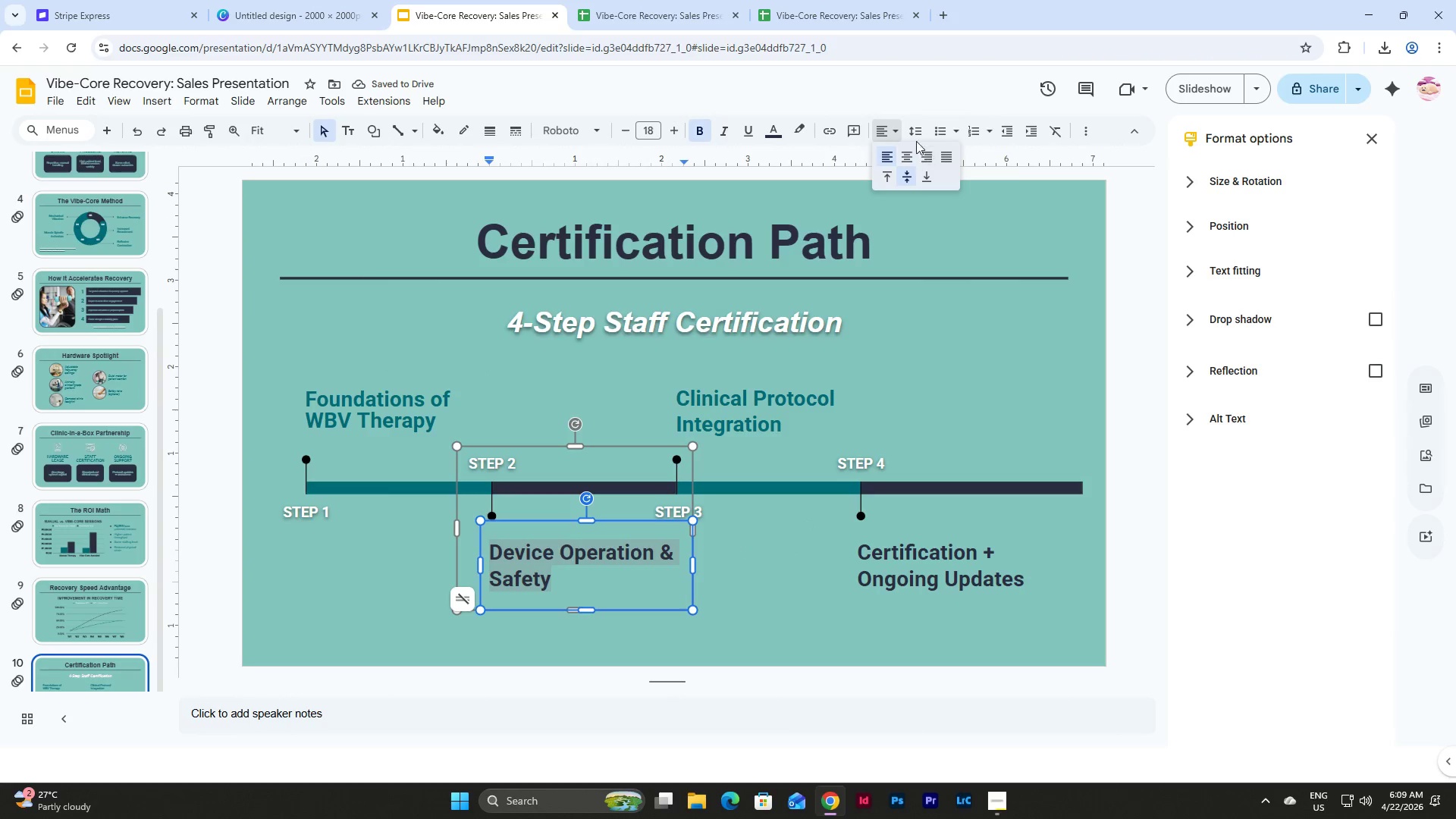 
left_click([915, 130])
 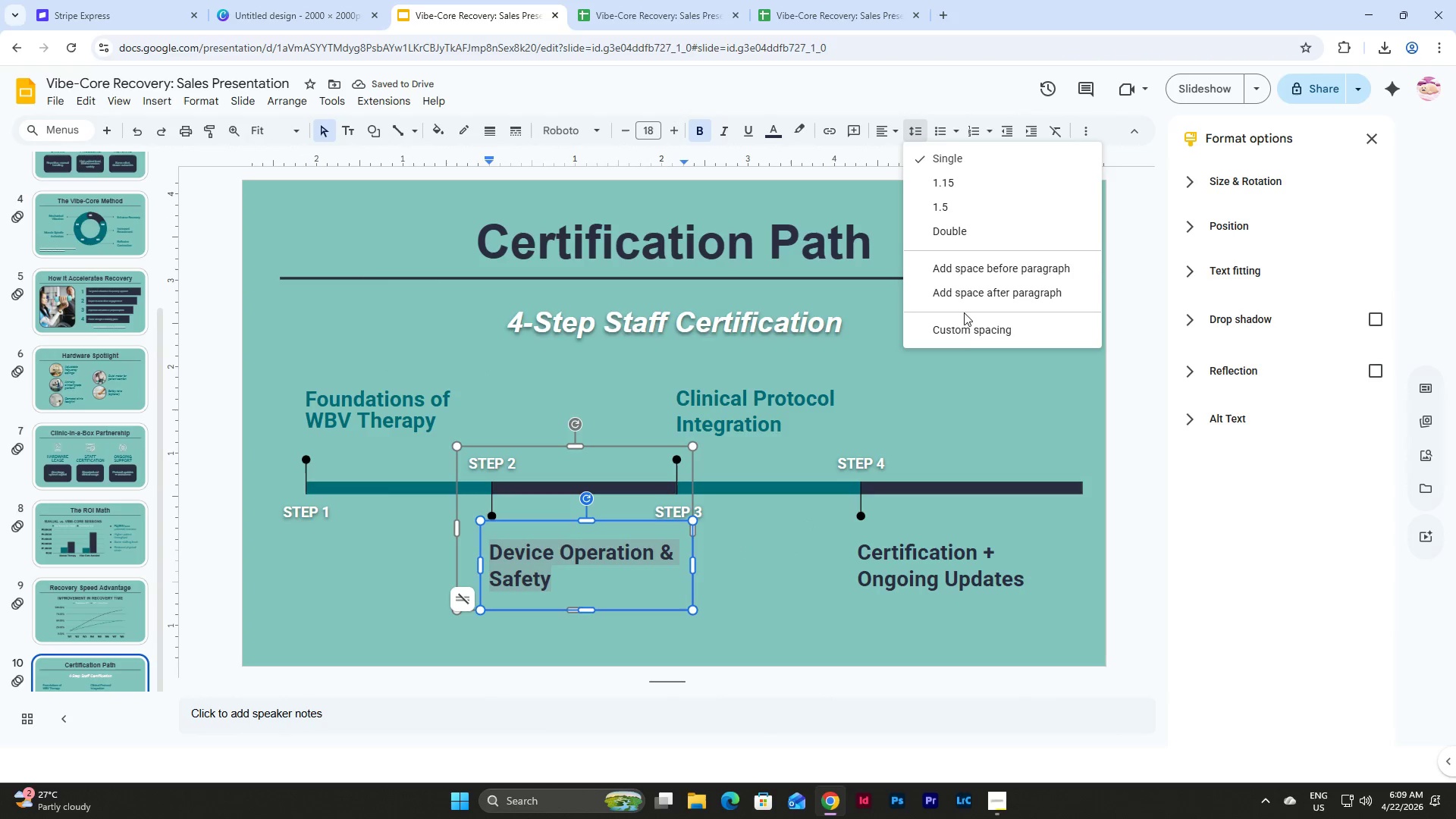 
left_click([964, 324])
 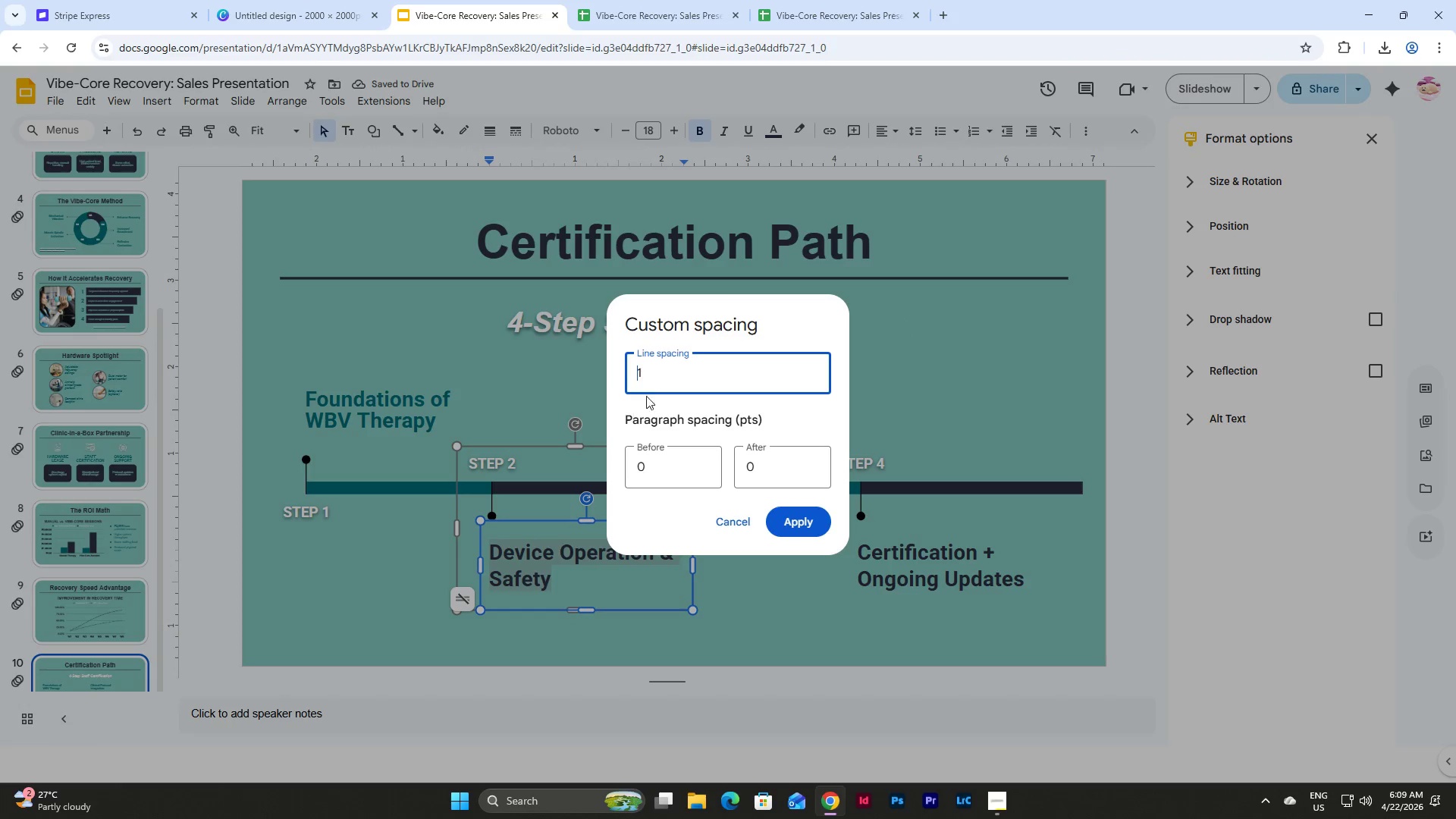 
left_click_drag(start_coordinate=[657, 372], to_coordinate=[629, 367])
 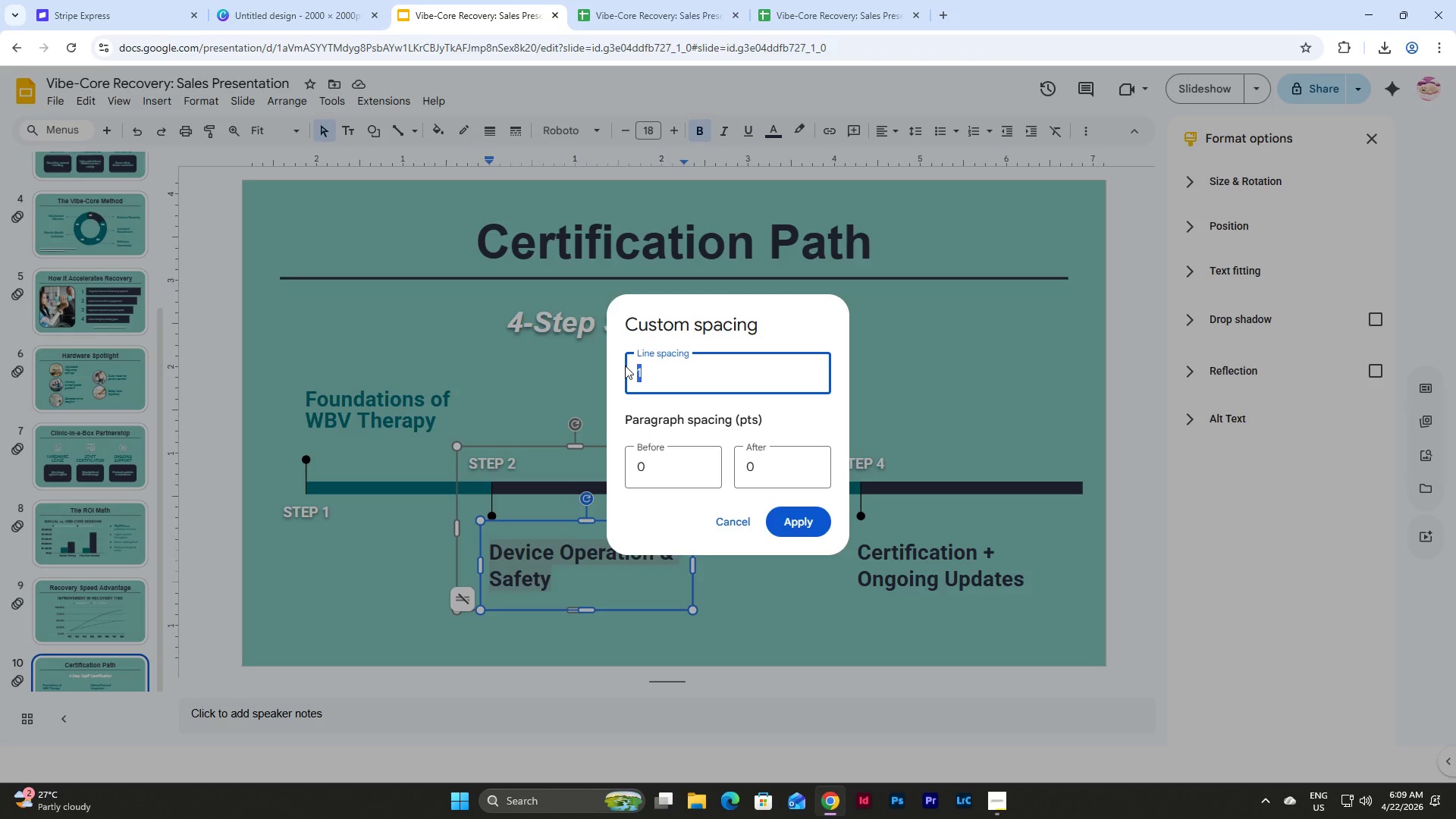 
key(Numpad0)
 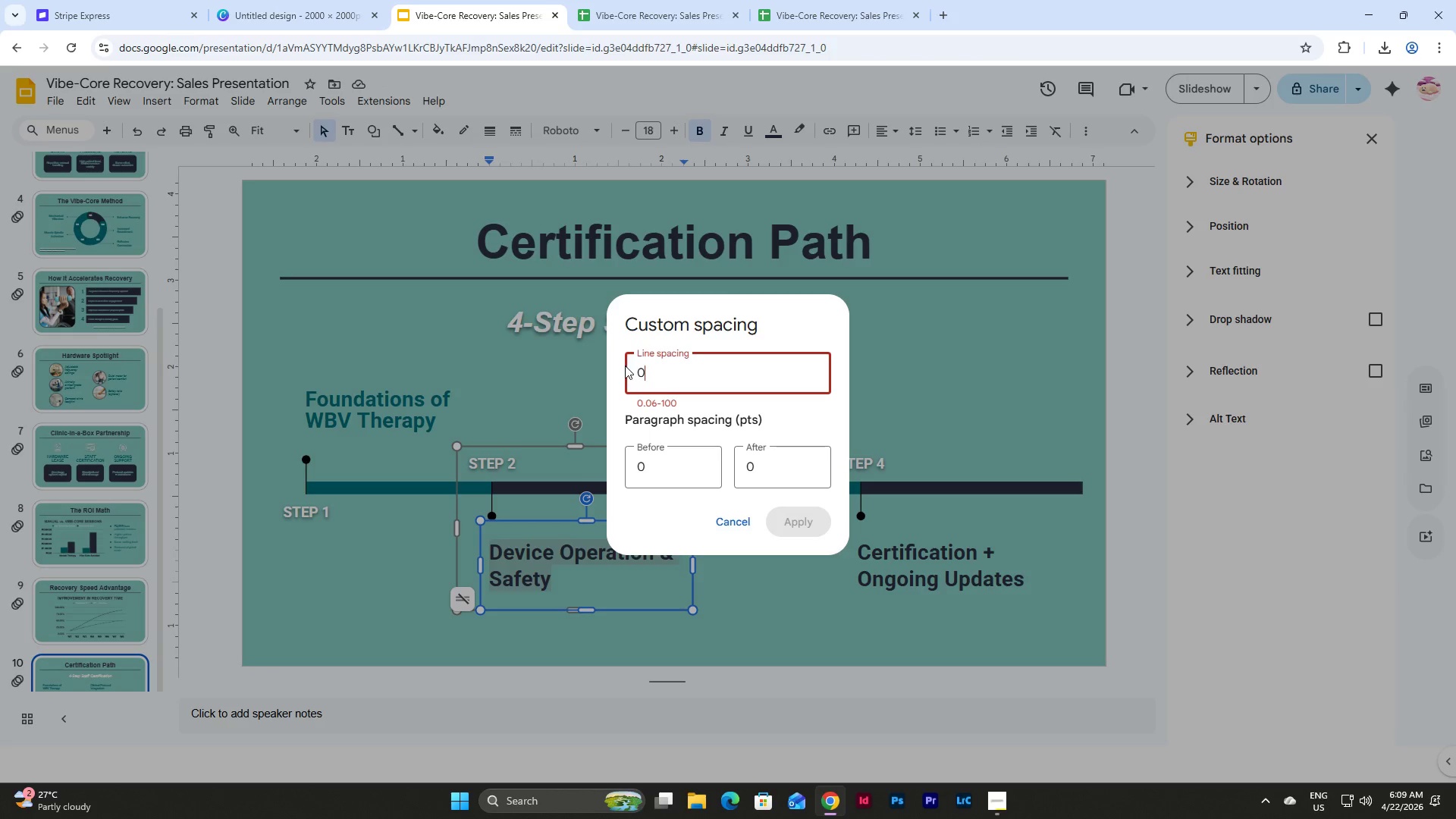 
key(NumpadDecimal)
 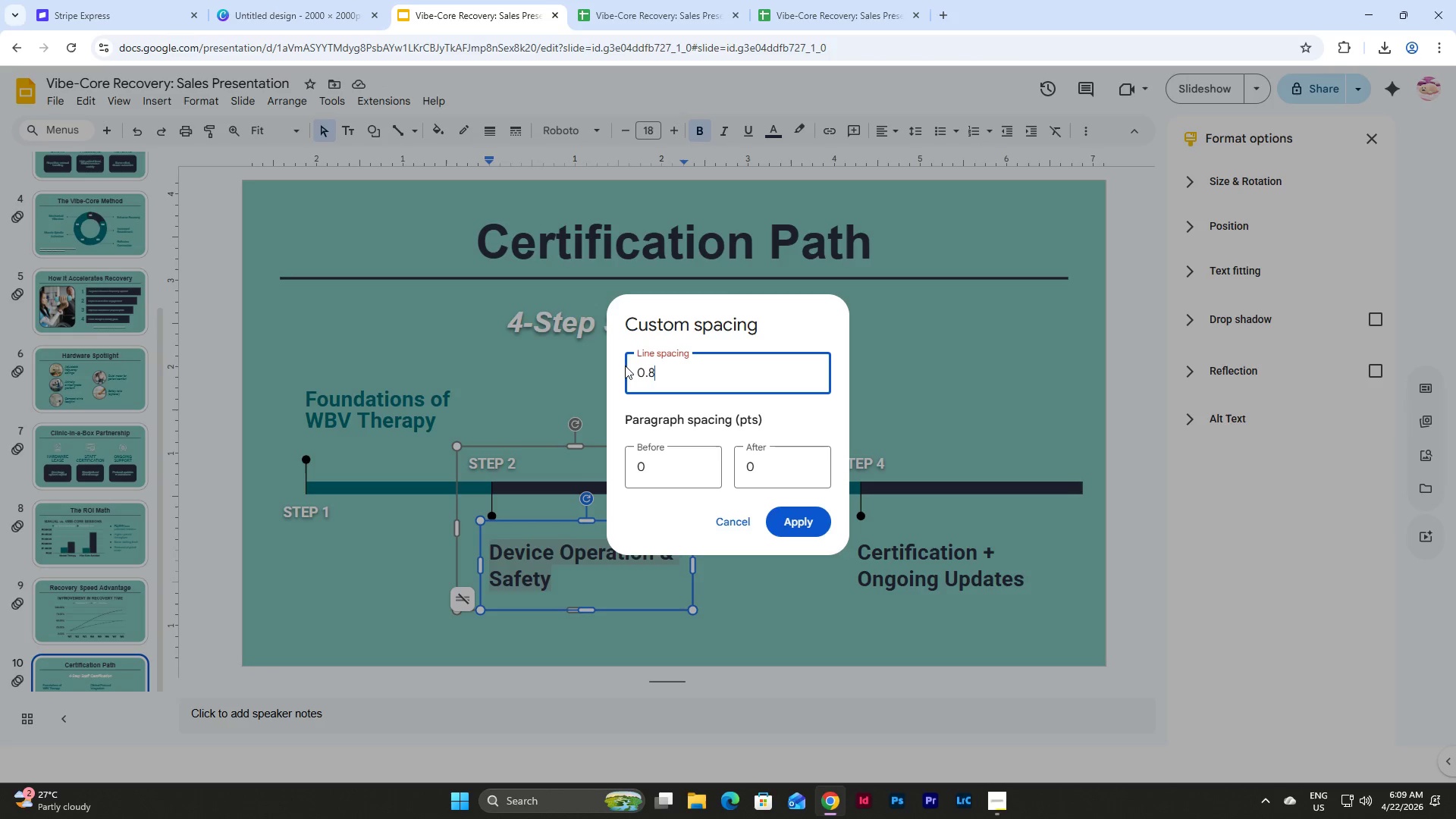 
key(Numpad8)
 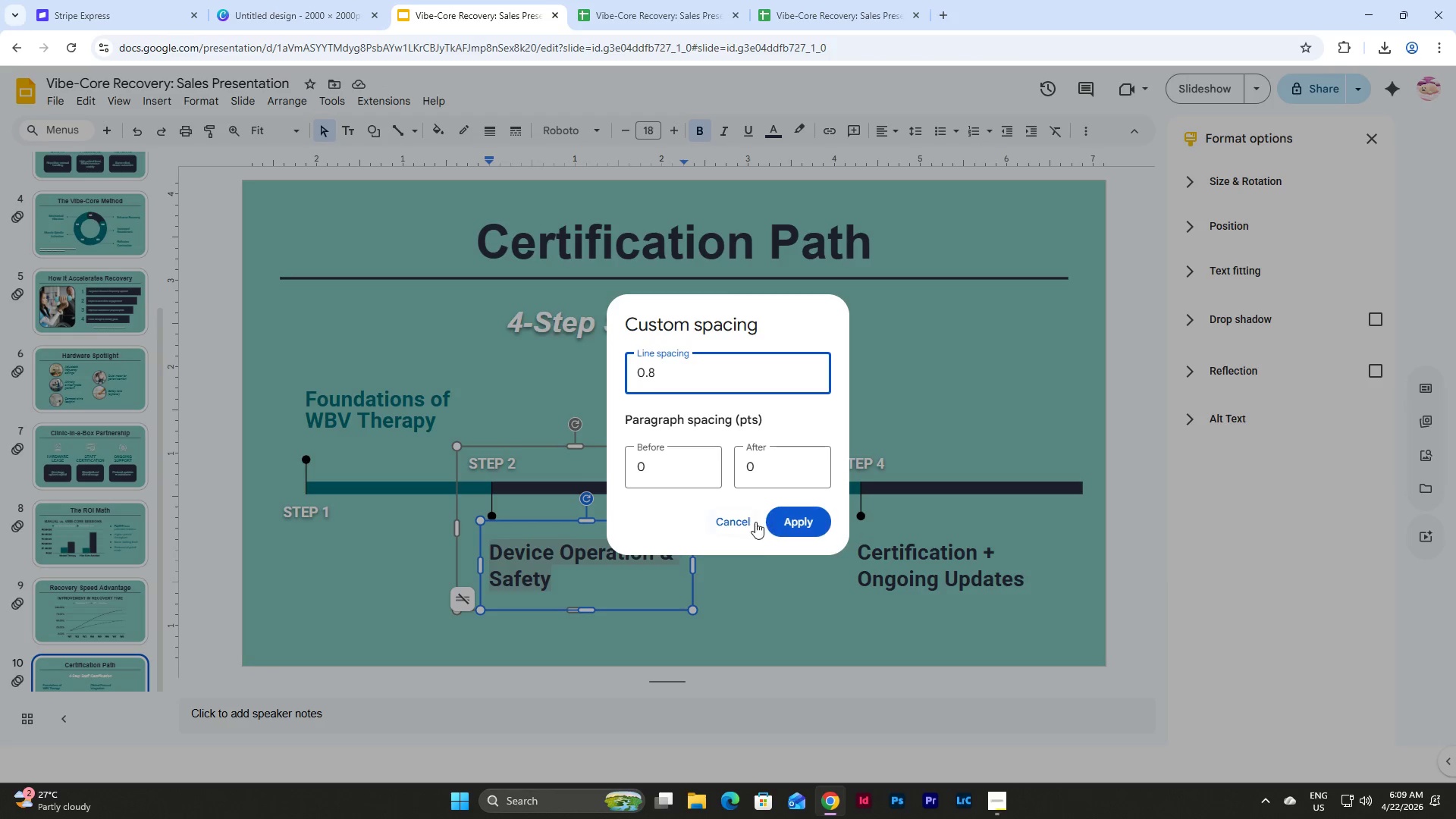 
left_click([817, 526])
 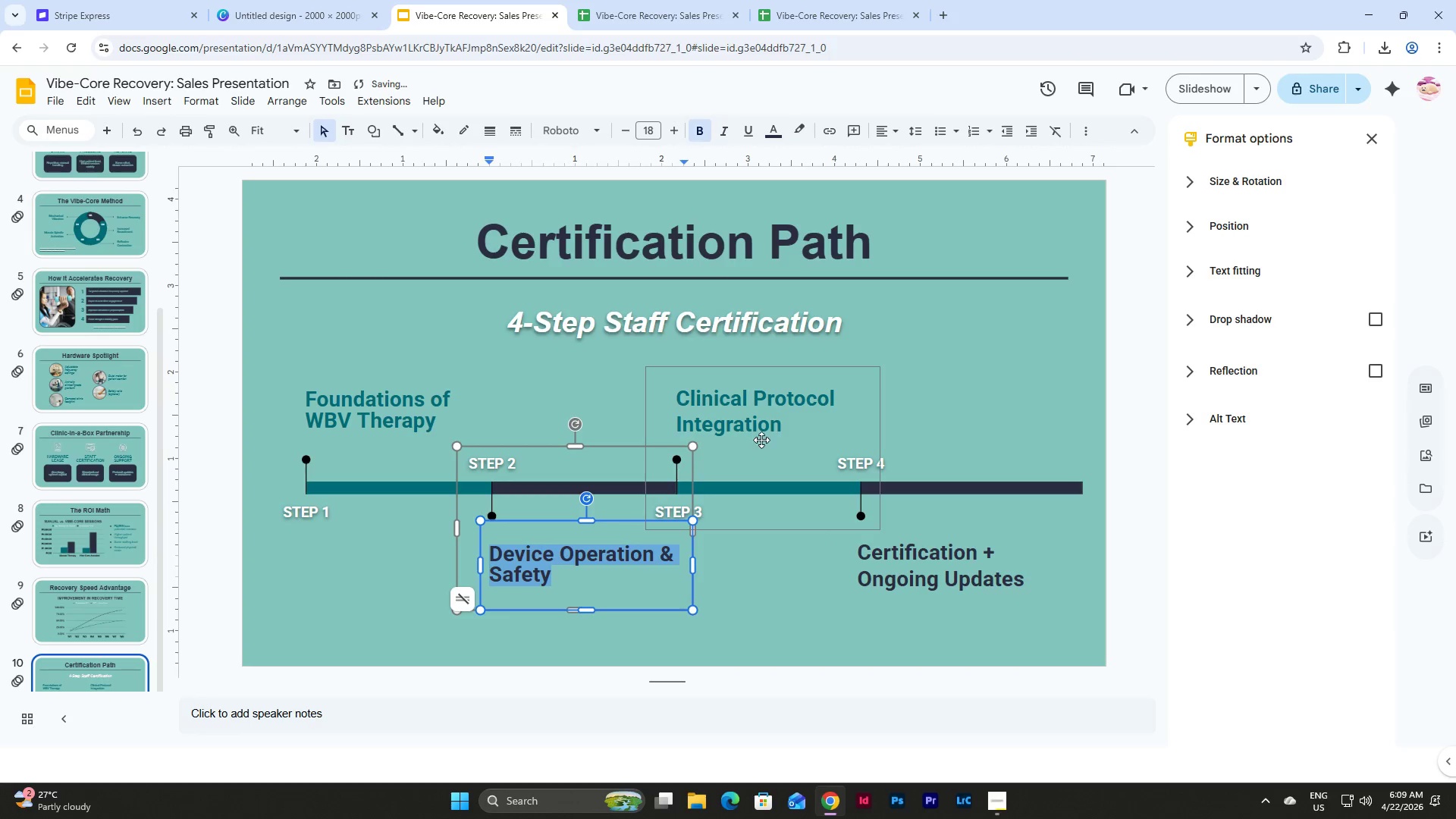 
left_click([758, 426])
 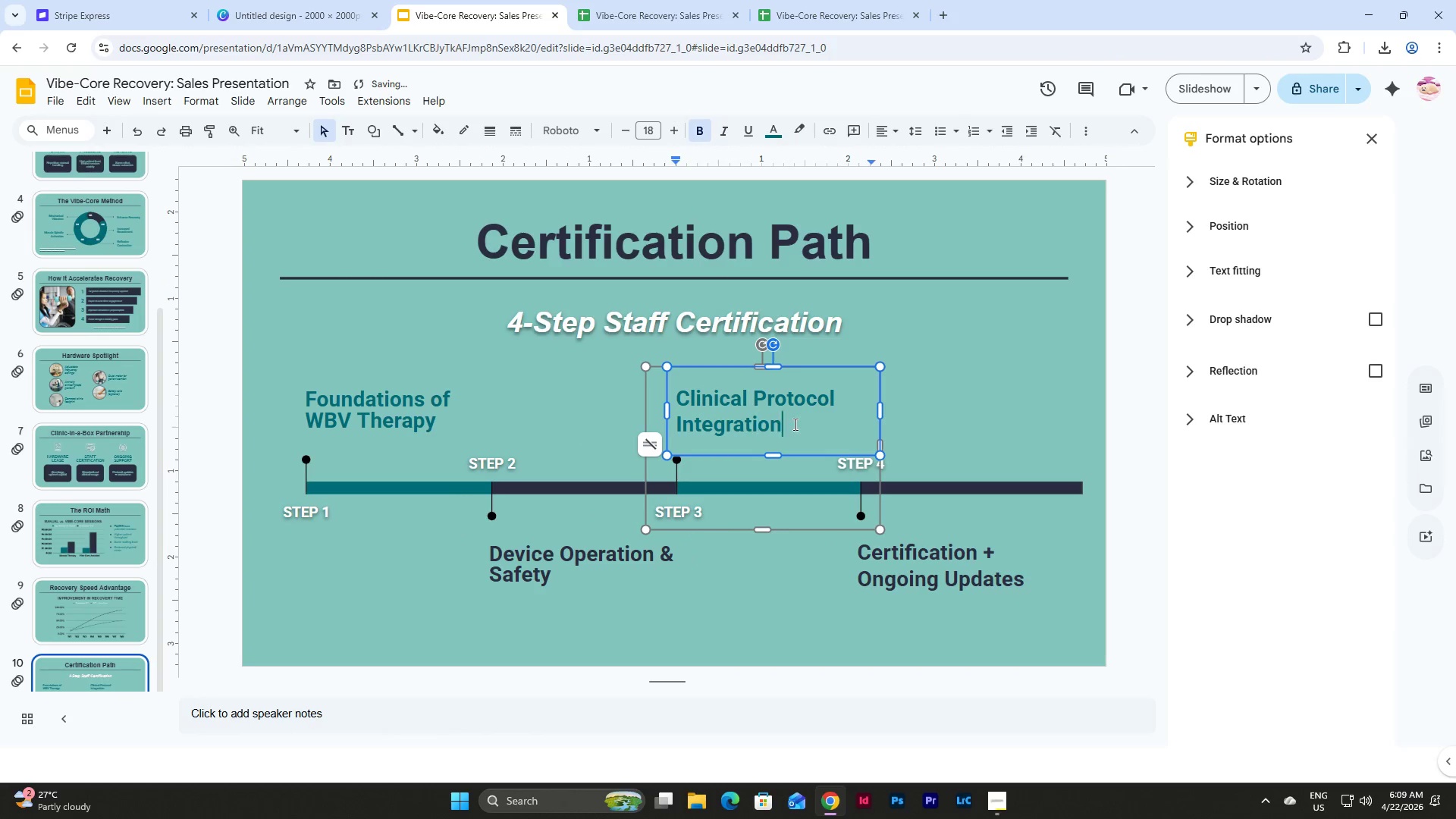 
left_click_drag(start_coordinate=[794, 424], to_coordinate=[667, 387])
 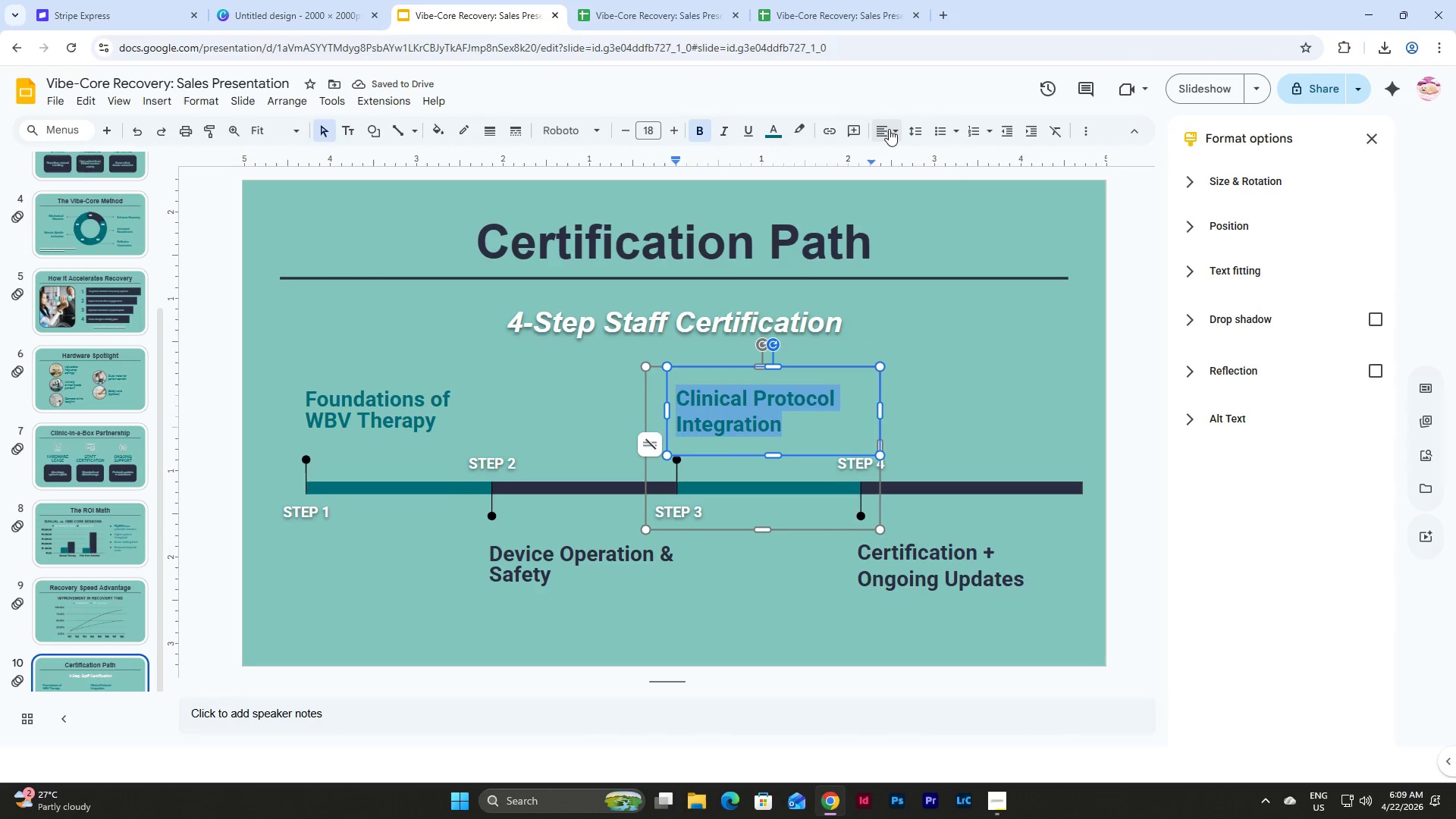 
left_click([886, 127])
 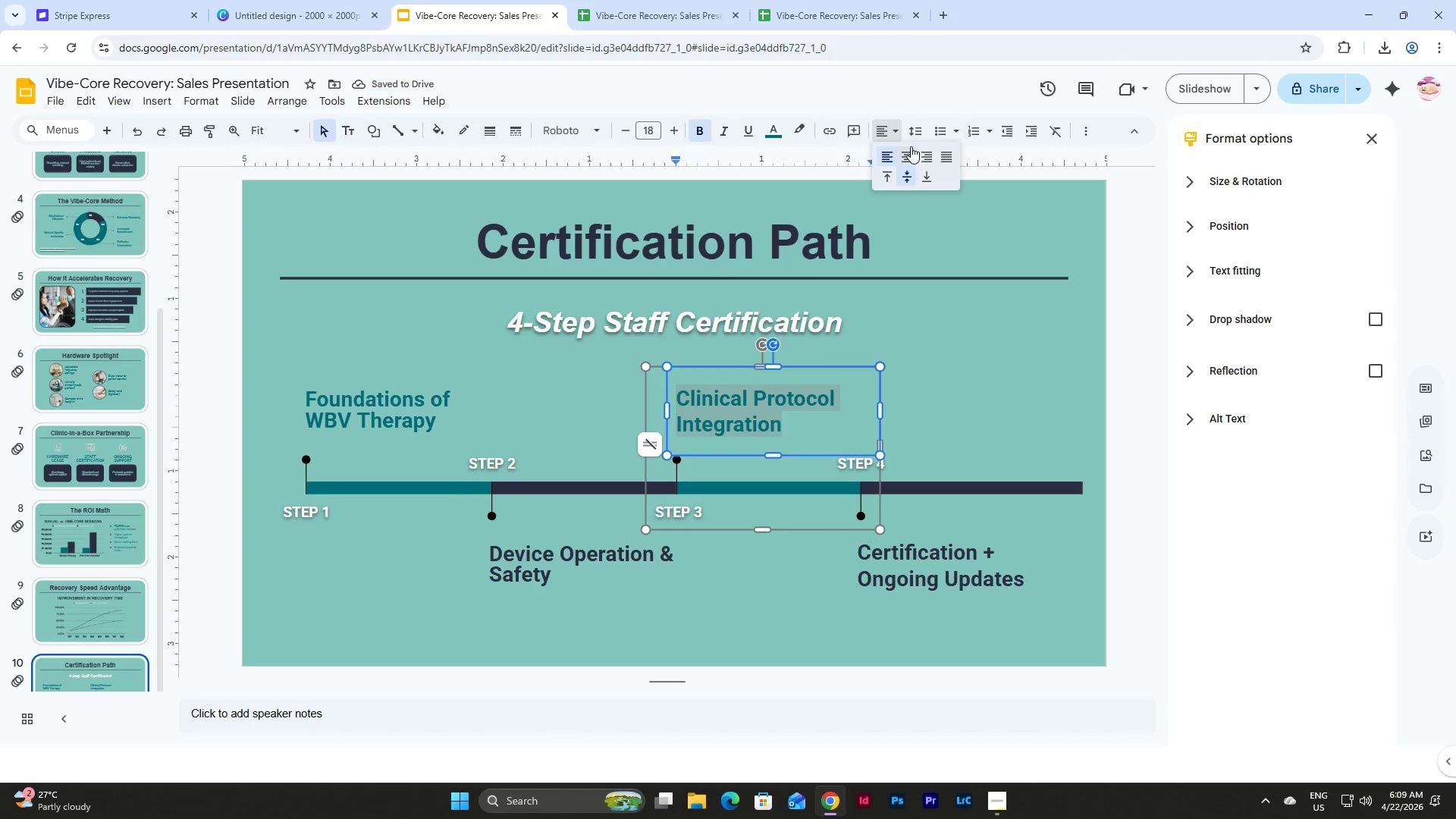 
left_click([905, 134])
 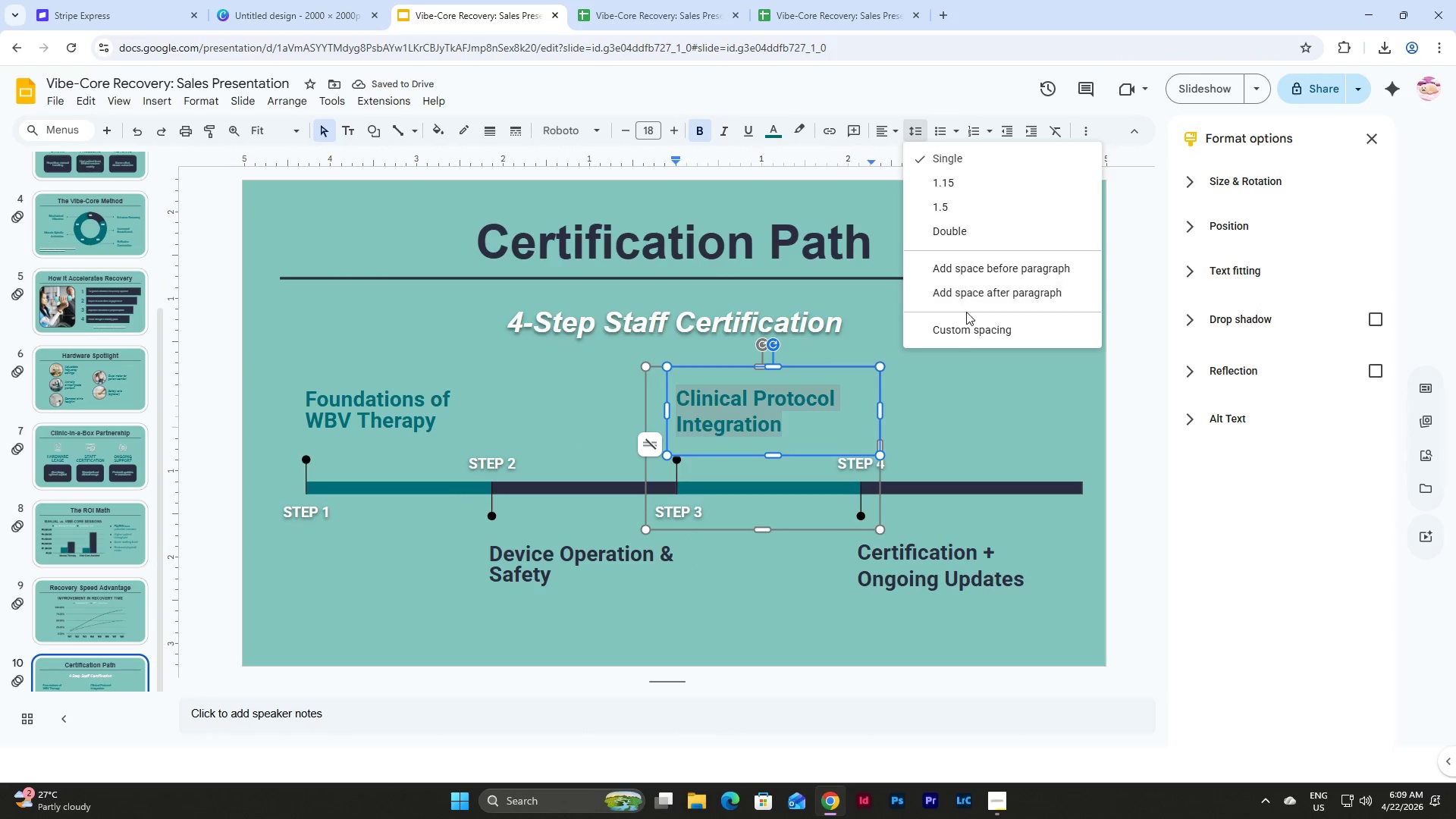 
left_click([967, 325])
 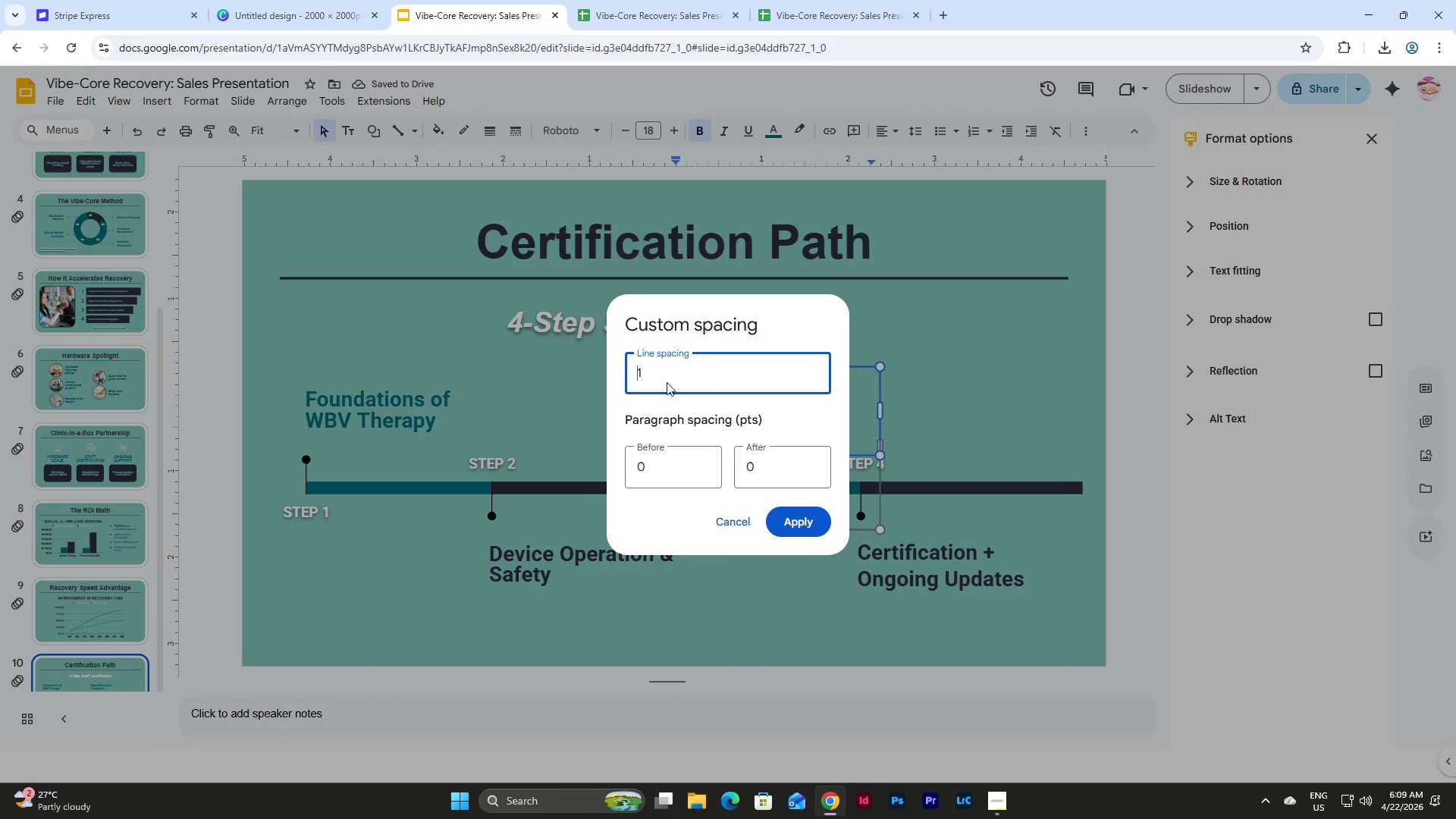 
left_click_drag(start_coordinate=[667, 382], to_coordinate=[575, 359])
 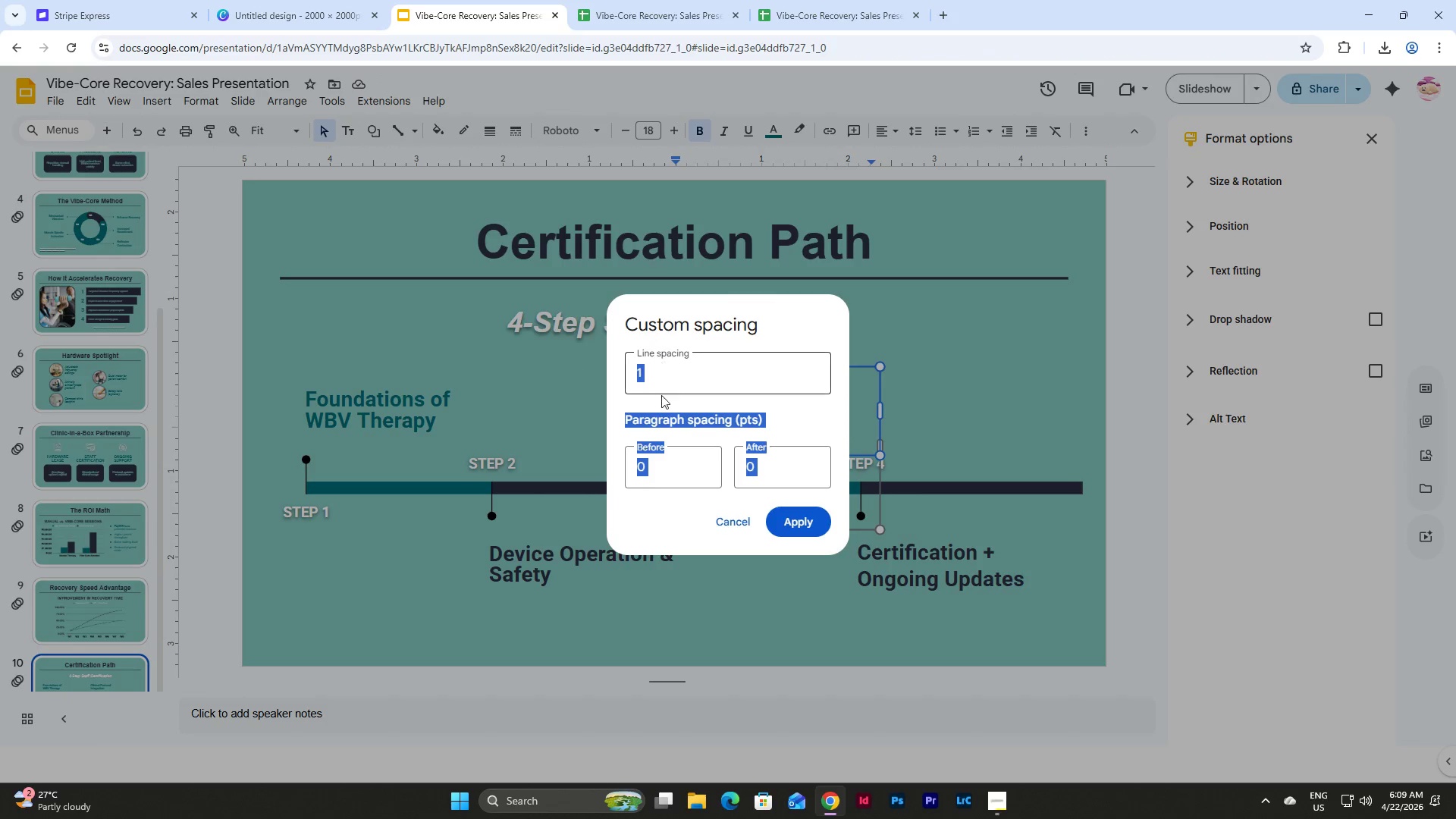 
left_click([645, 373])
 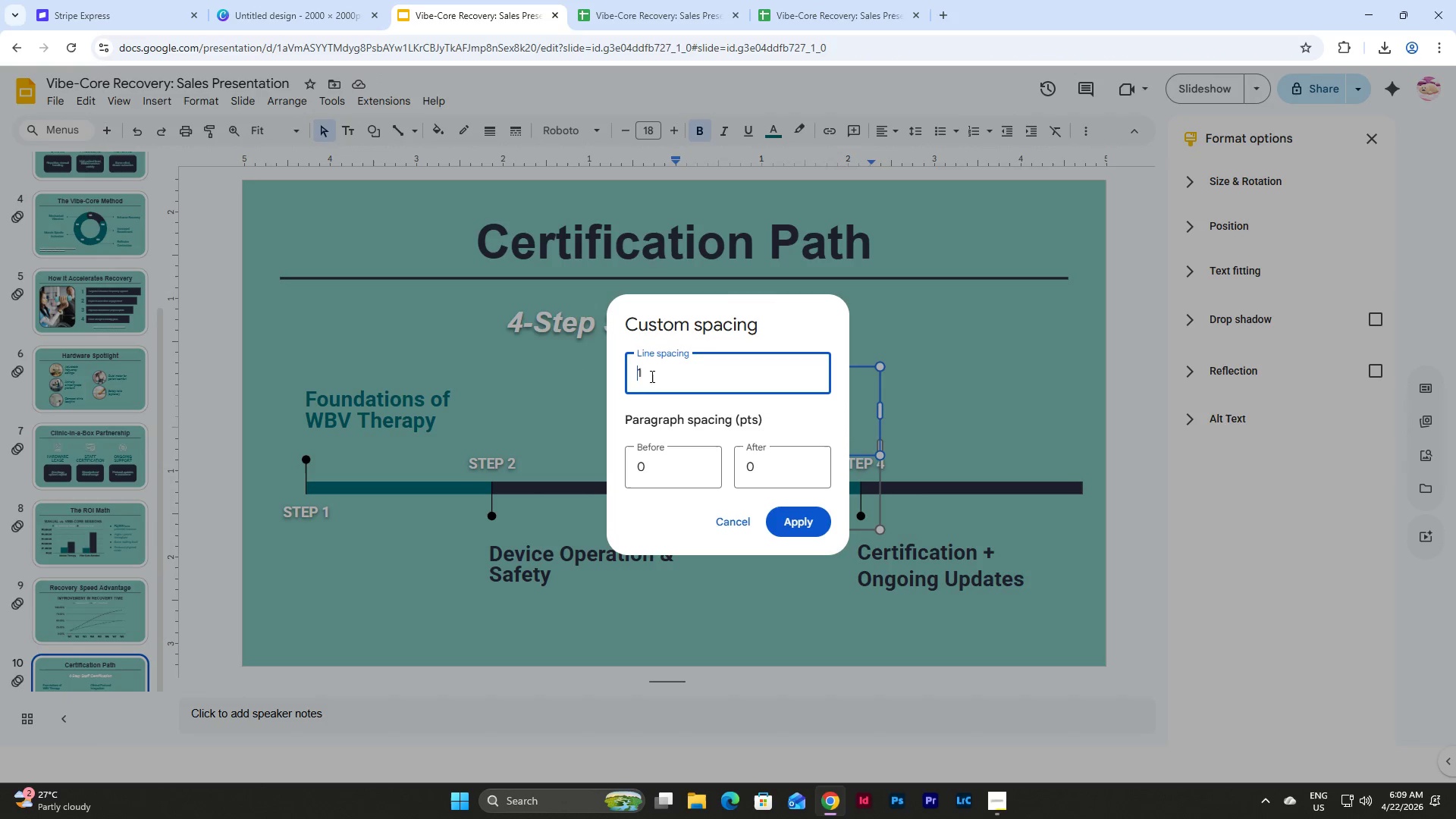 
left_click_drag(start_coordinate=[659, 380], to_coordinate=[625, 377])
 